 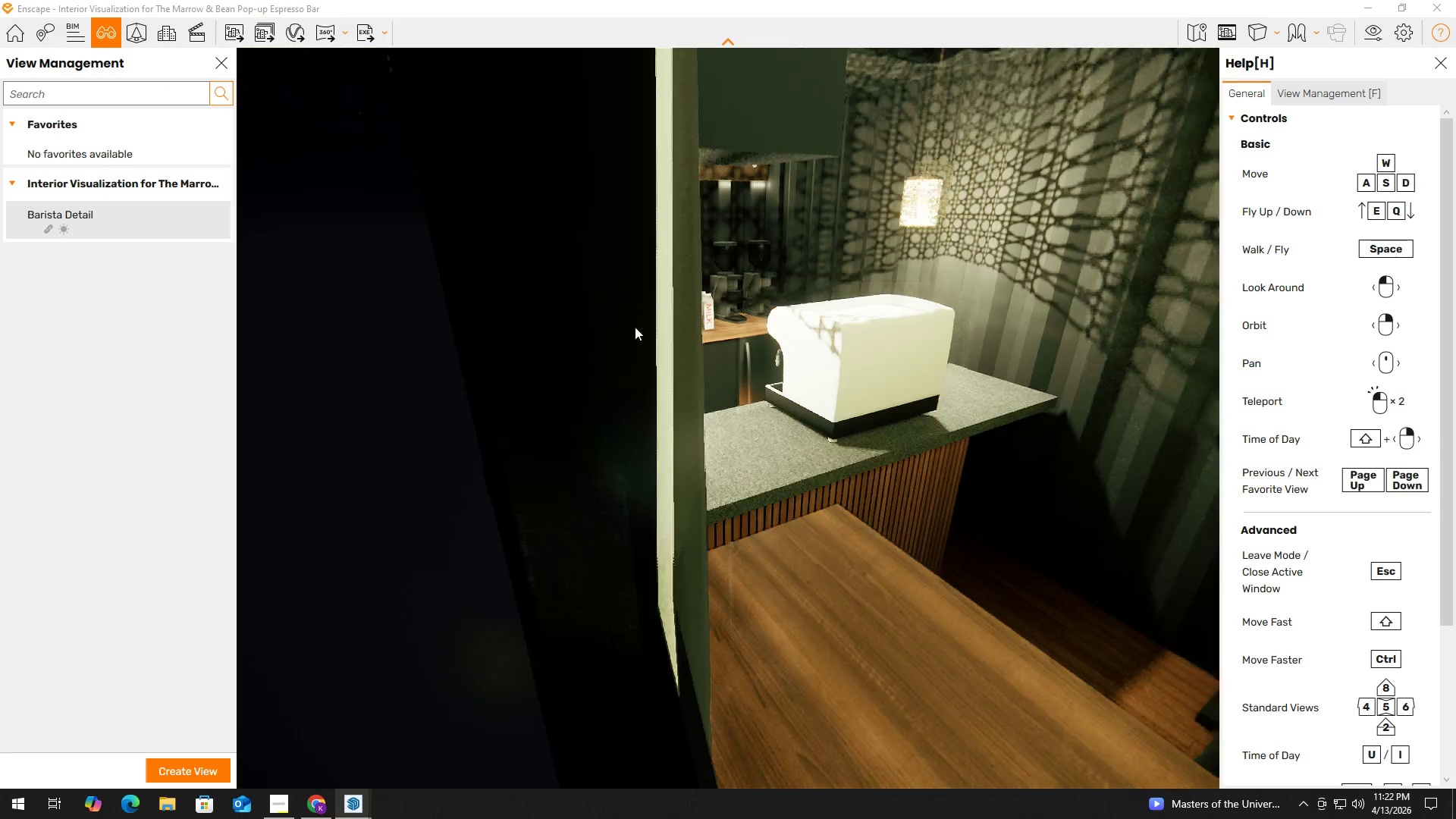 
key(Alt+Tab)
 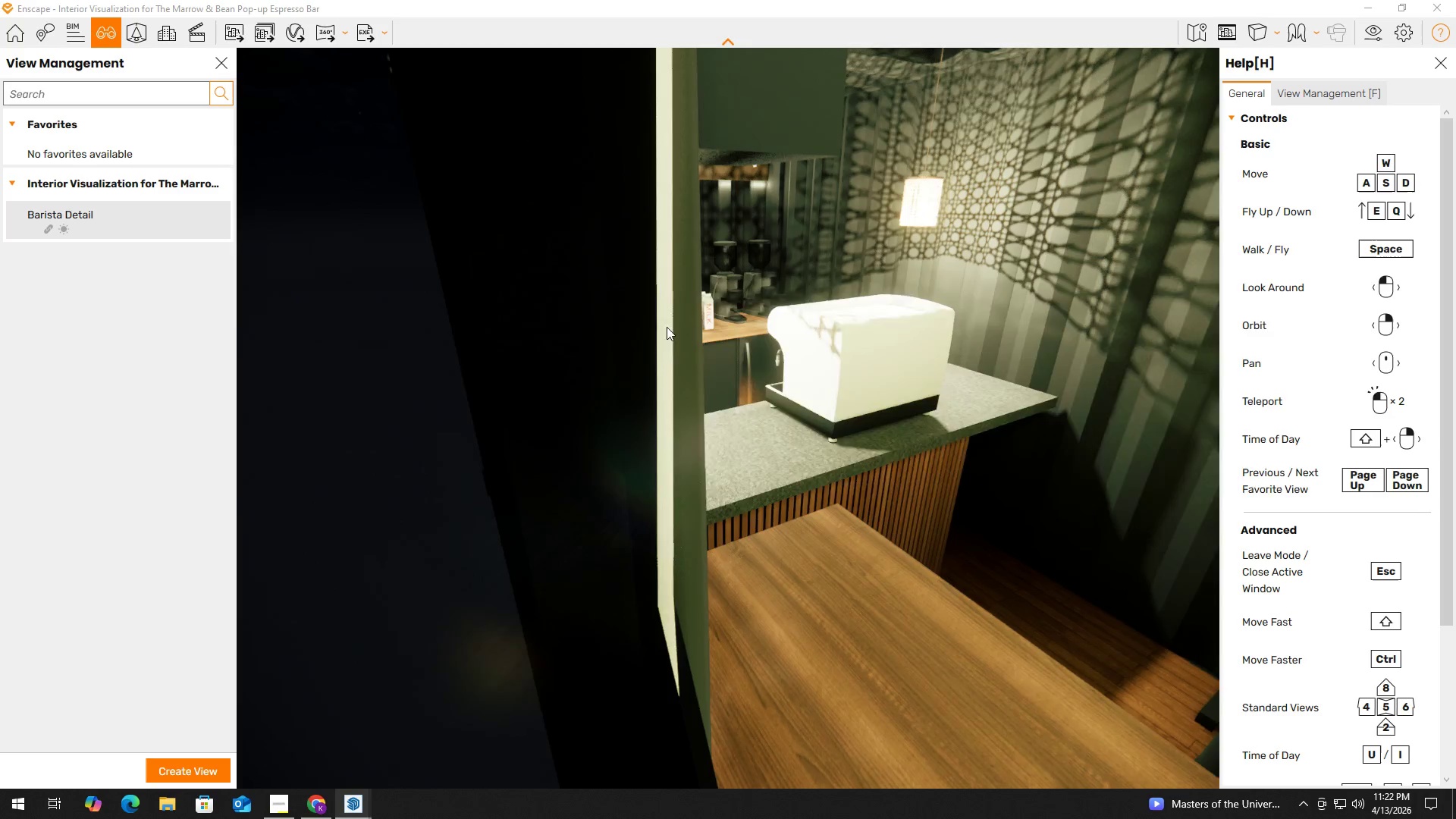 
key(Alt+Tab)
 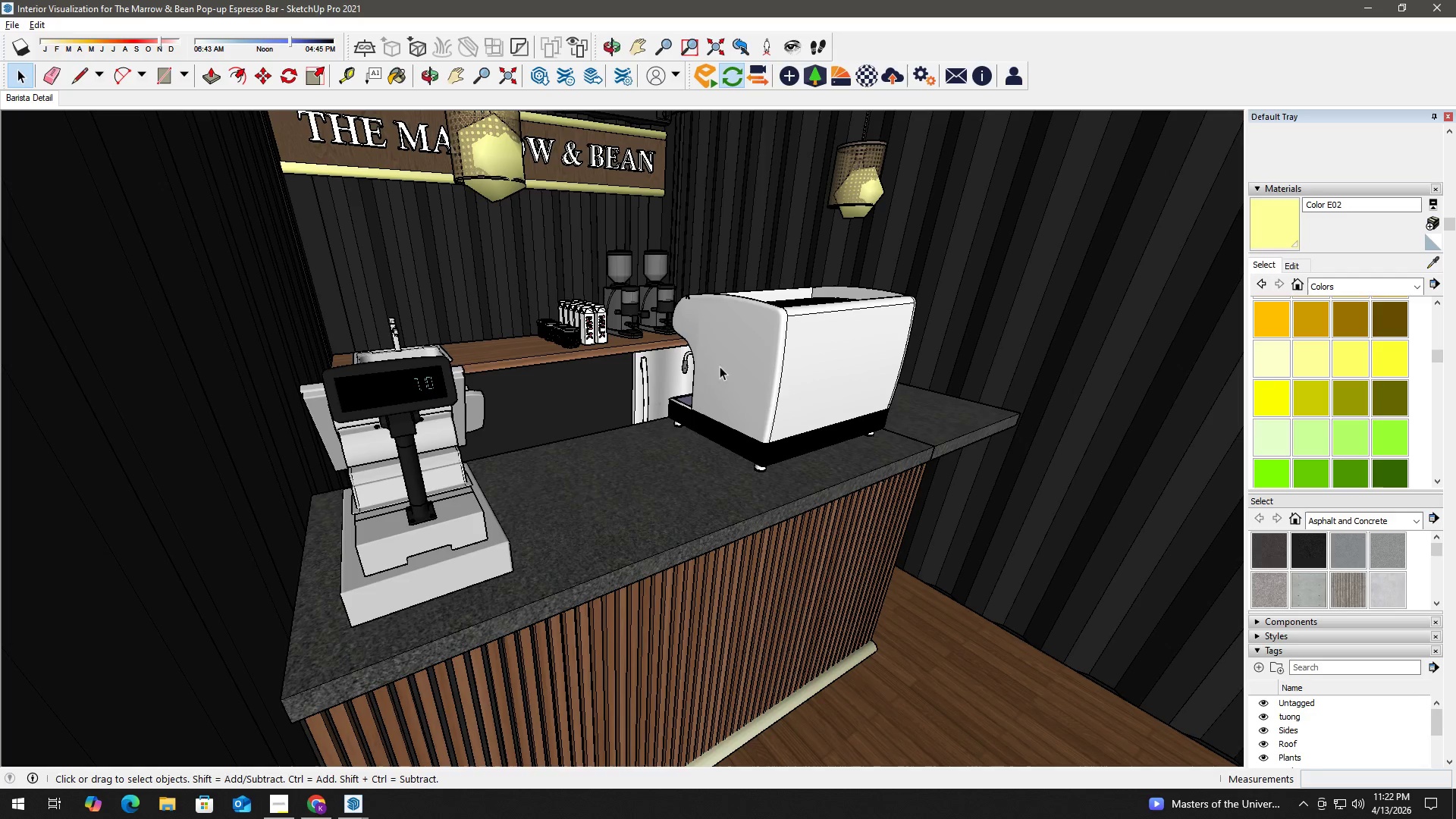 
scroll: coordinate [720, 382], scroll_direction: down, amount: 7.0
 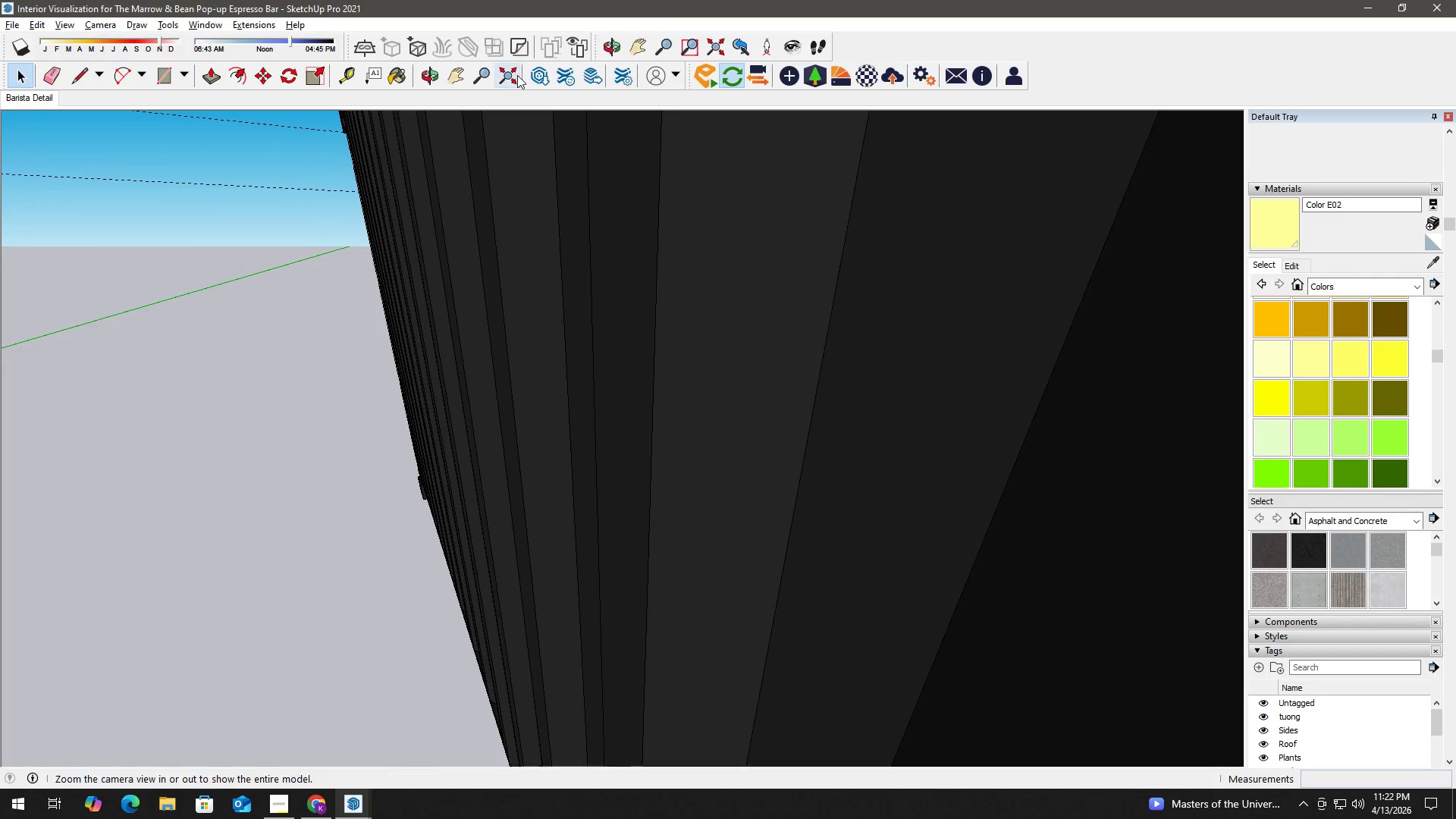 
left_click([514, 81])
 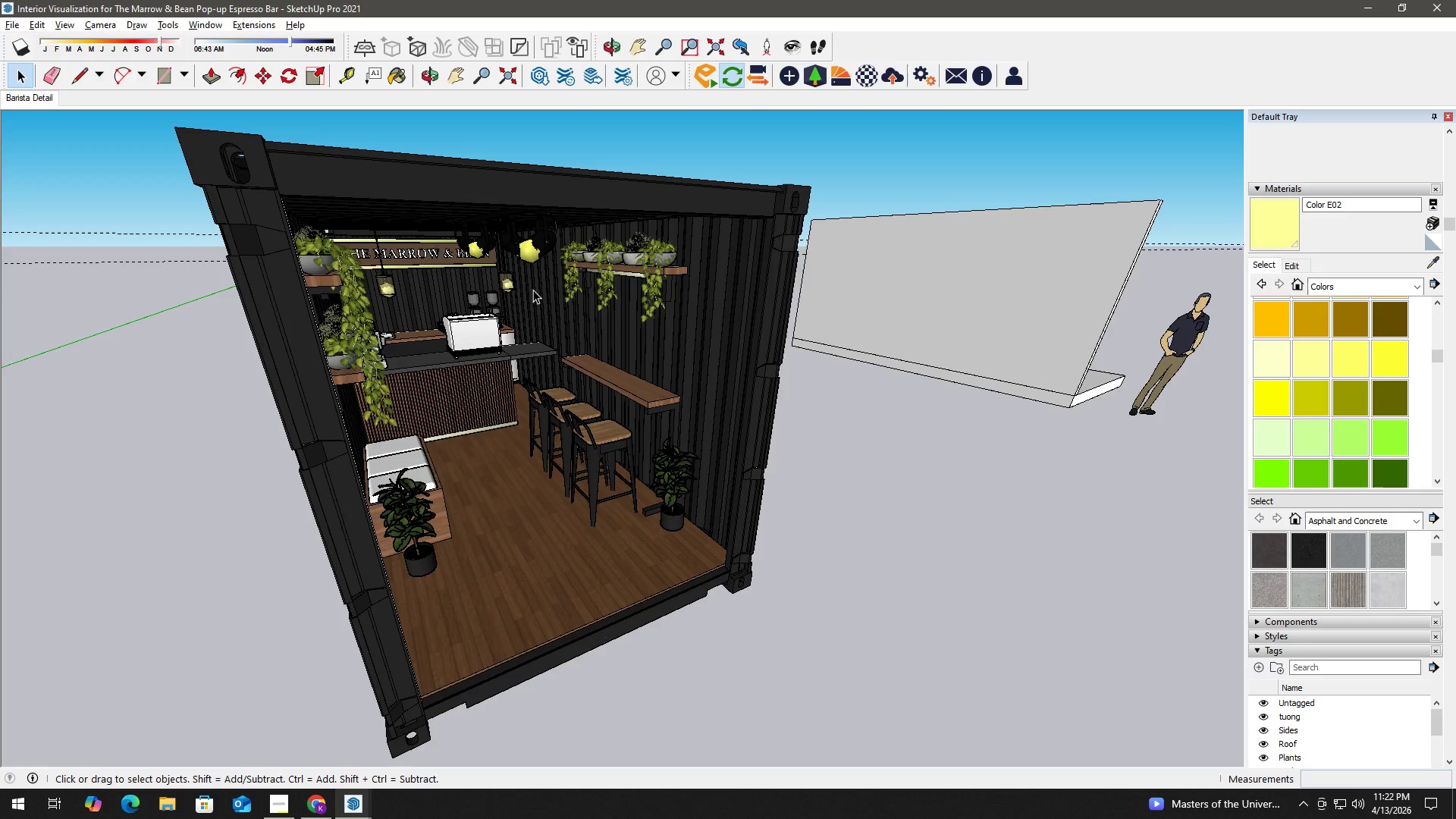 
scroll: coordinate [1313, 739], scroll_direction: down, amount: 6.0
 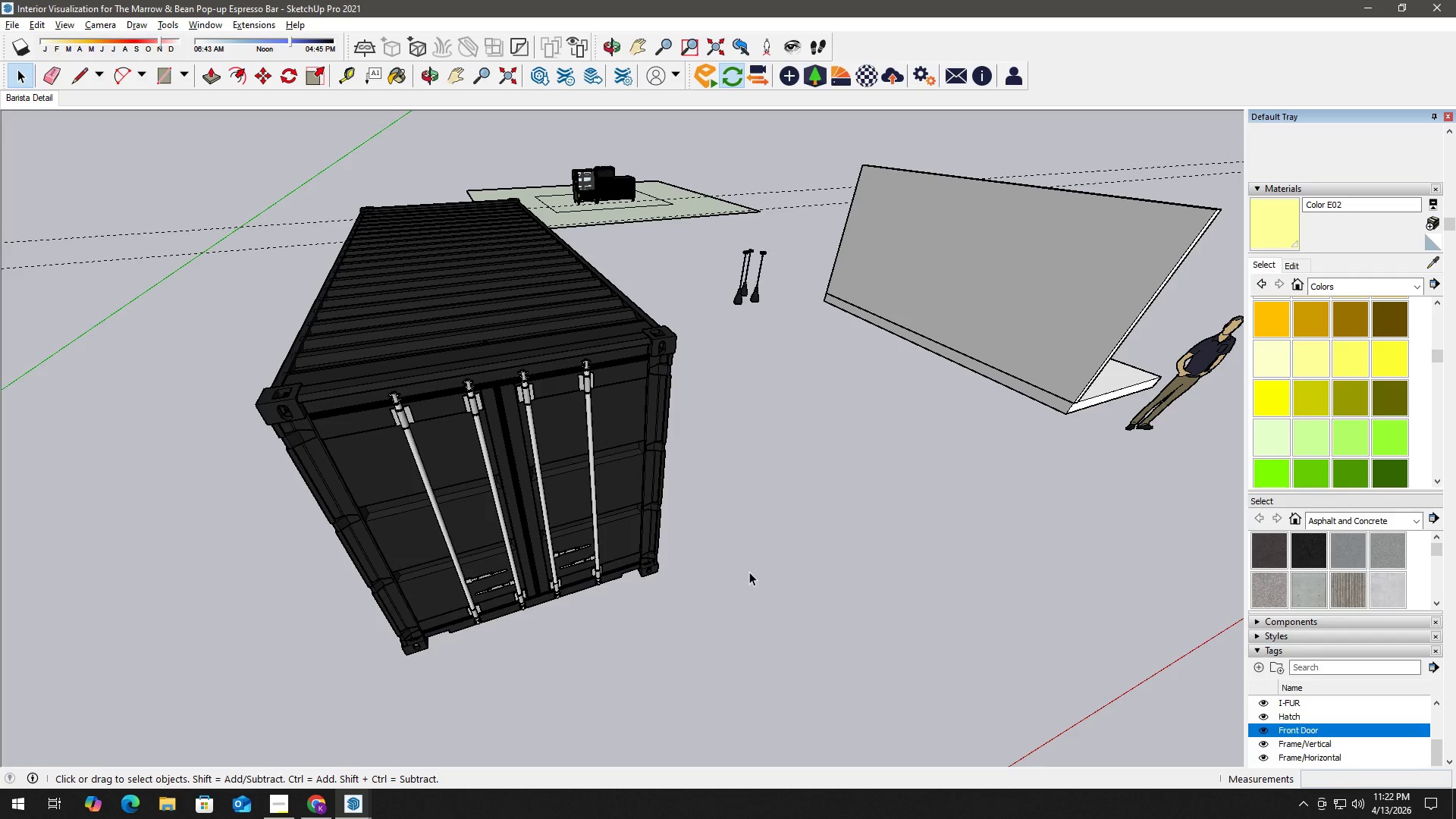 
left_click([556, 495])
 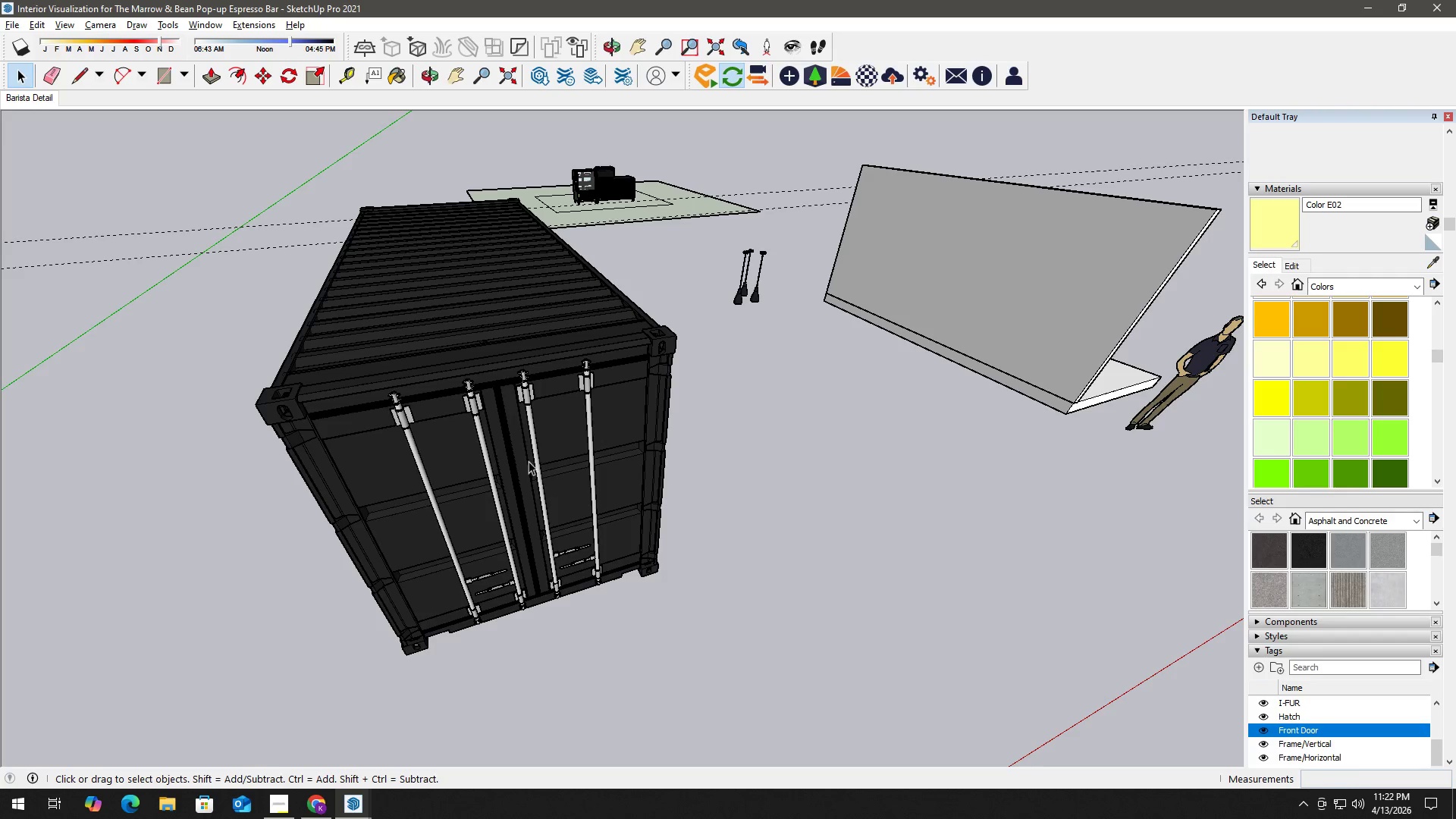 
scroll: coordinate [521, 438], scroll_direction: up, amount: 3.0
 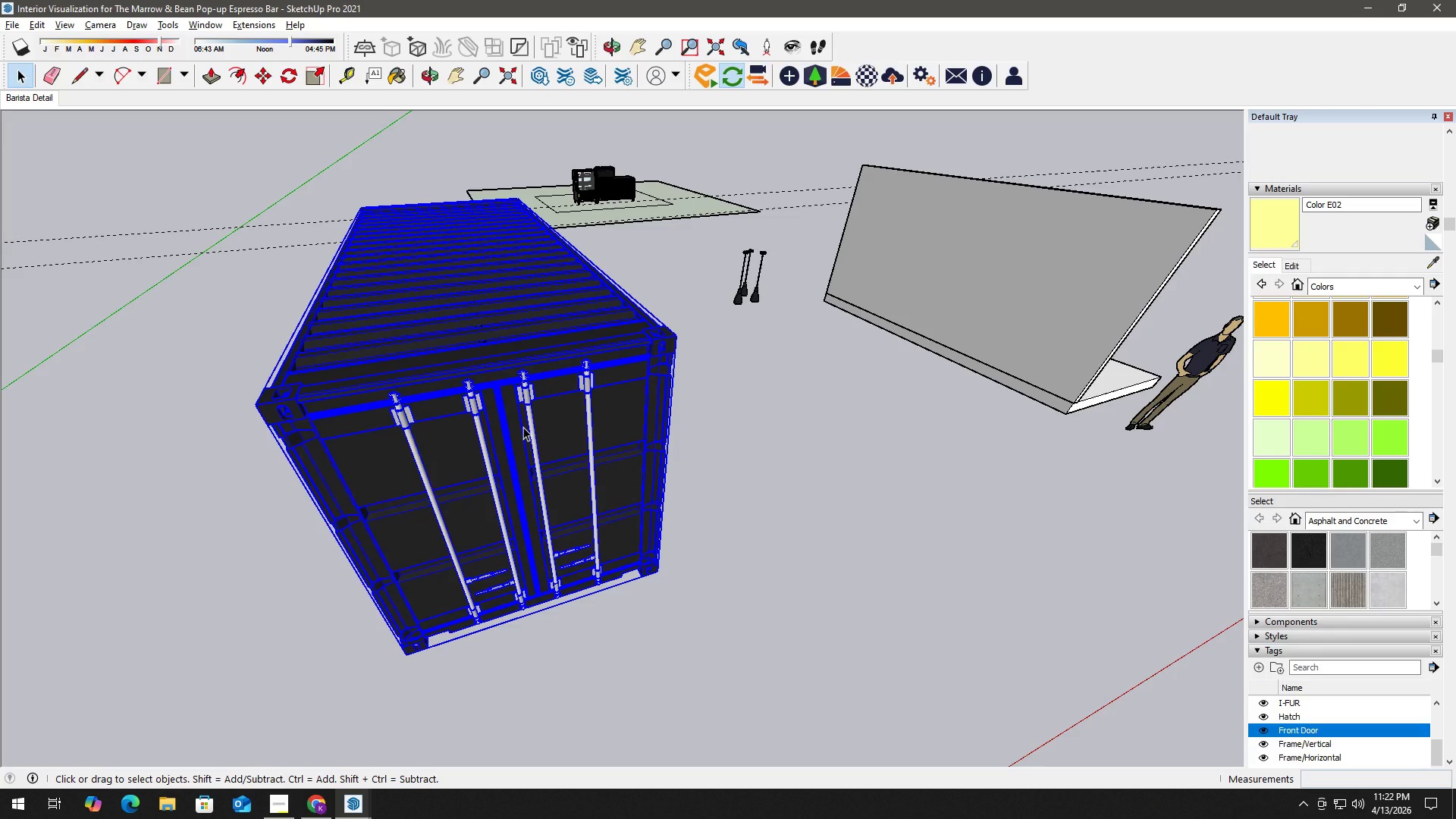 
double_click([523, 427])
 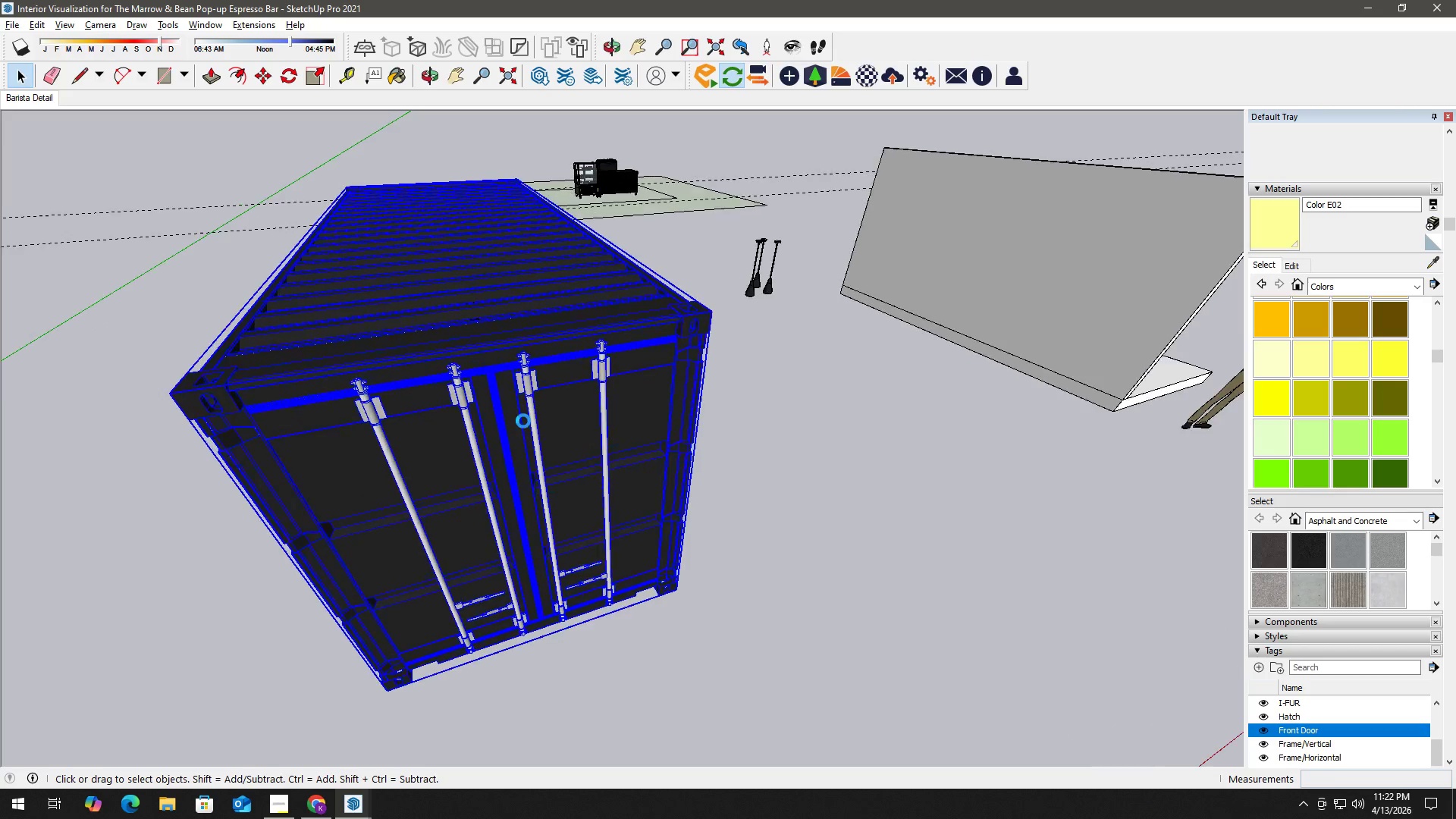 
scroll: coordinate [523, 419], scroll_direction: up, amount: 2.0
 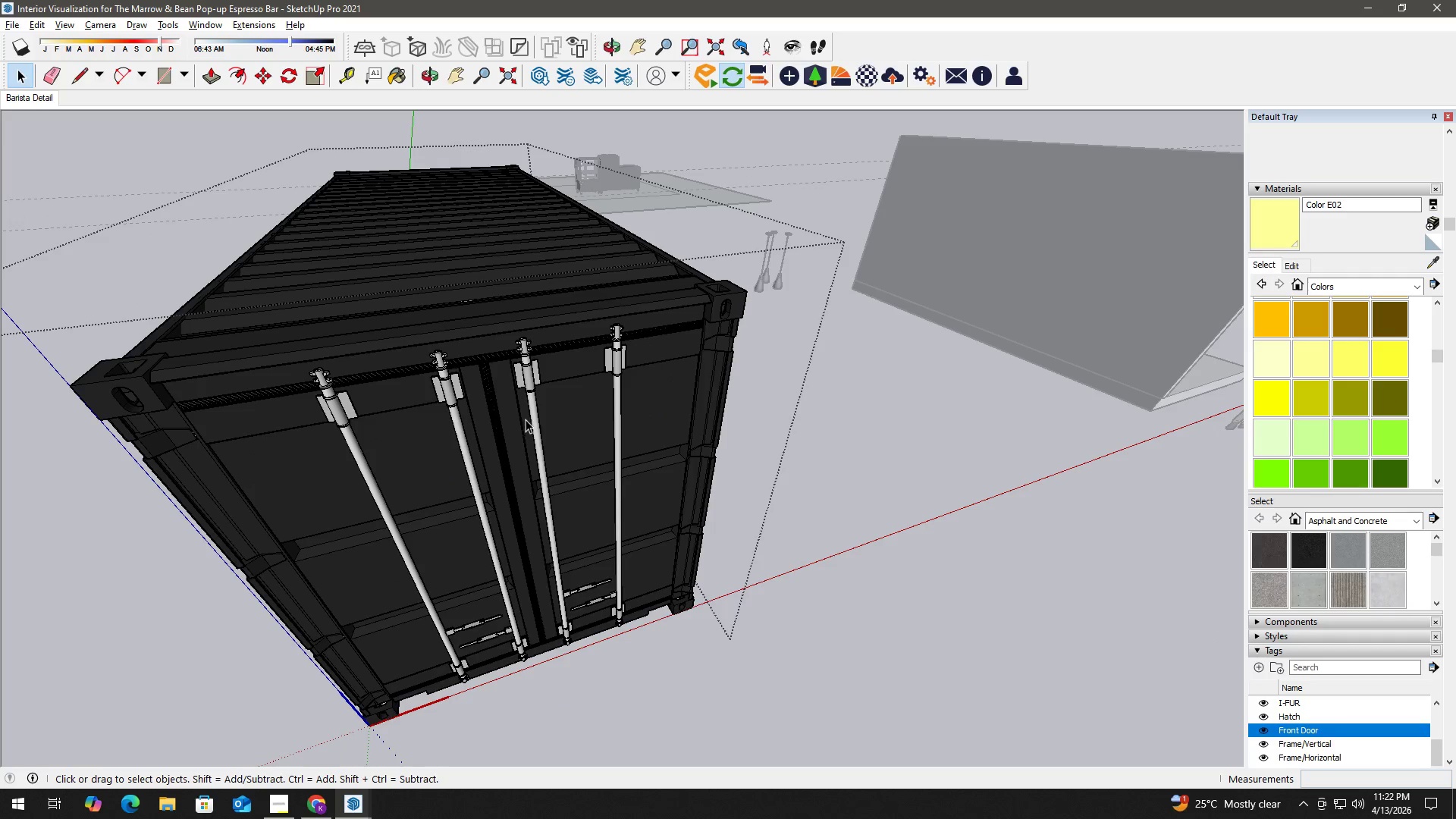 
left_click([526, 416])
 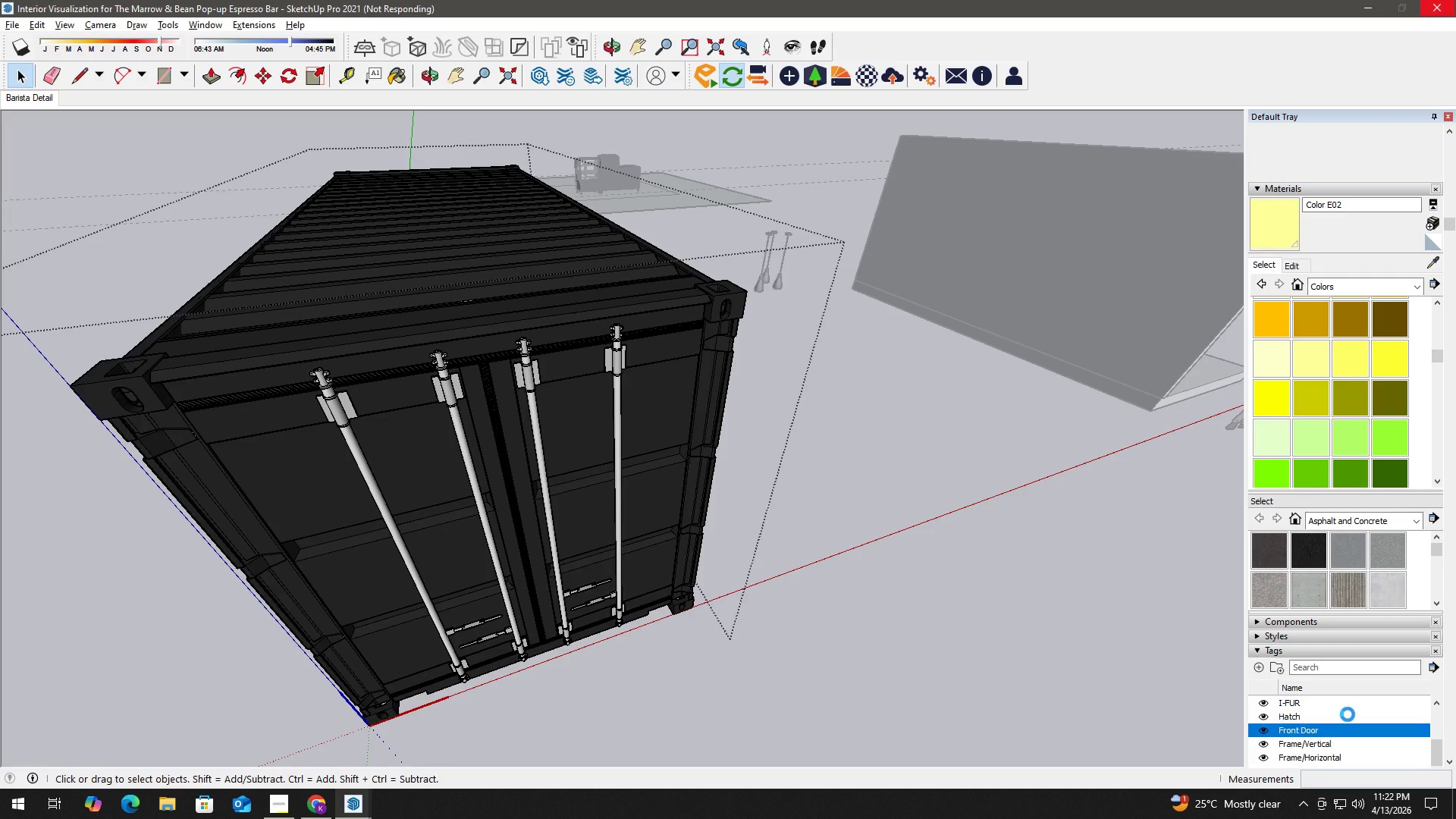 
wait(7.89)
 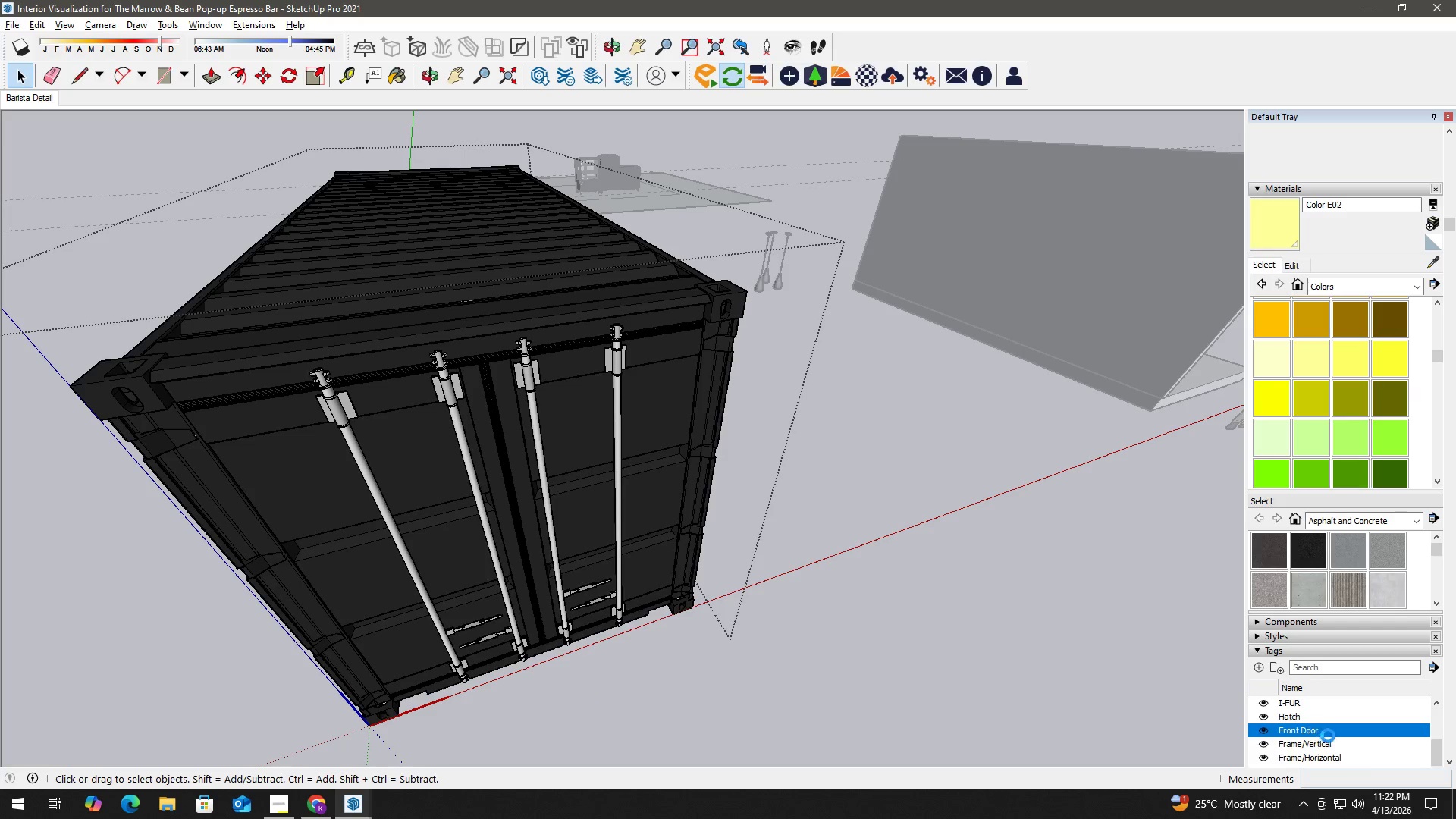 
scroll: coordinate [1373, 717], scroll_direction: down, amount: 2.0
 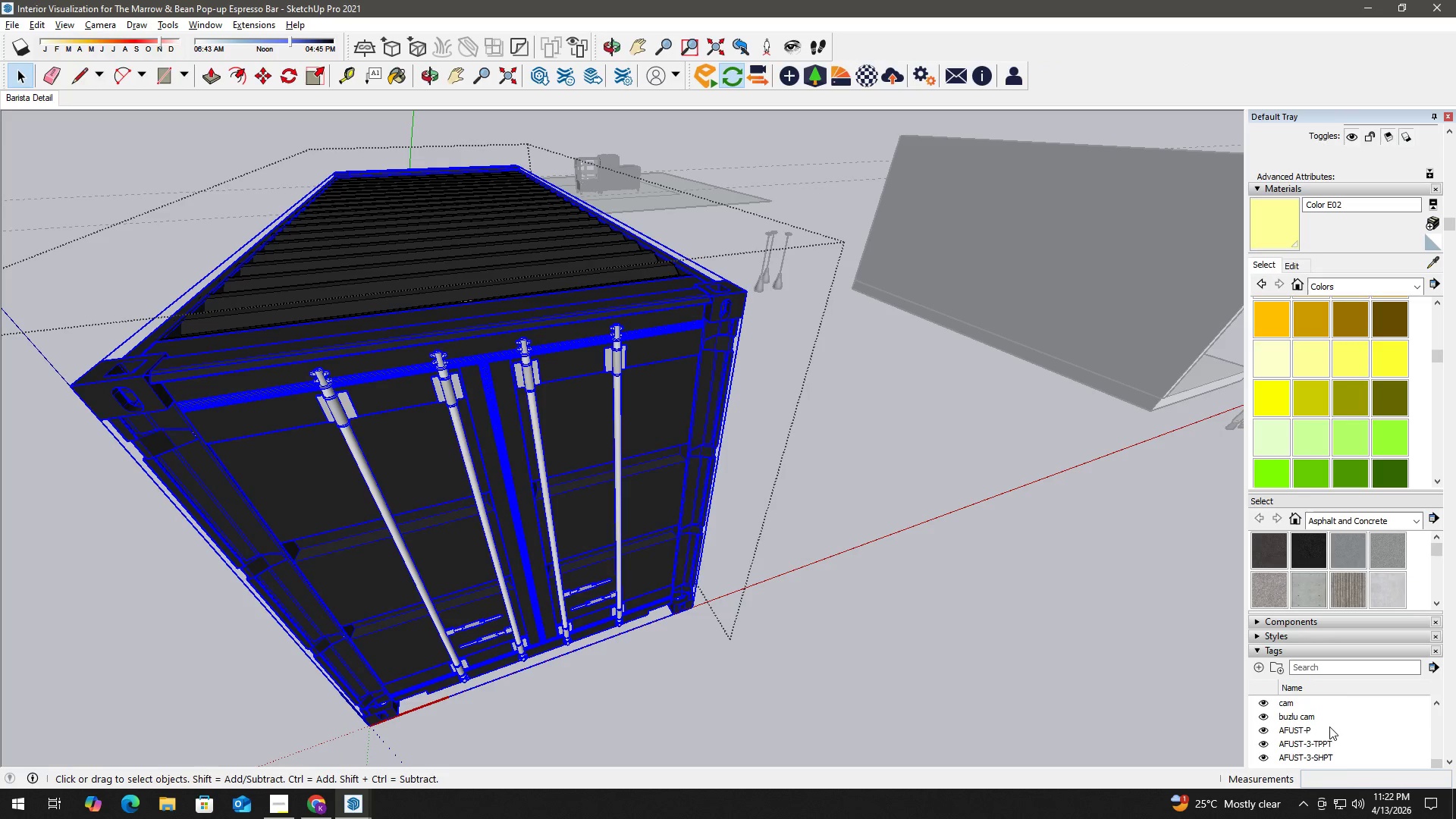 
scroll: coordinate [1329, 726], scroll_direction: up, amount: 1.0
 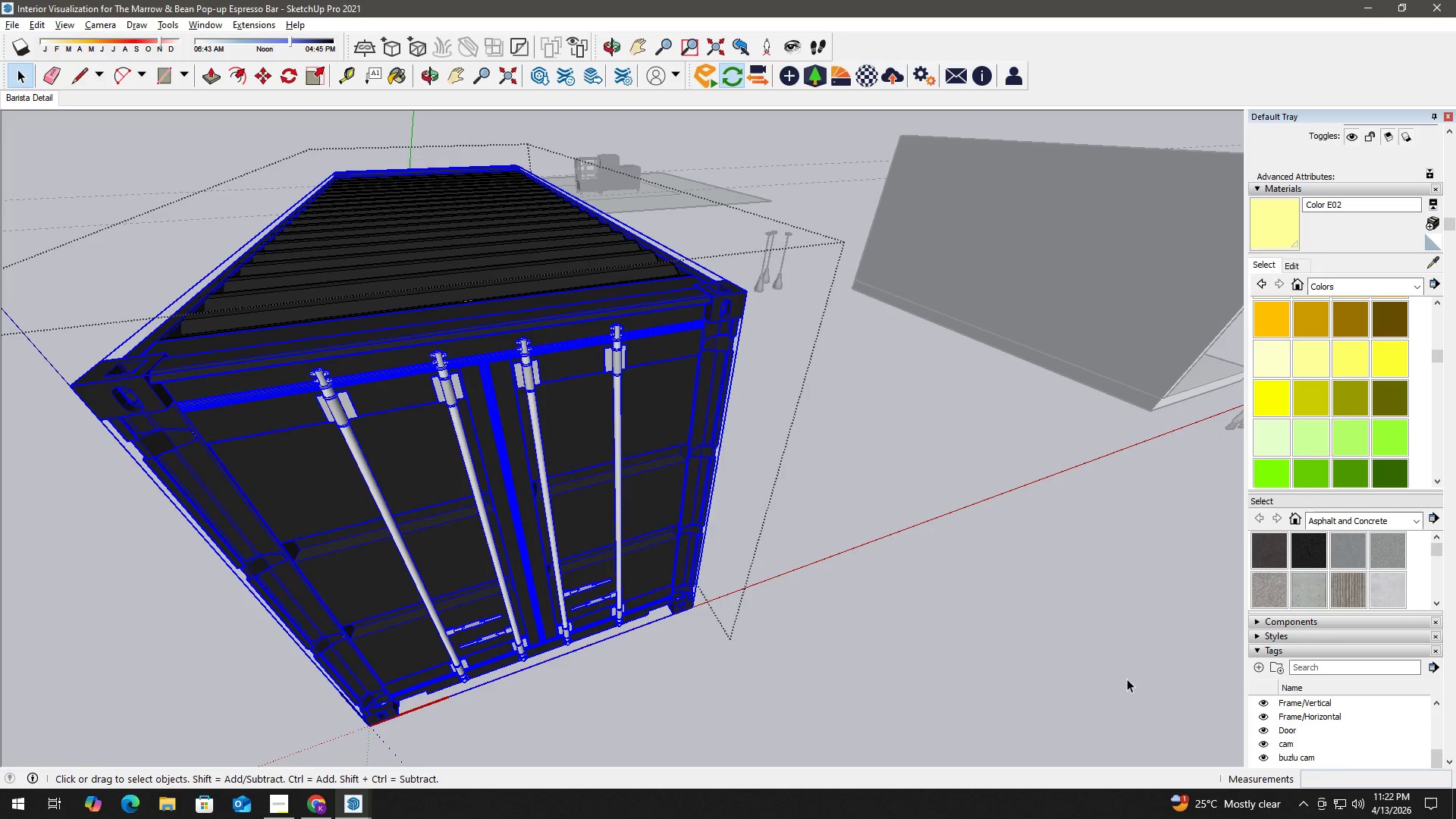 
left_click([1046, 661])
 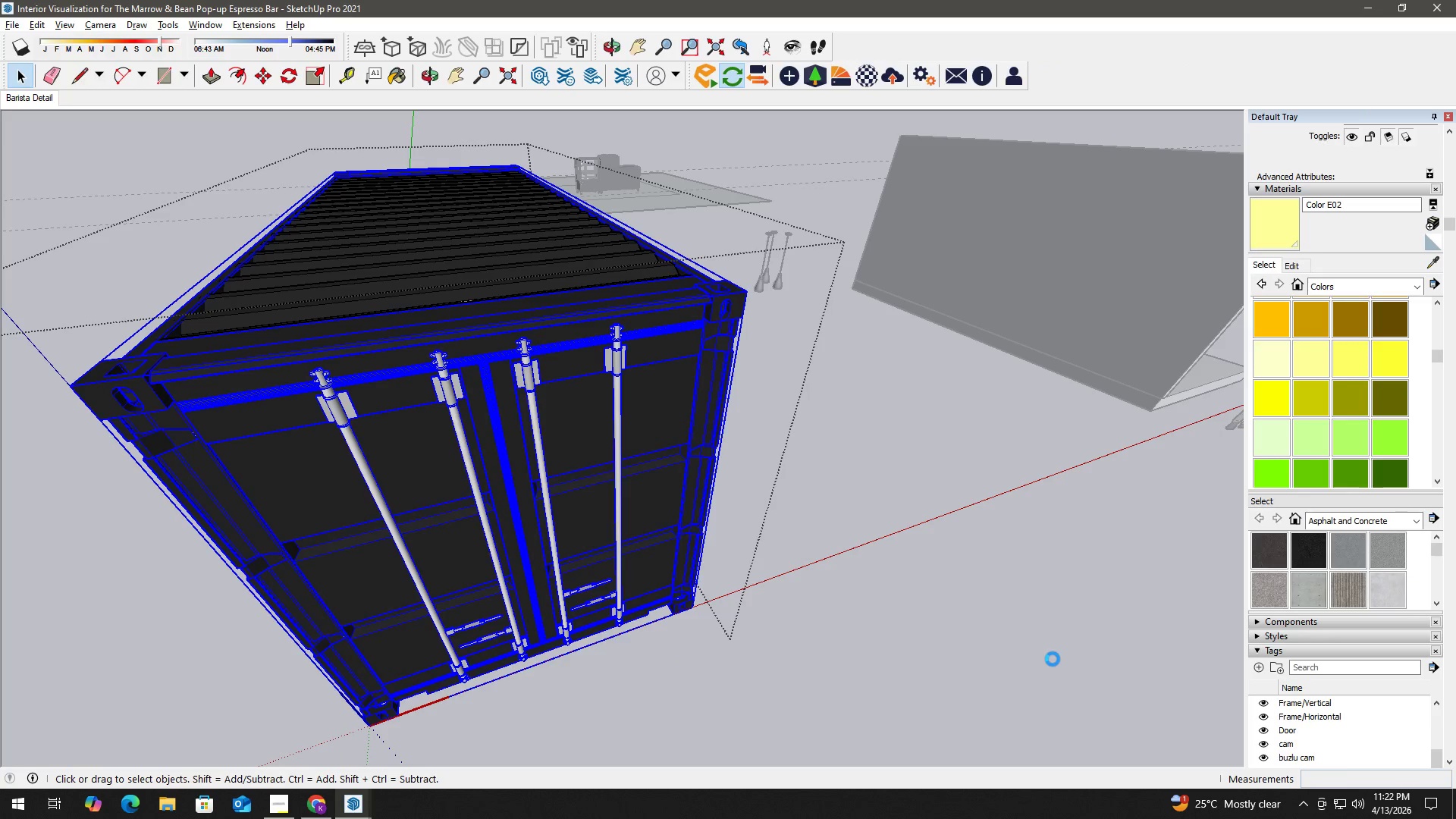 
key(Escape)
 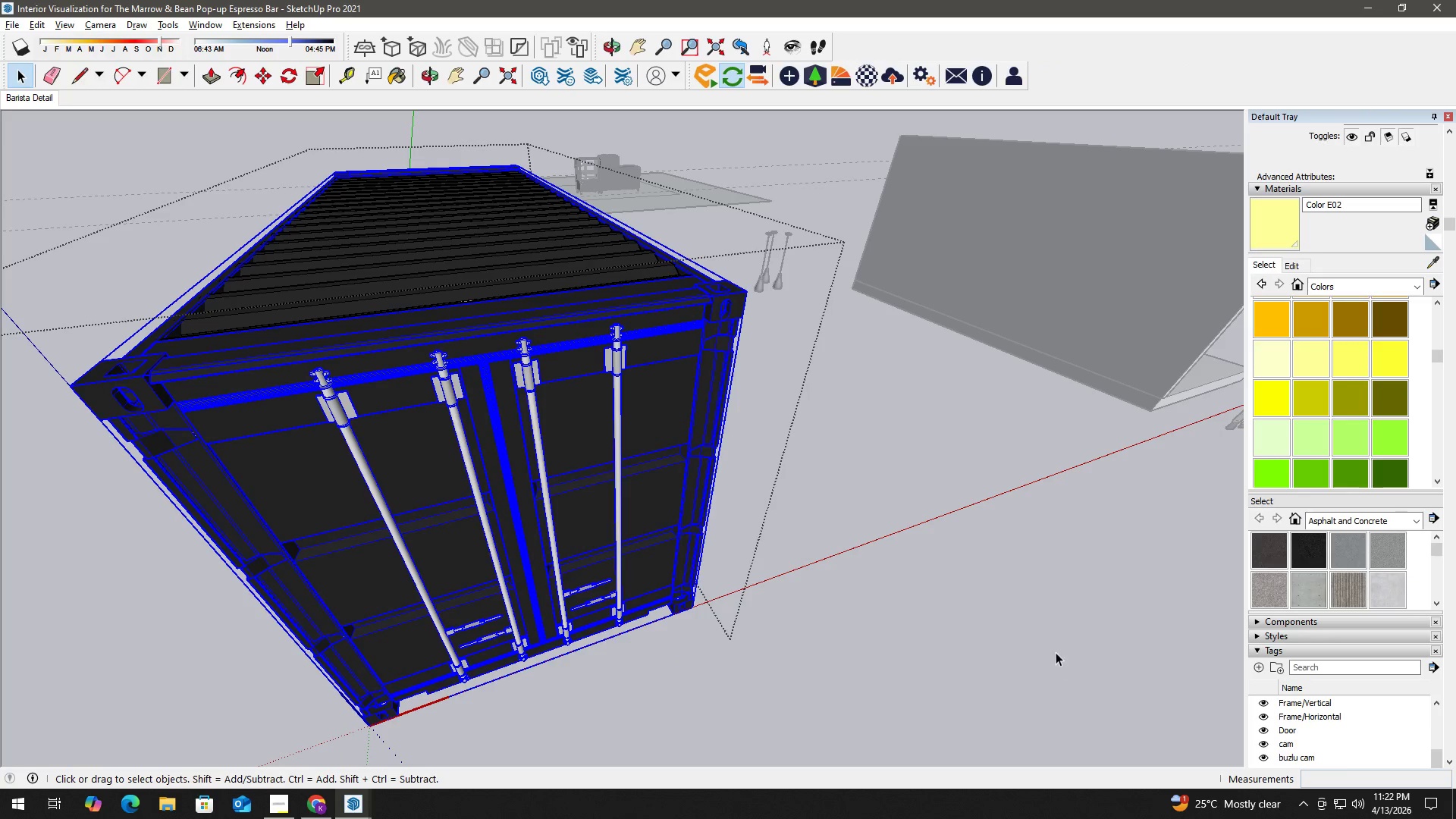 
key(Escape)
 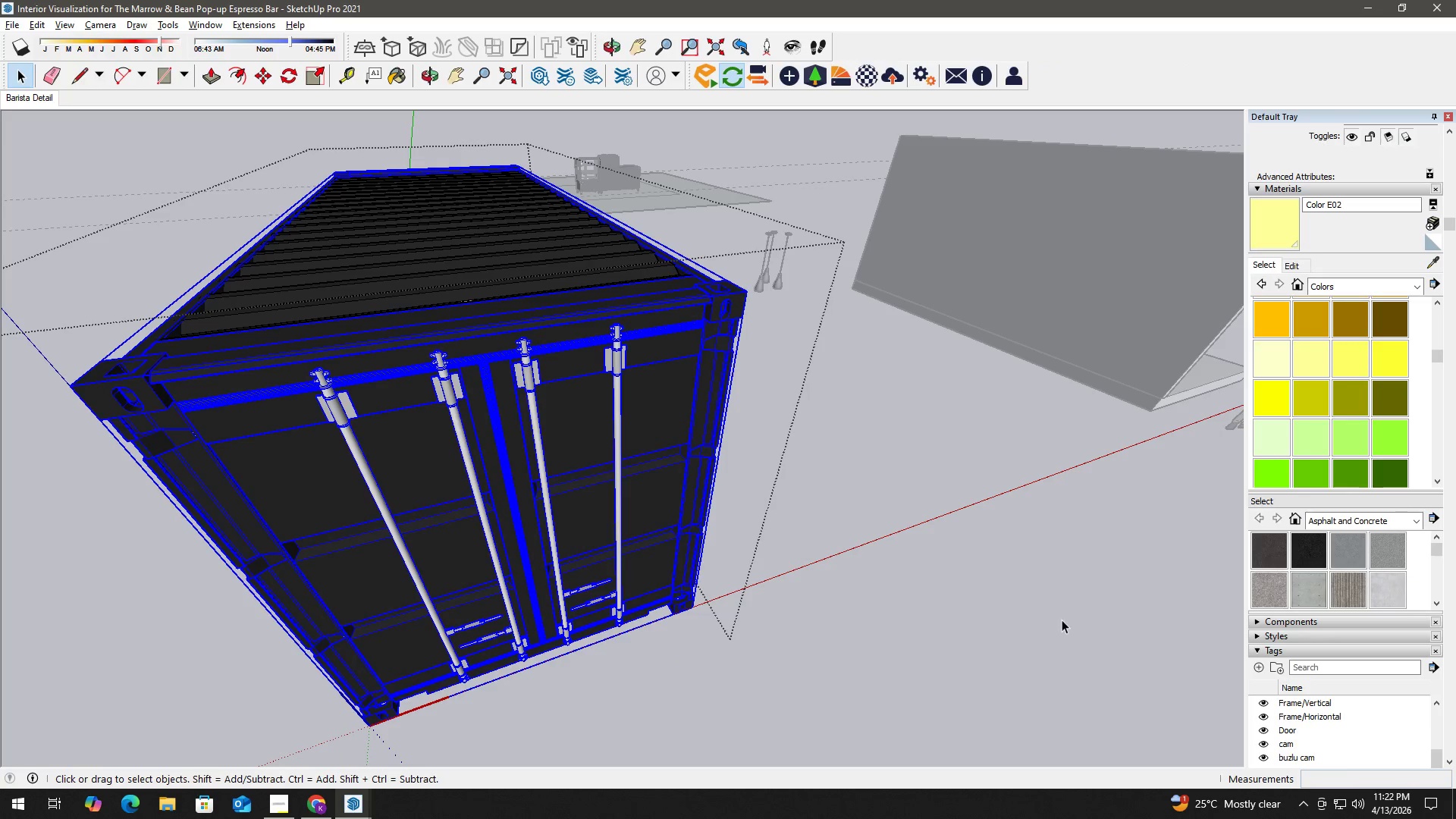 
key(Escape)
 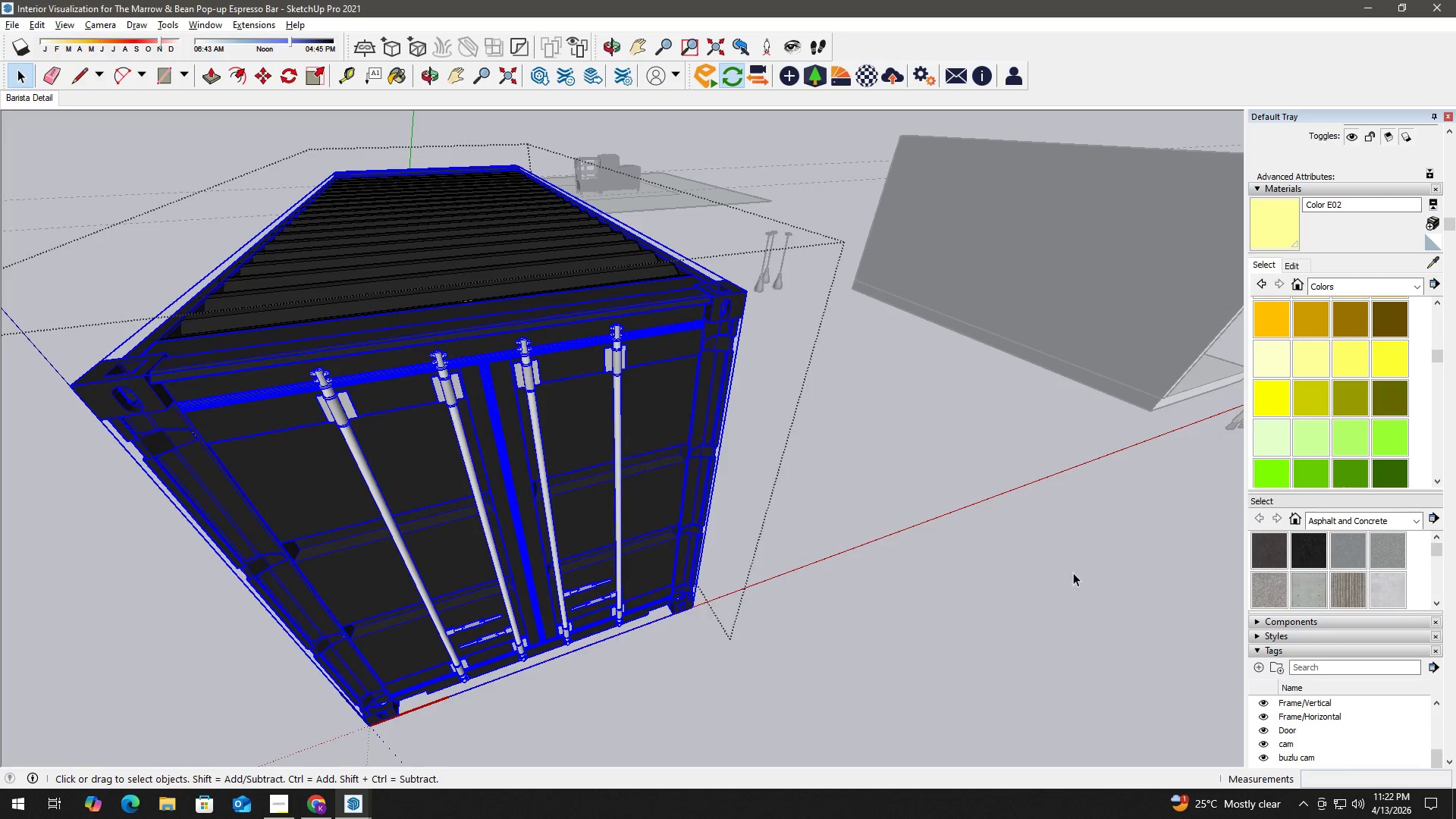 
key(Escape)
 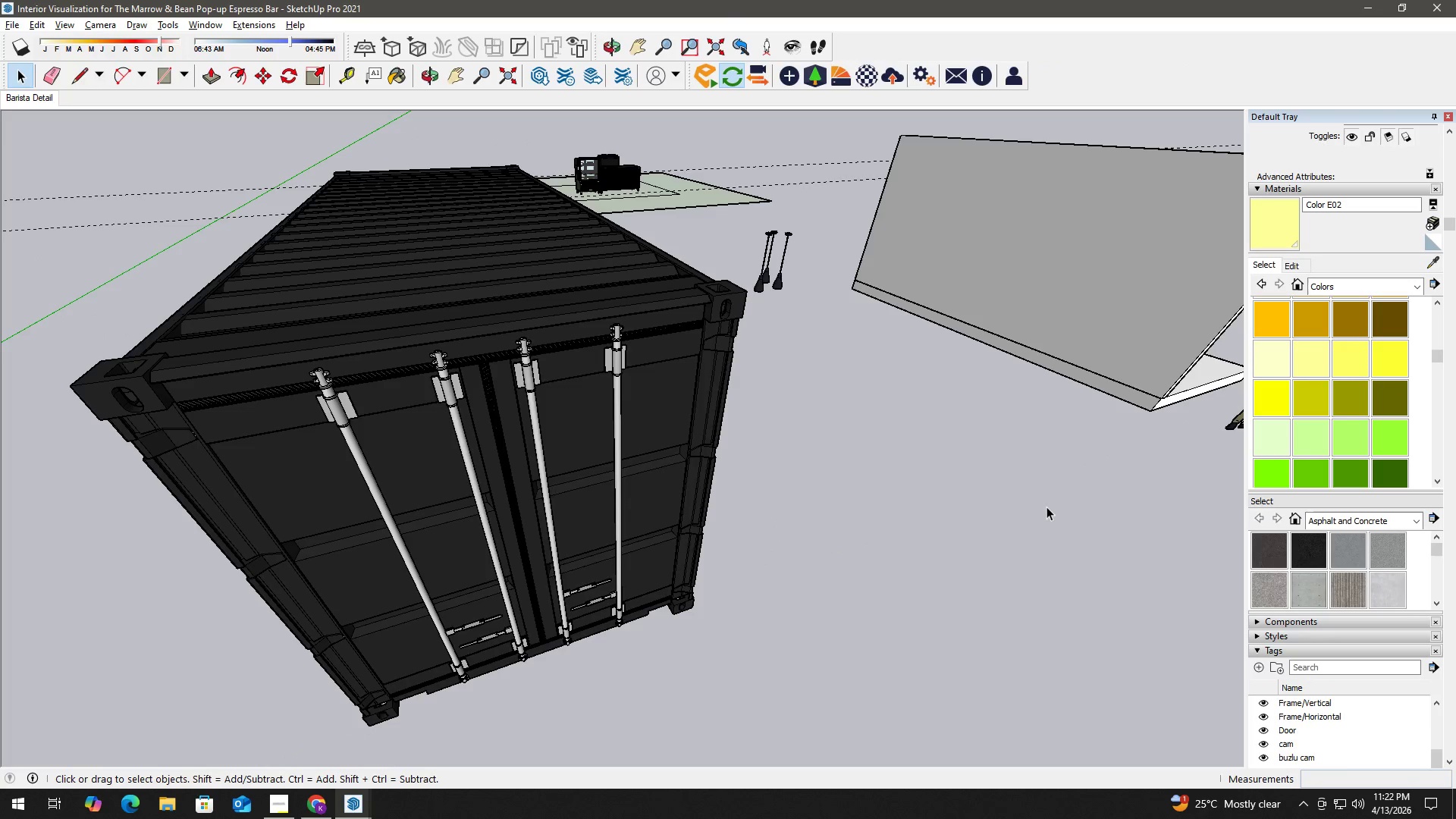 
scroll: coordinate [890, 493], scroll_direction: down, amount: 11.0
 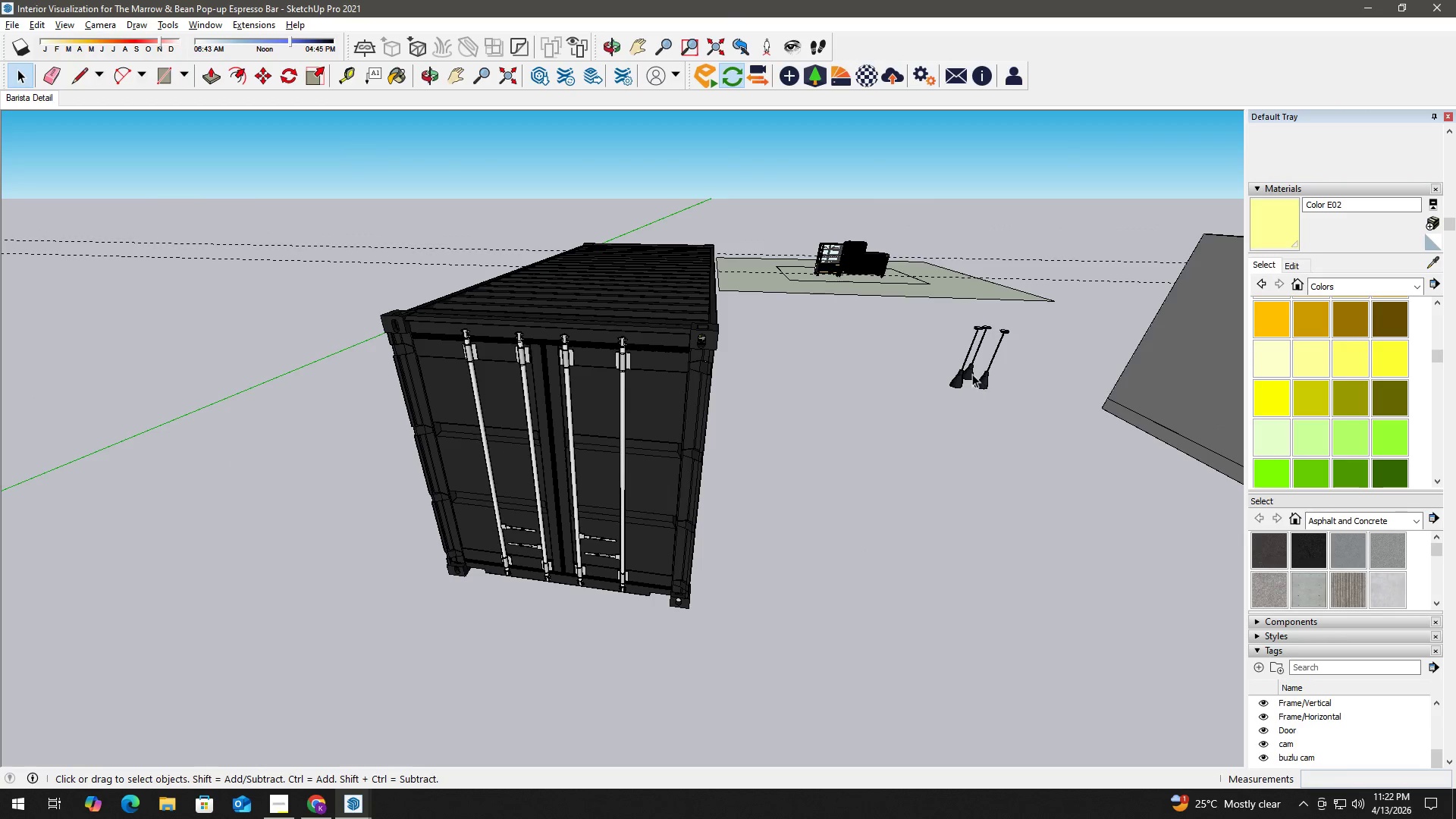 
left_click_drag(start_coordinate=[1040, 441], to_coordinate=[930, 275])
 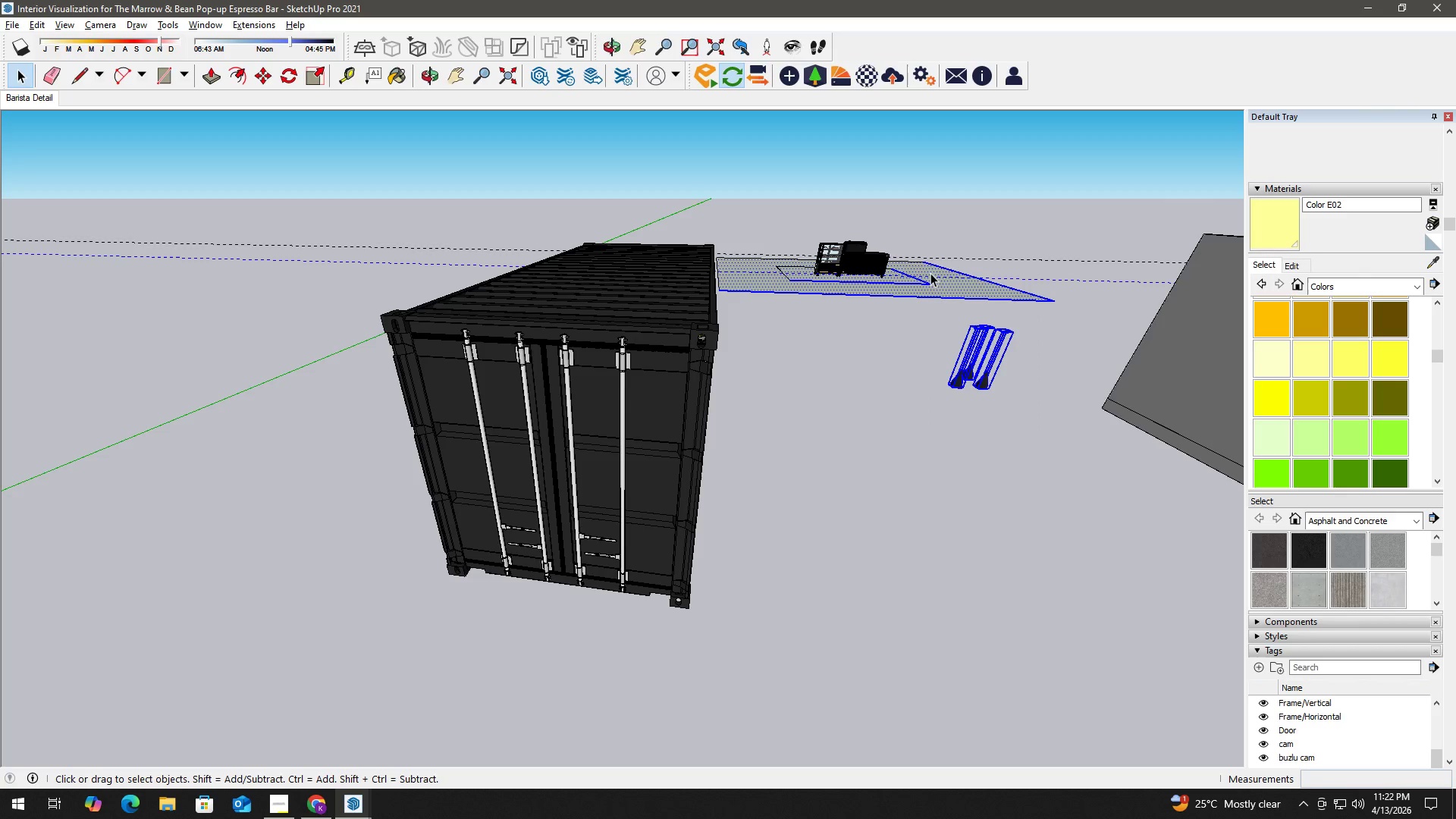 
key(Delete)
 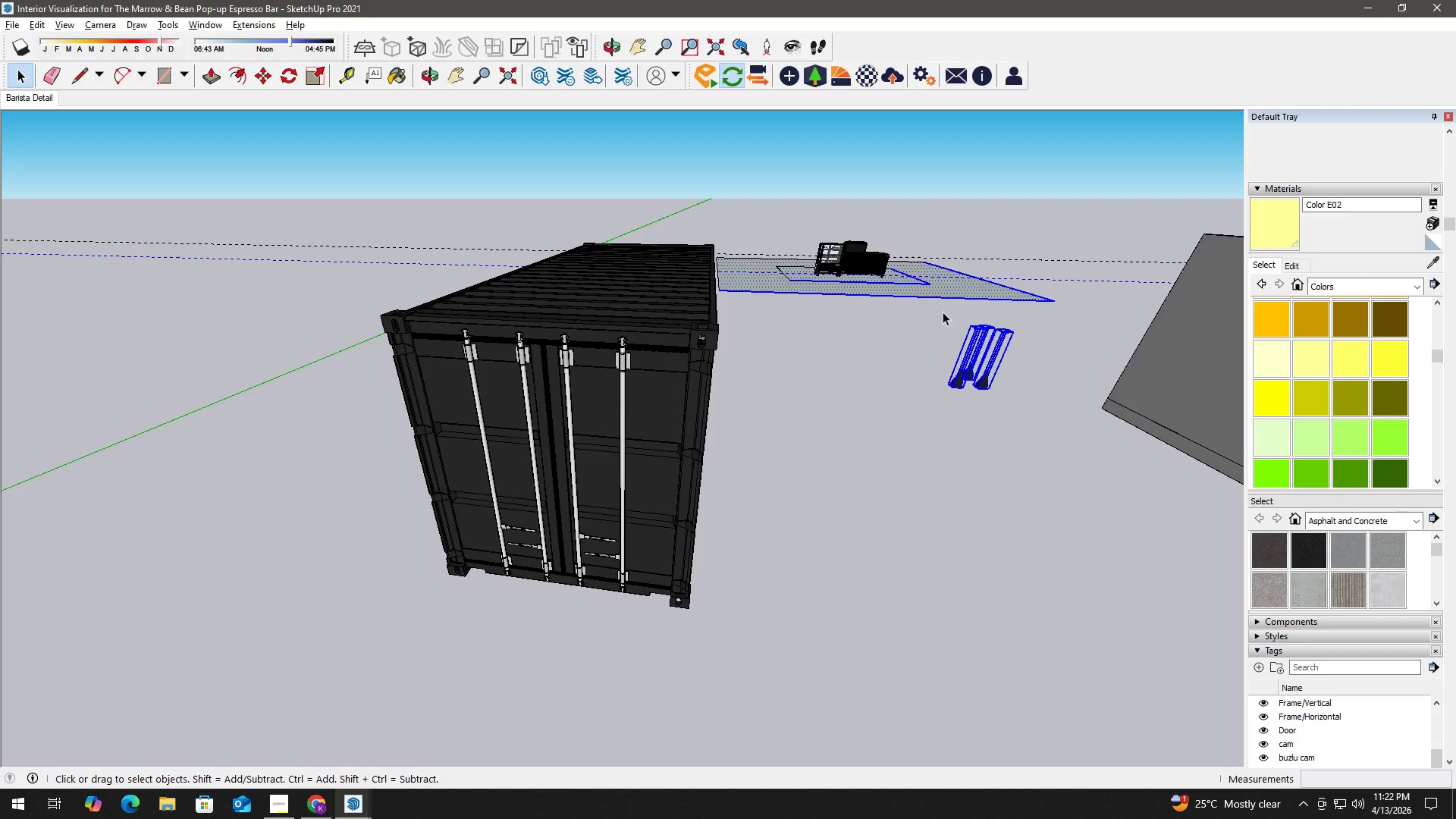 
left_click_drag(start_coordinate=[1000, 320], to_coordinate=[803, 181])
 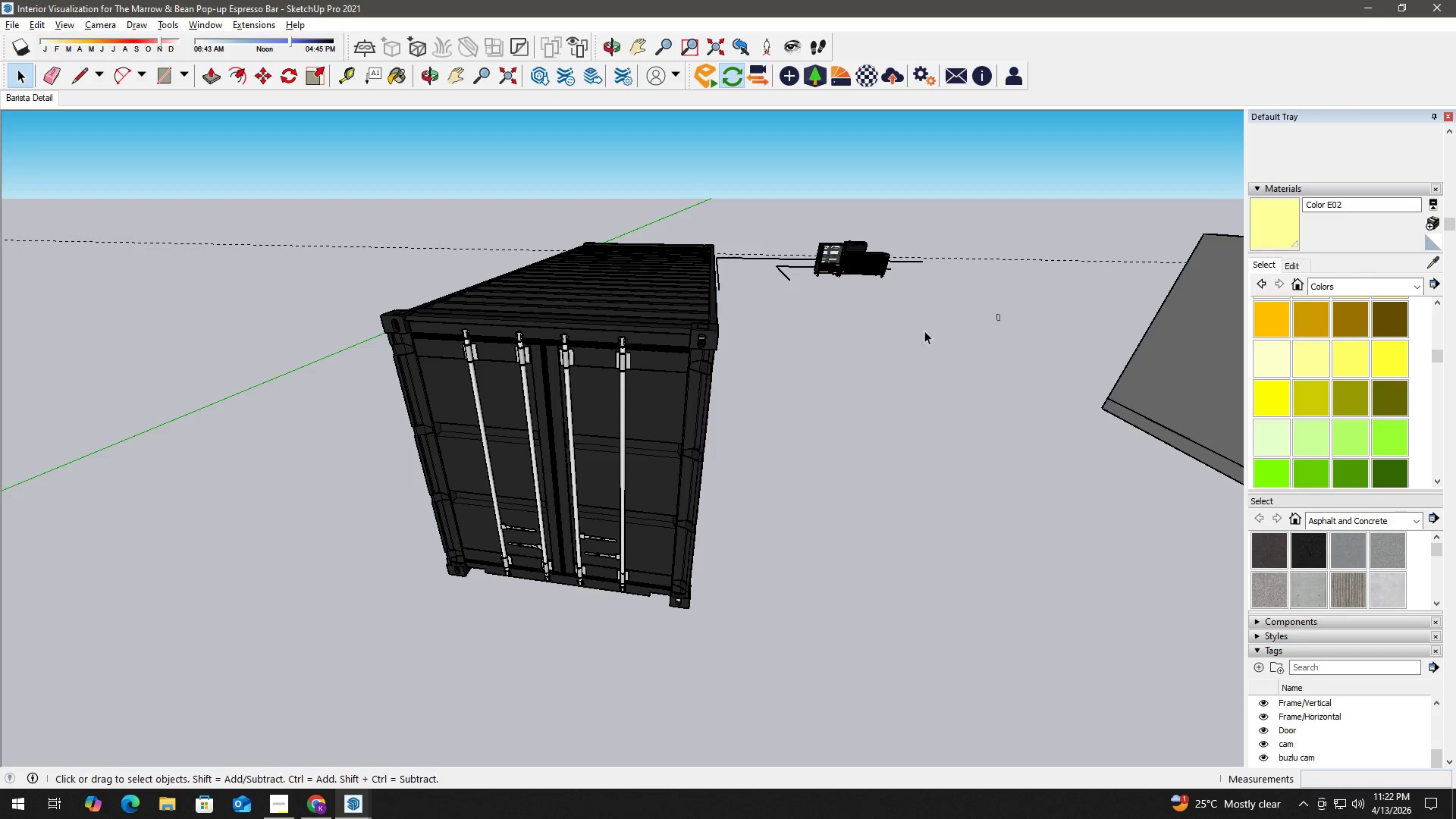 
left_click_drag(start_coordinate=[941, 334], to_coordinate=[783, 215])
 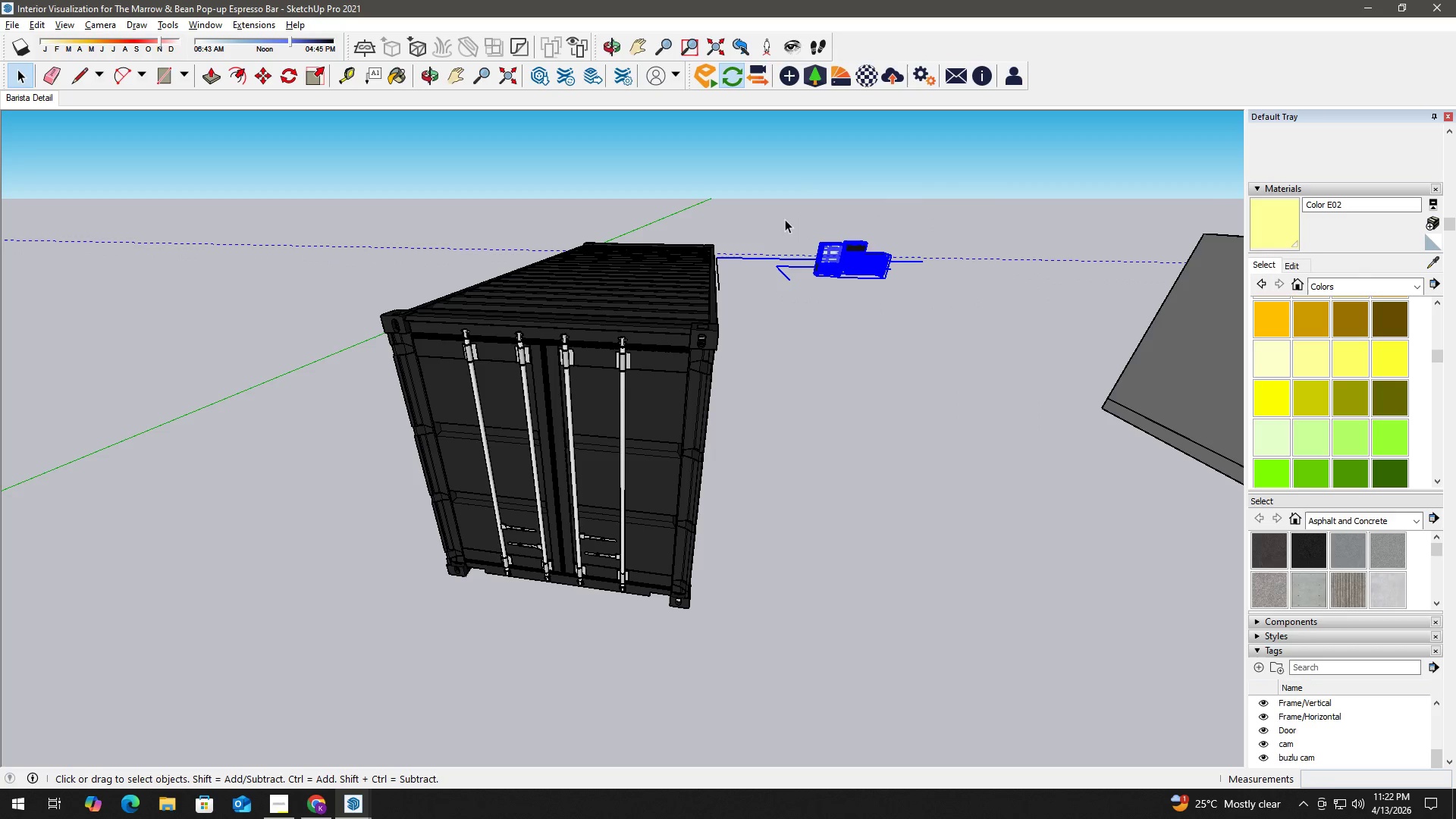 
key(Delete)
 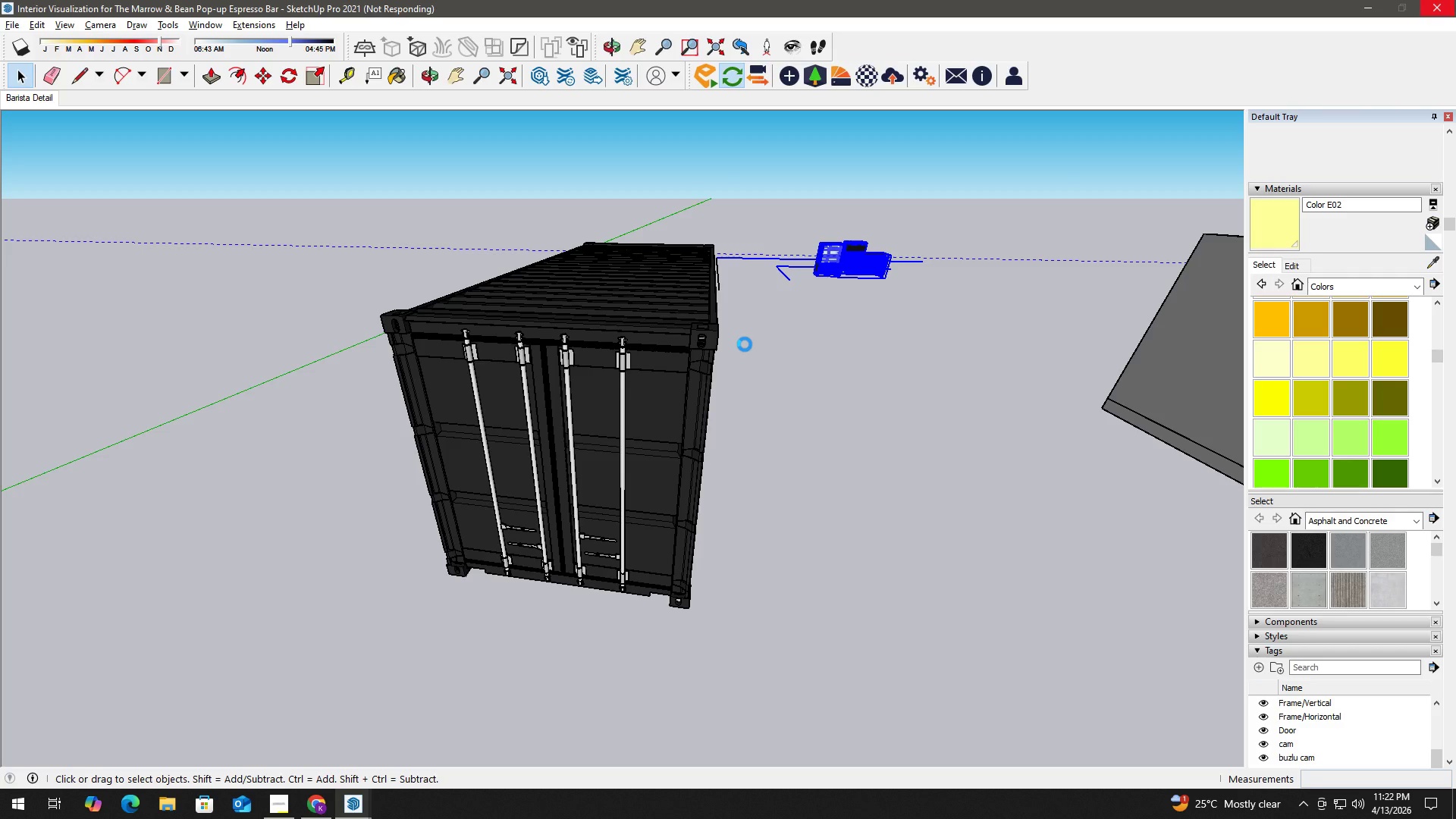 
wait(24.27)
 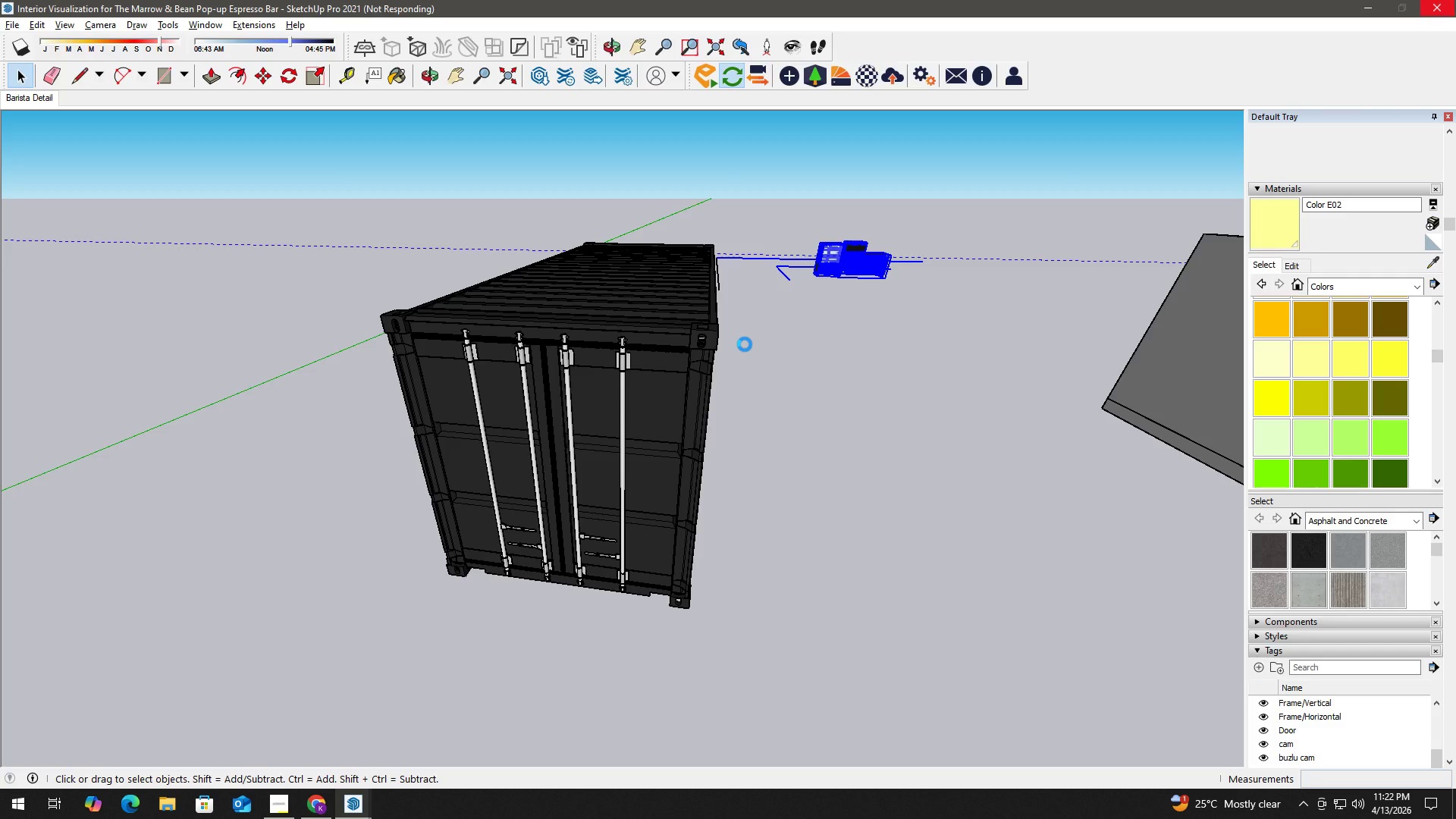 
left_click_drag(start_coordinate=[918, 290], to_coordinate=[893, 253])
 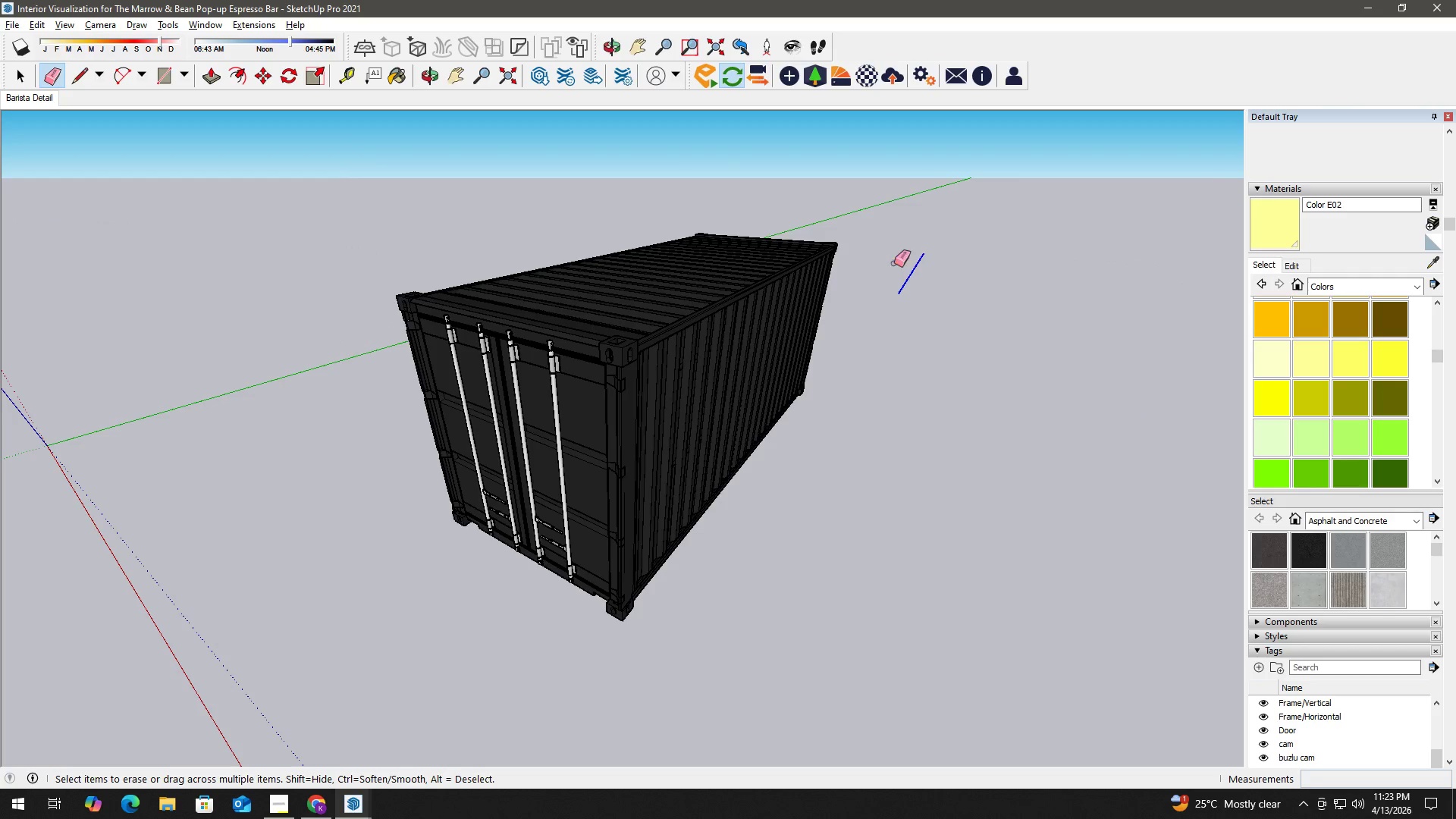 
key(Space)
 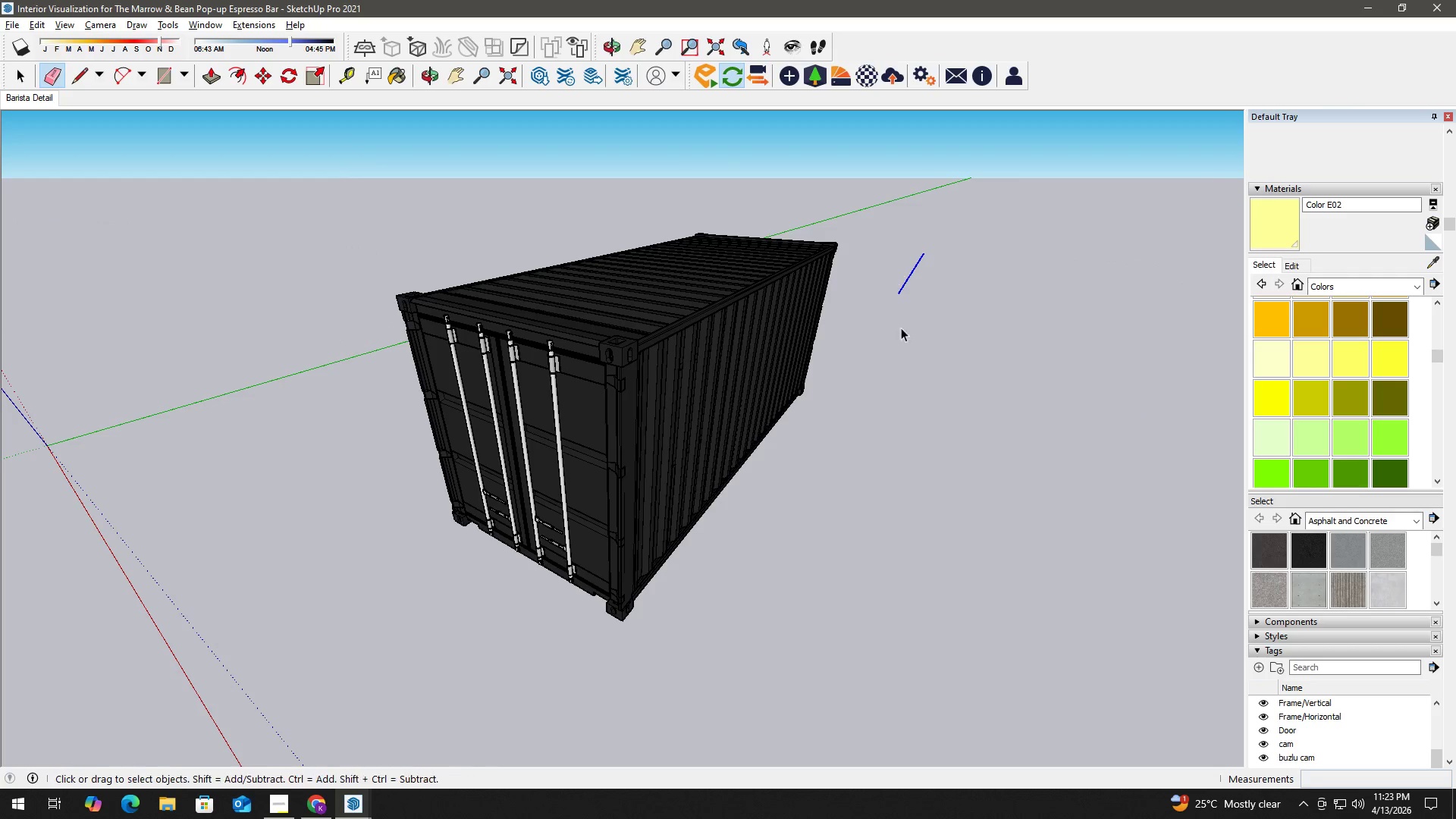 
scroll: coordinate [901, 353], scroll_direction: down, amount: 3.0
 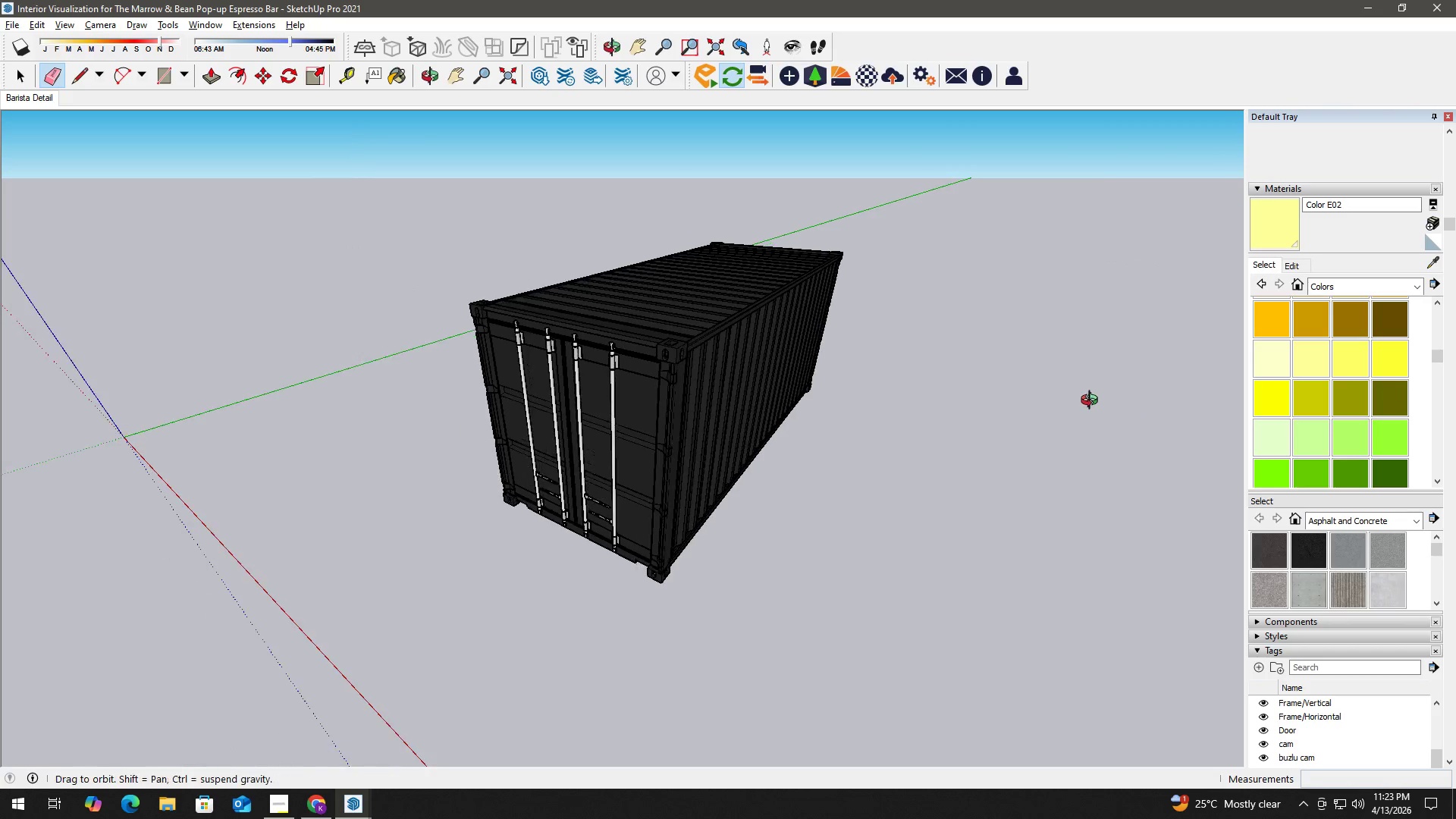 
key(H)
 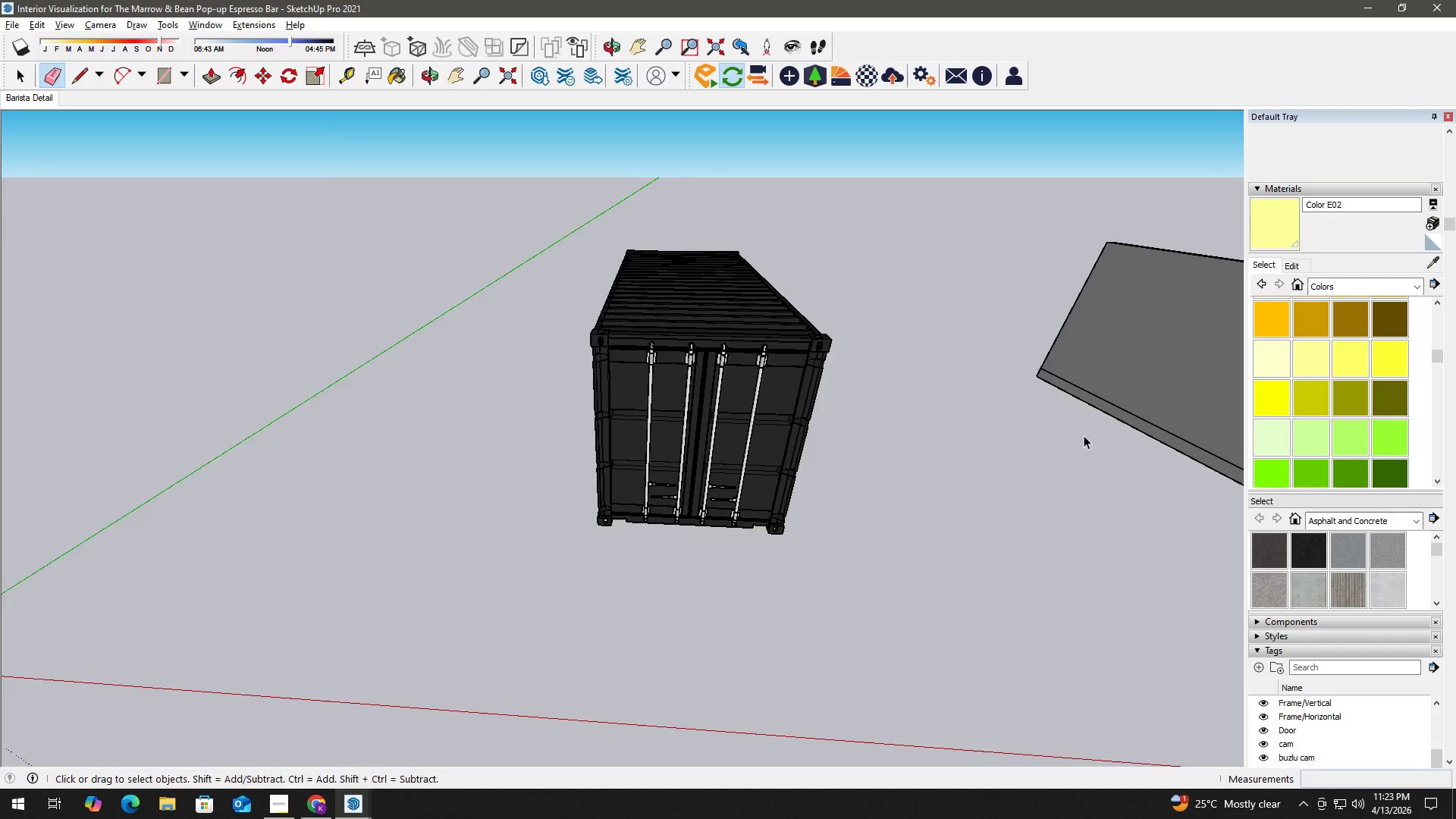 
left_click_drag(start_coordinate=[1108, 428], to_coordinate=[786, 370])
 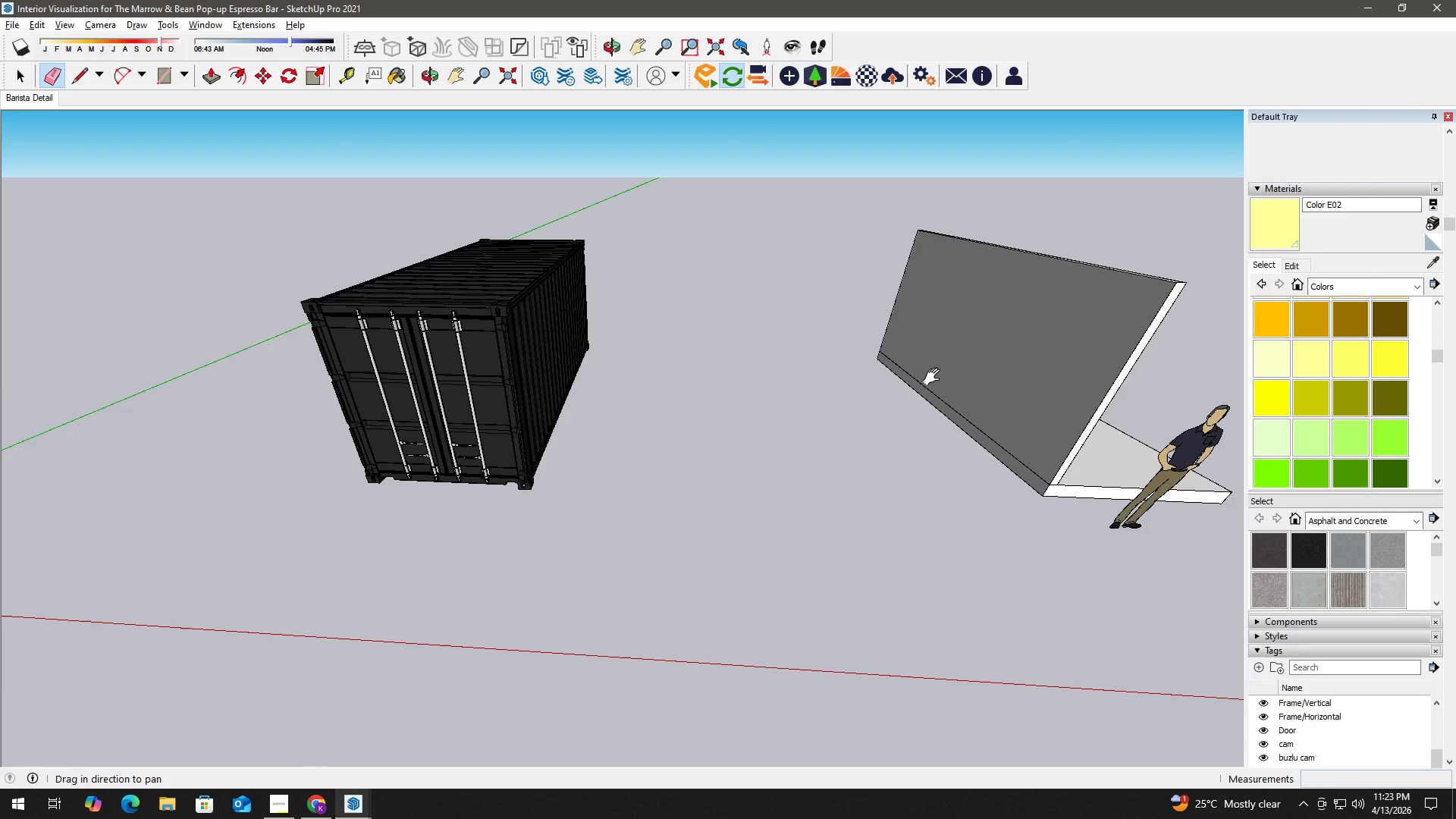 
scroll: coordinate [990, 453], scroll_direction: down, amount: 6.0
 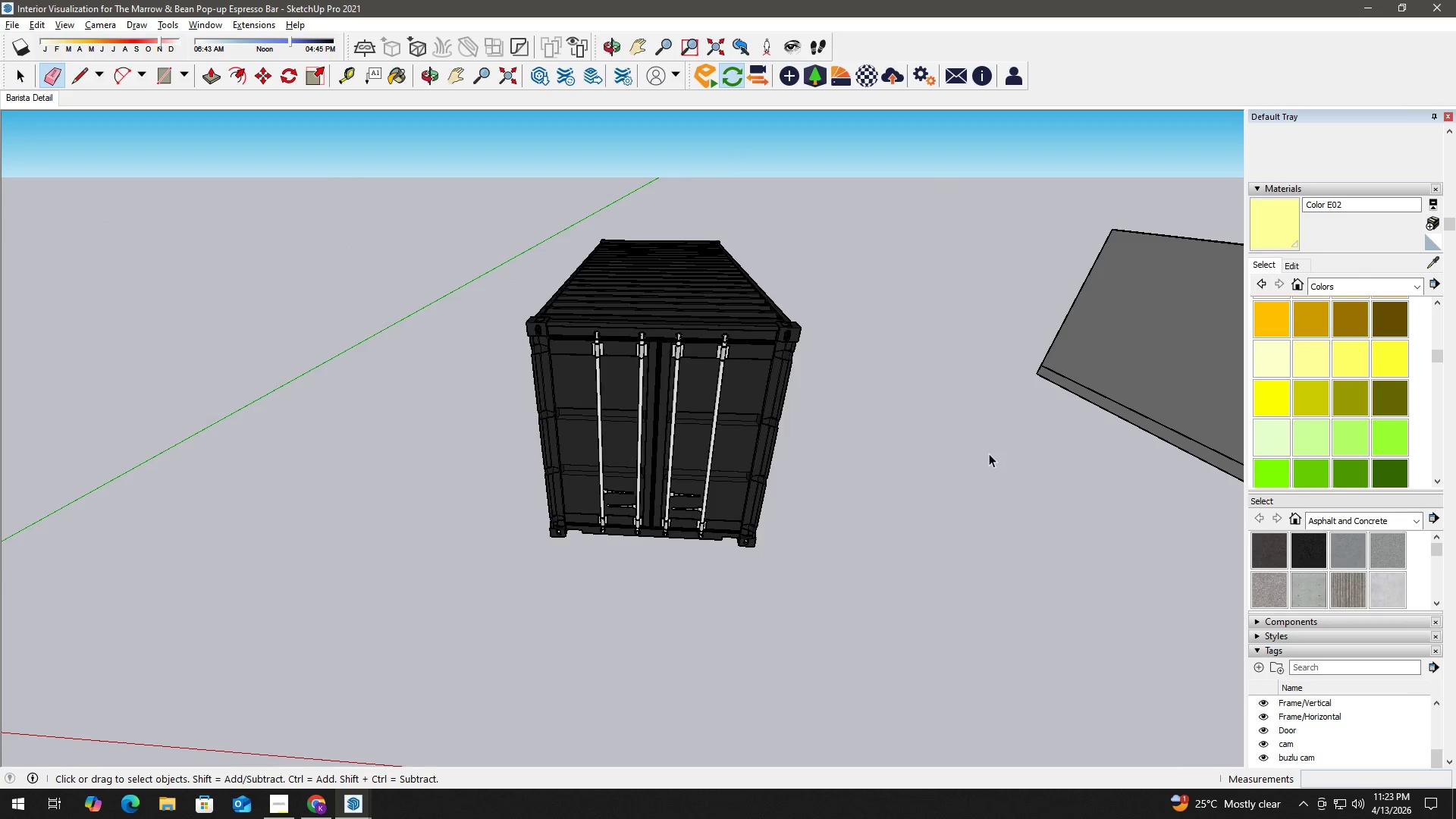 
key(Space)
 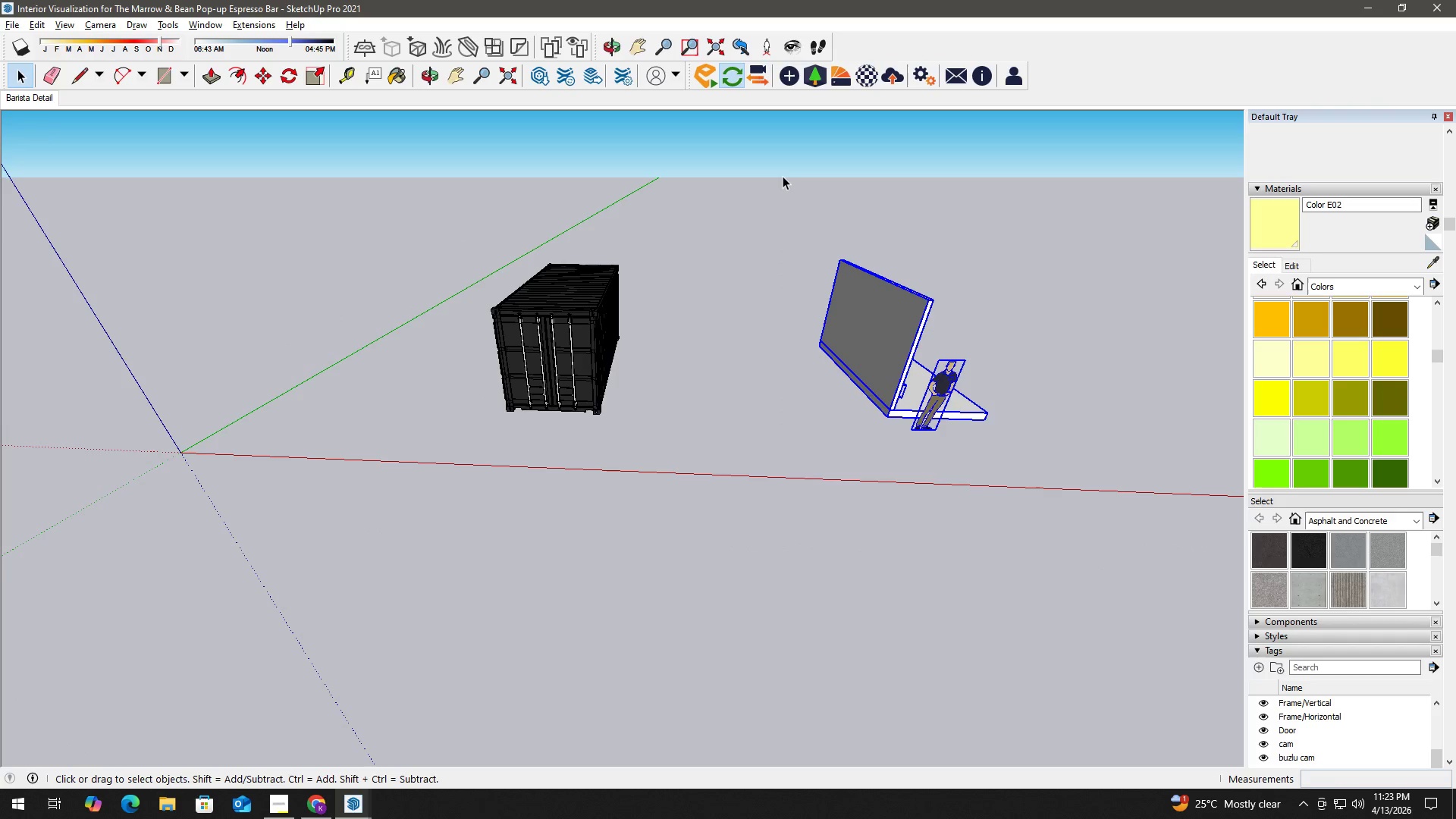 
scroll: coordinate [912, 372], scroll_direction: down, amount: 6.0
 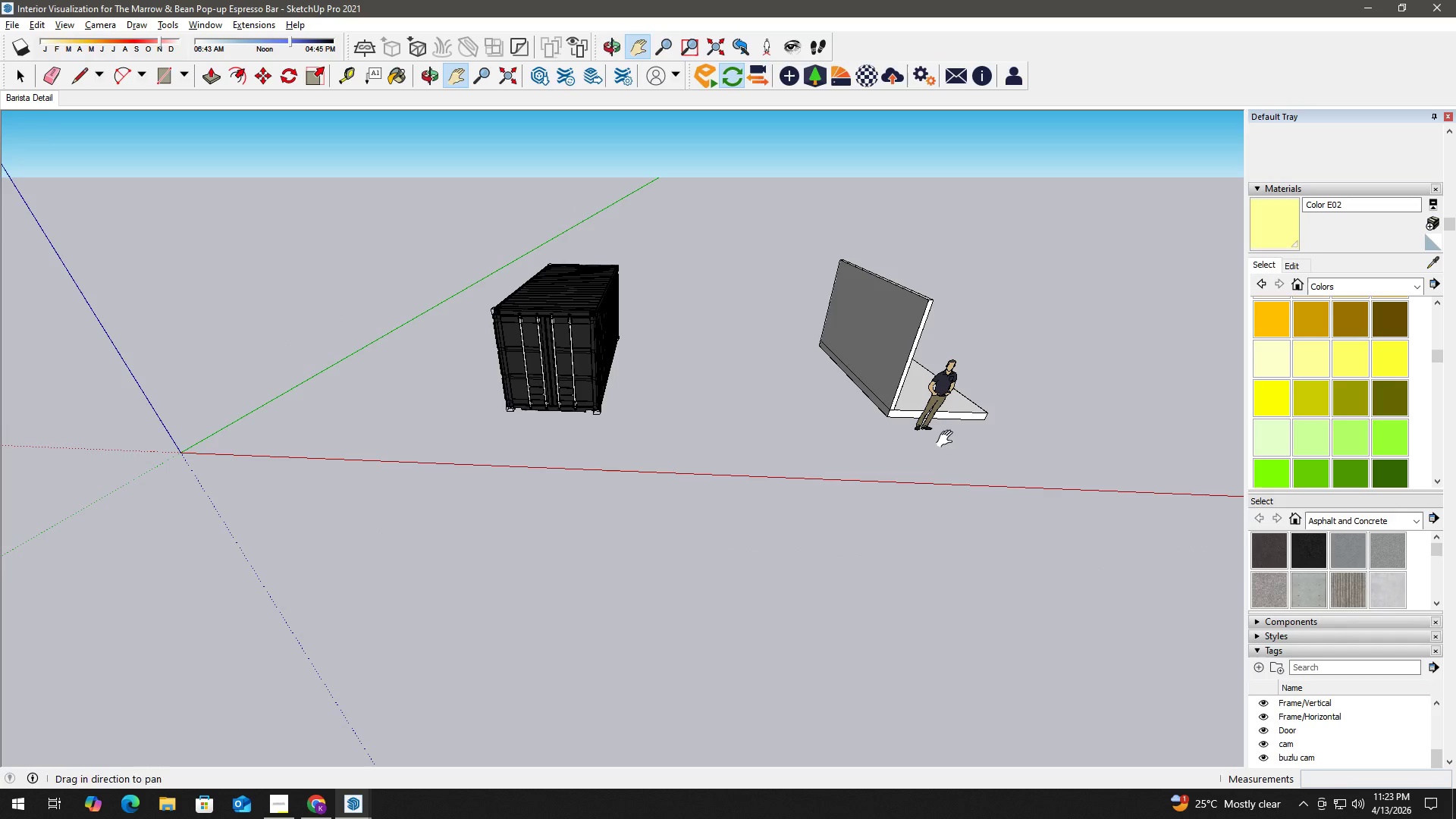 
key(Delete)
 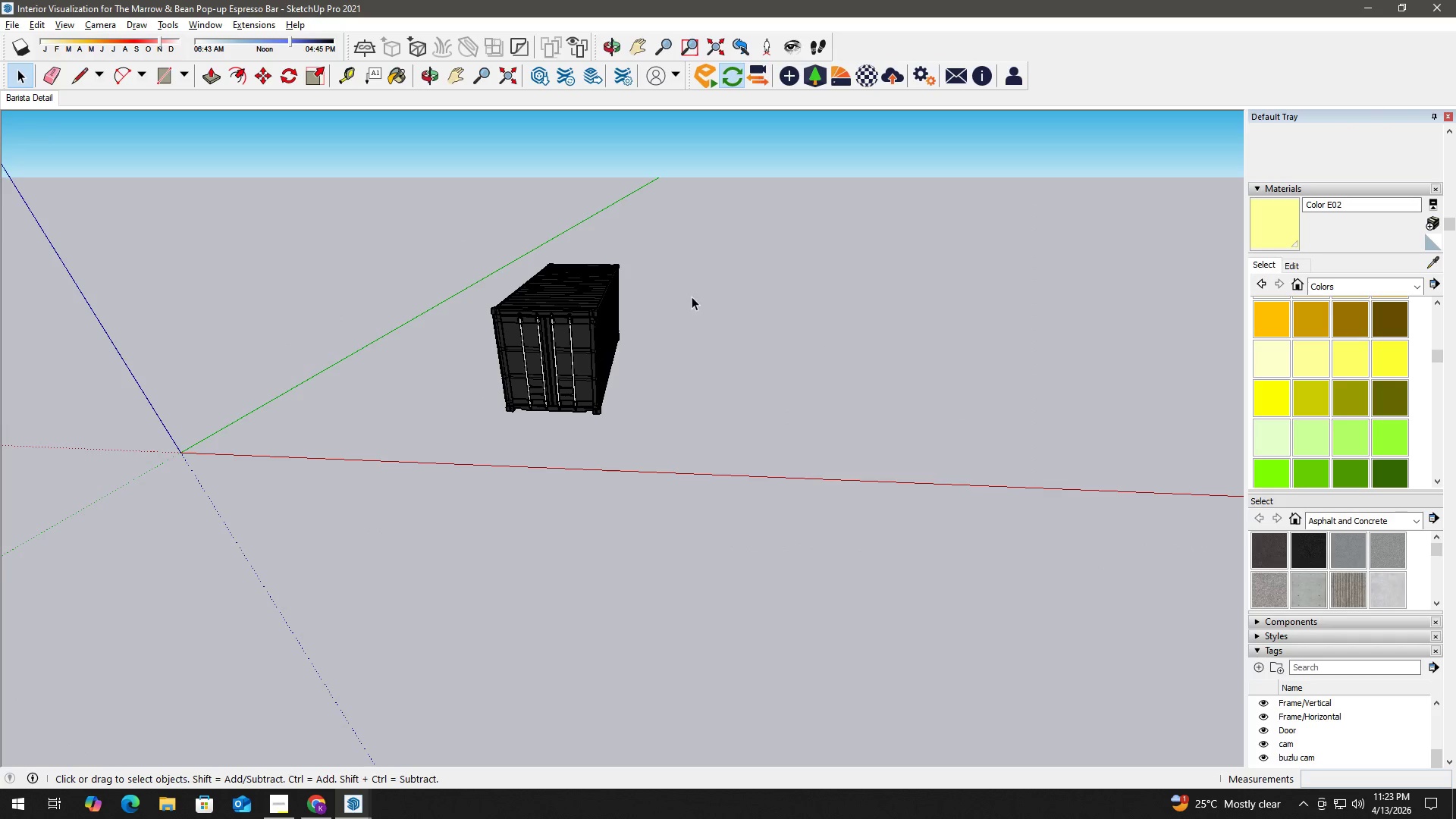 
key(Control+S)
 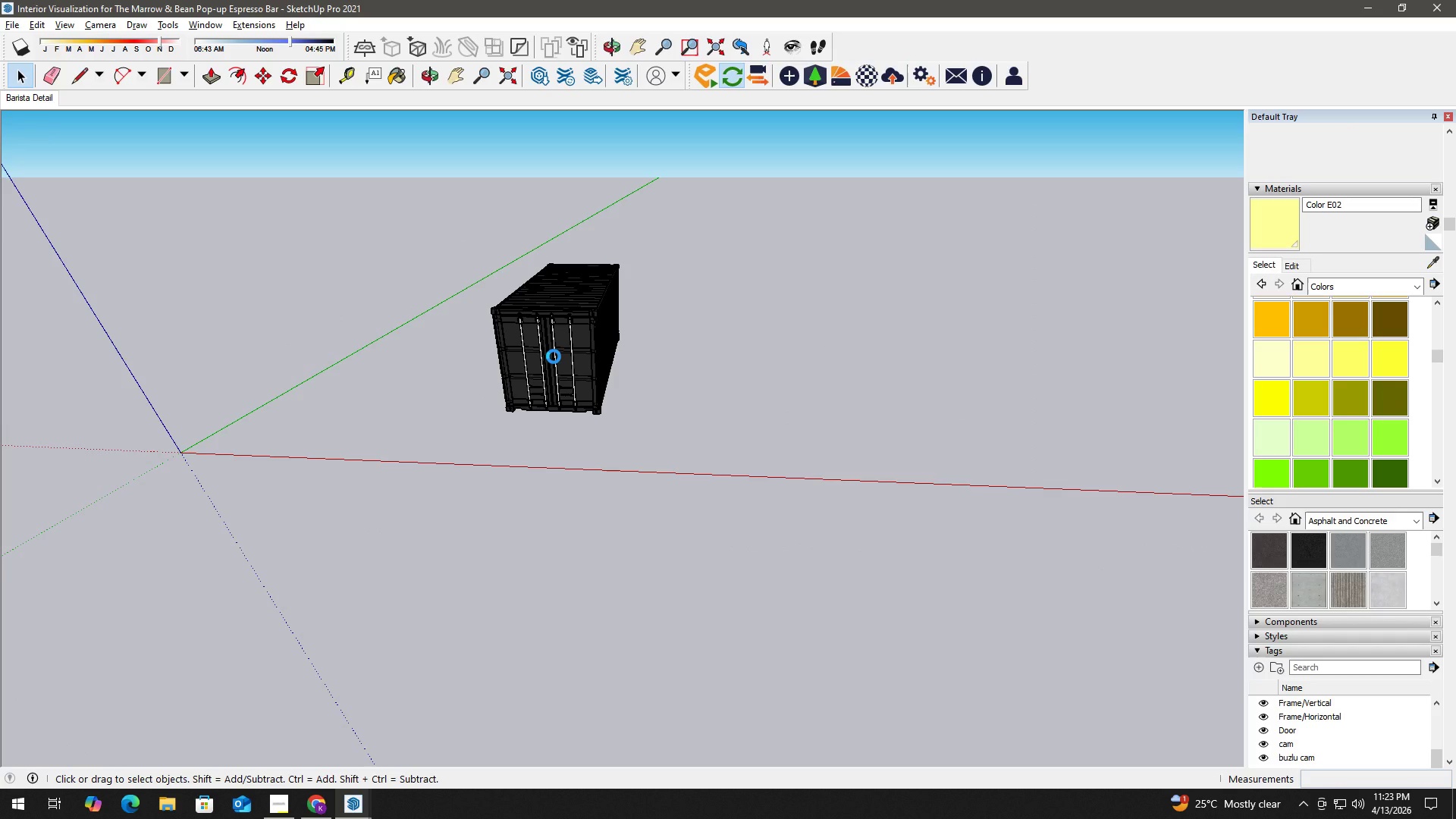 
wait(7.45)
 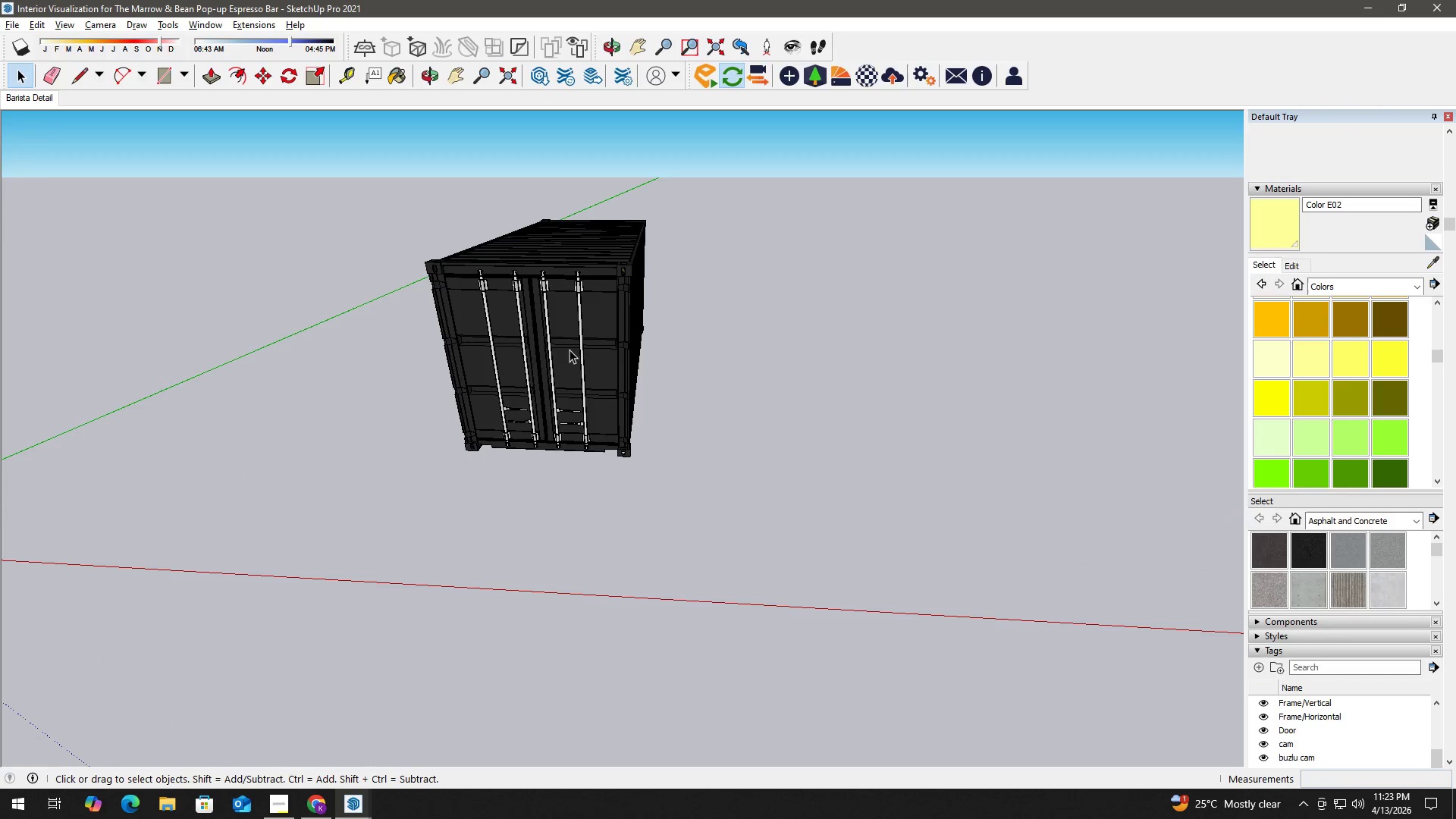 
left_click([570, 350])
 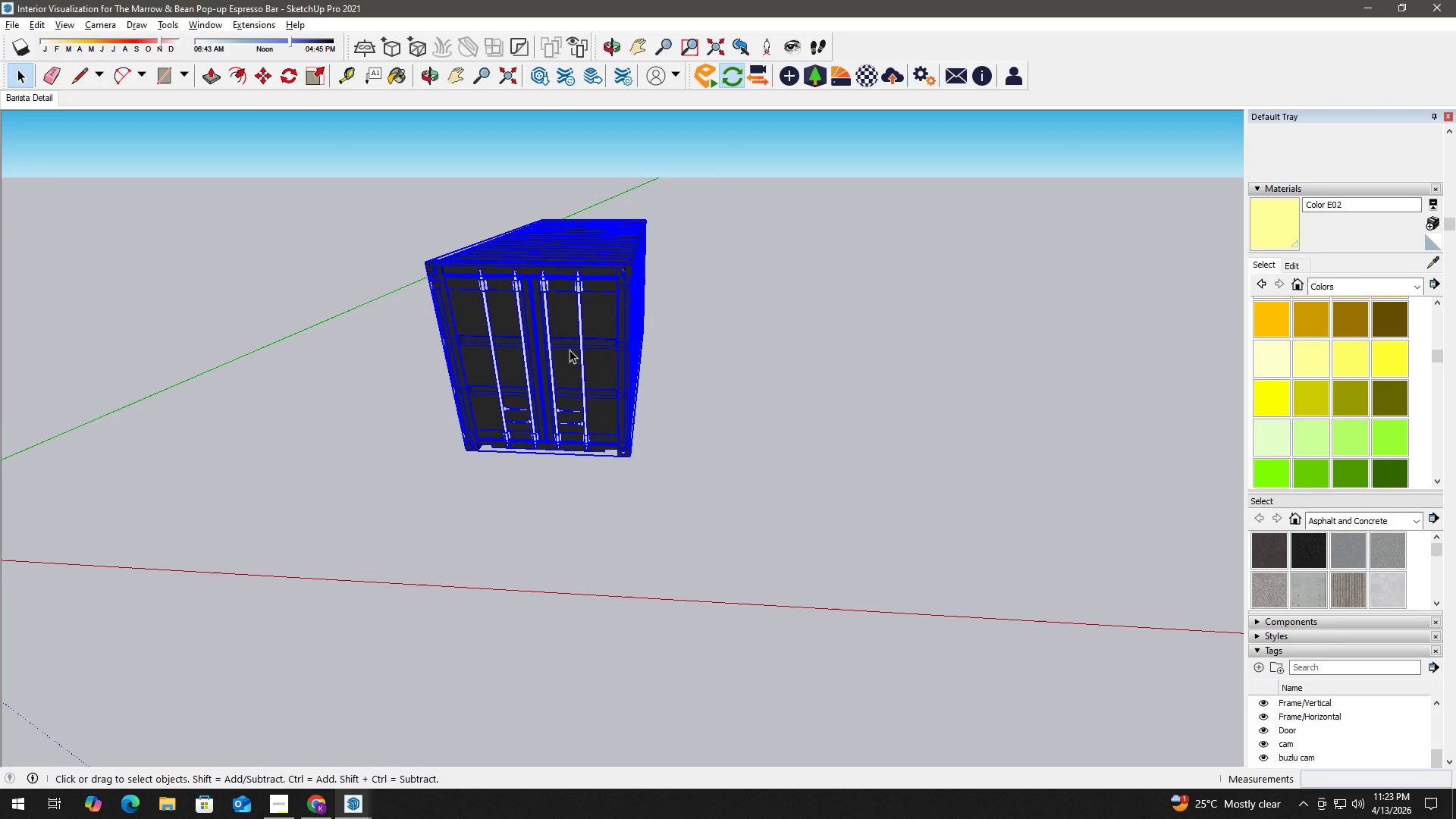 
scroll: coordinate [570, 350], scroll_direction: up, amount: 12.0
 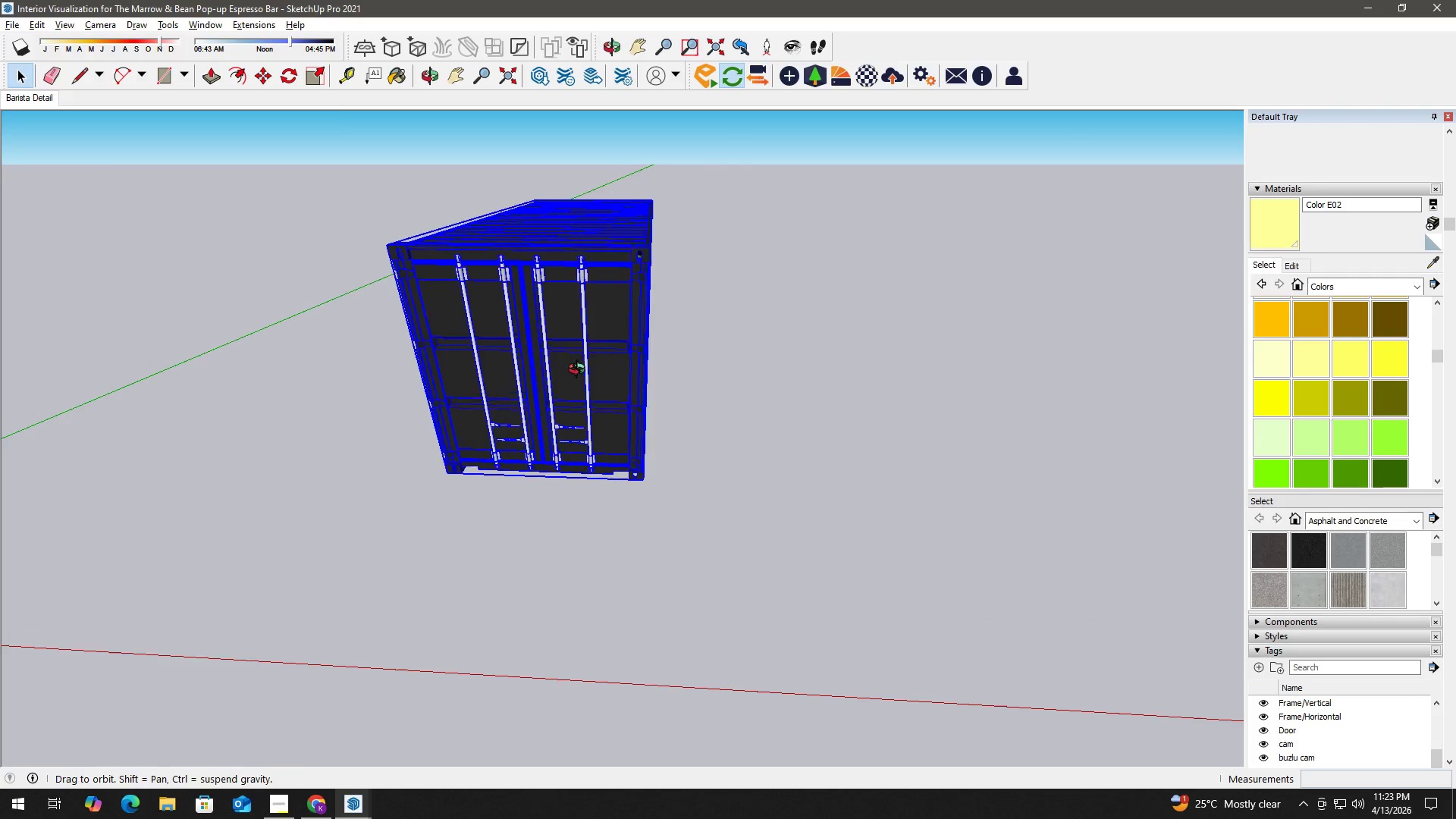 
double_click([566, 345])
 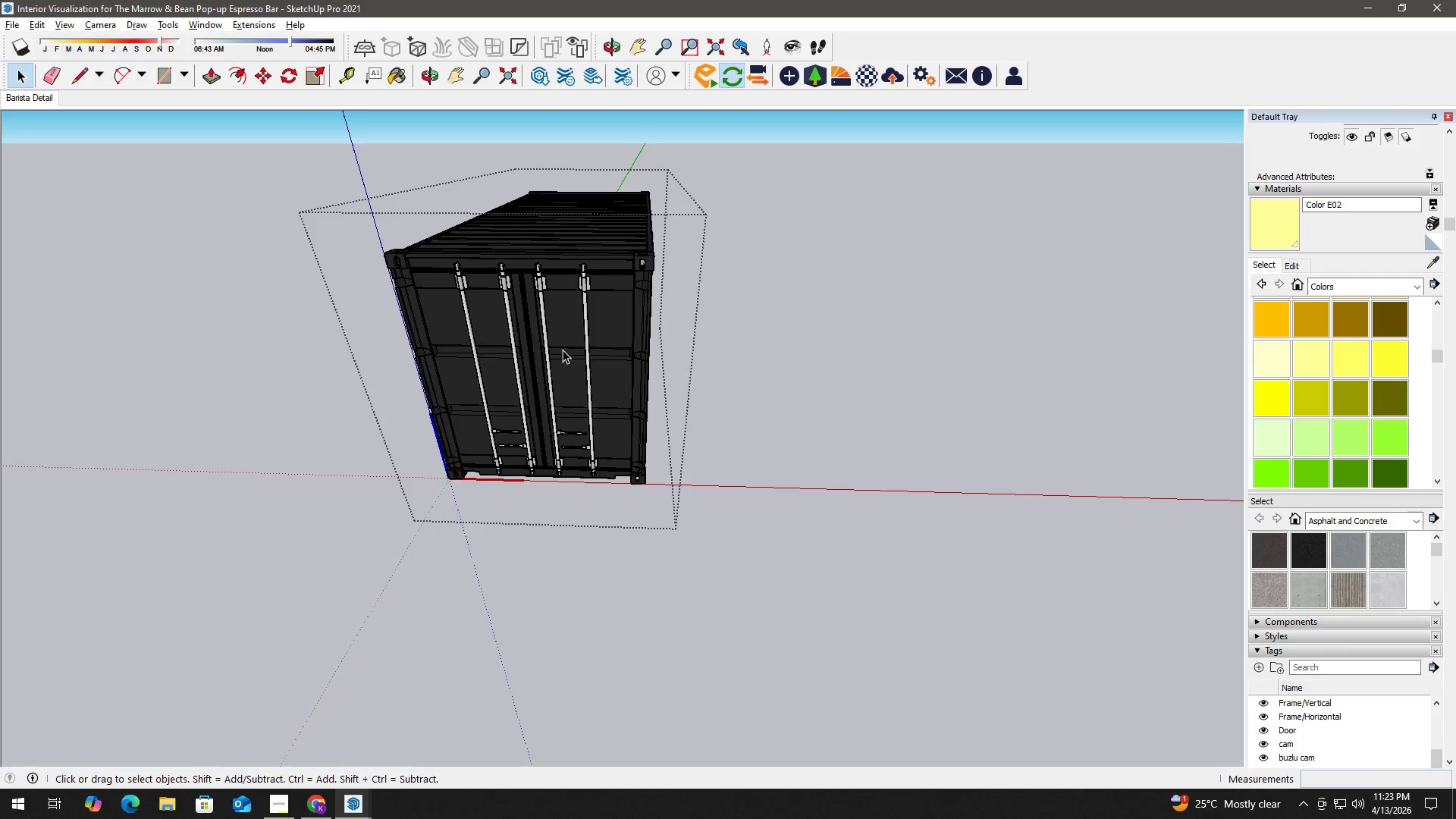 
left_click([570, 334])
 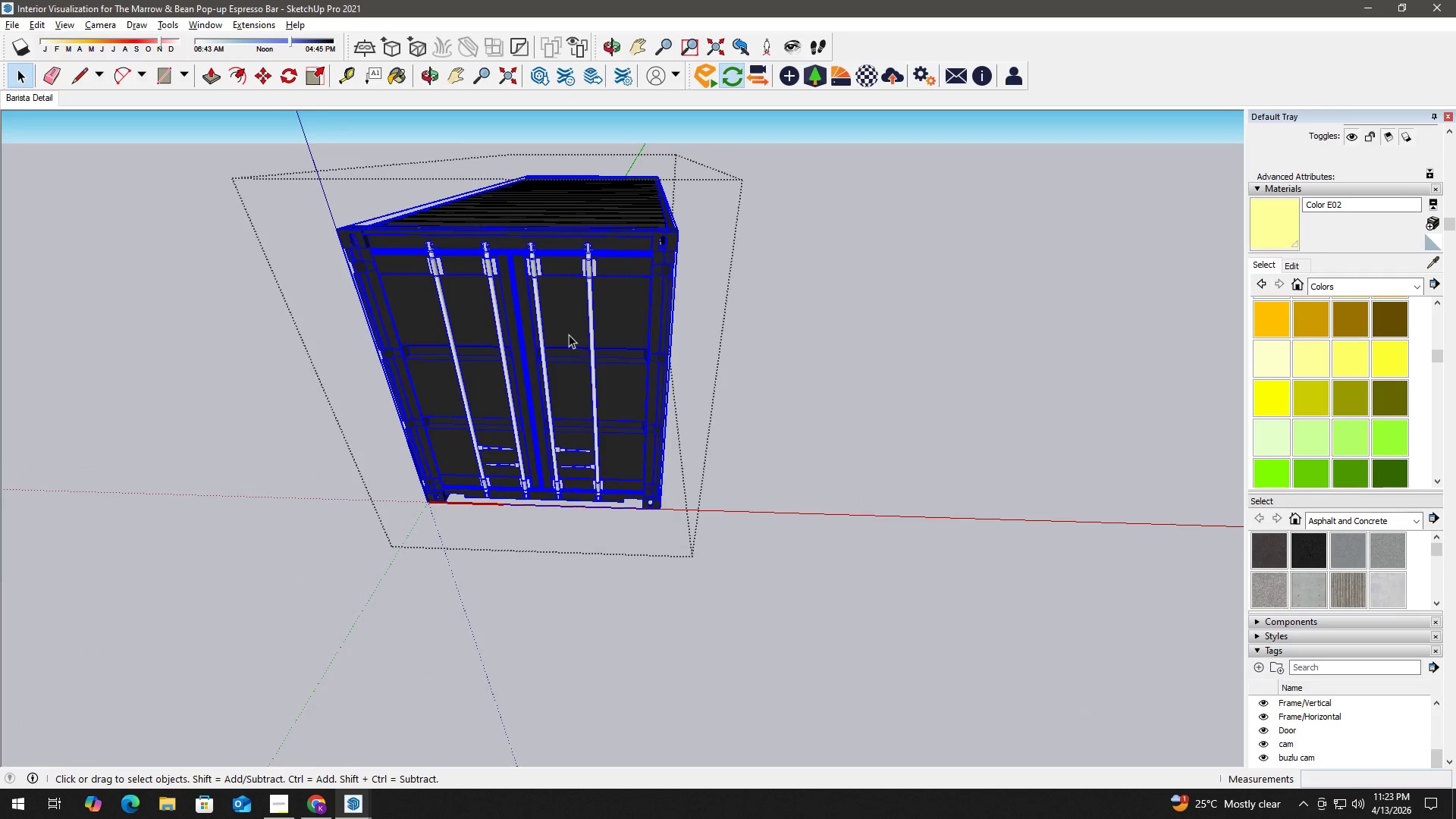 
scroll: coordinate [567, 341], scroll_direction: up, amount: 3.0
 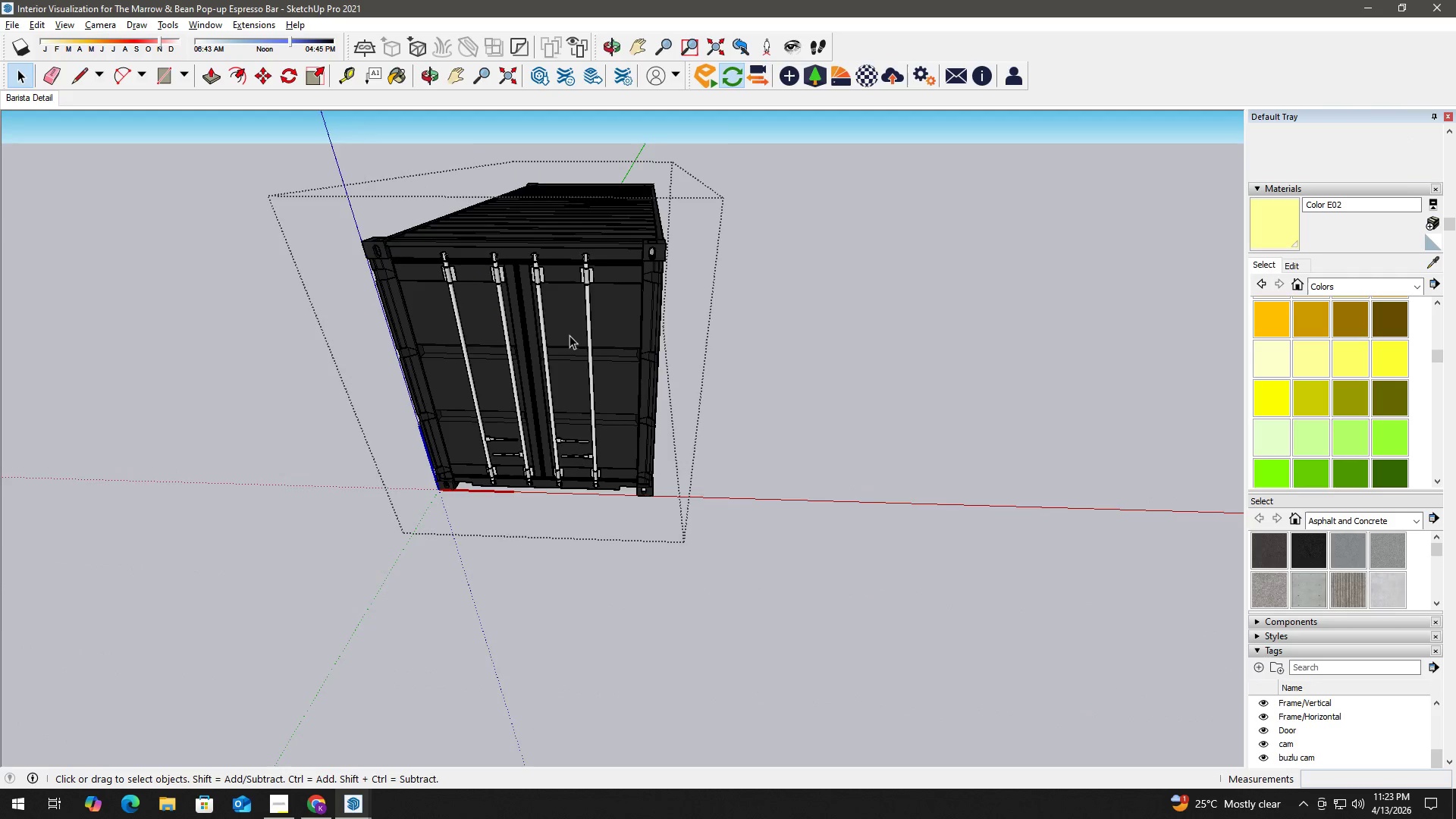 
double_click([570, 334])
 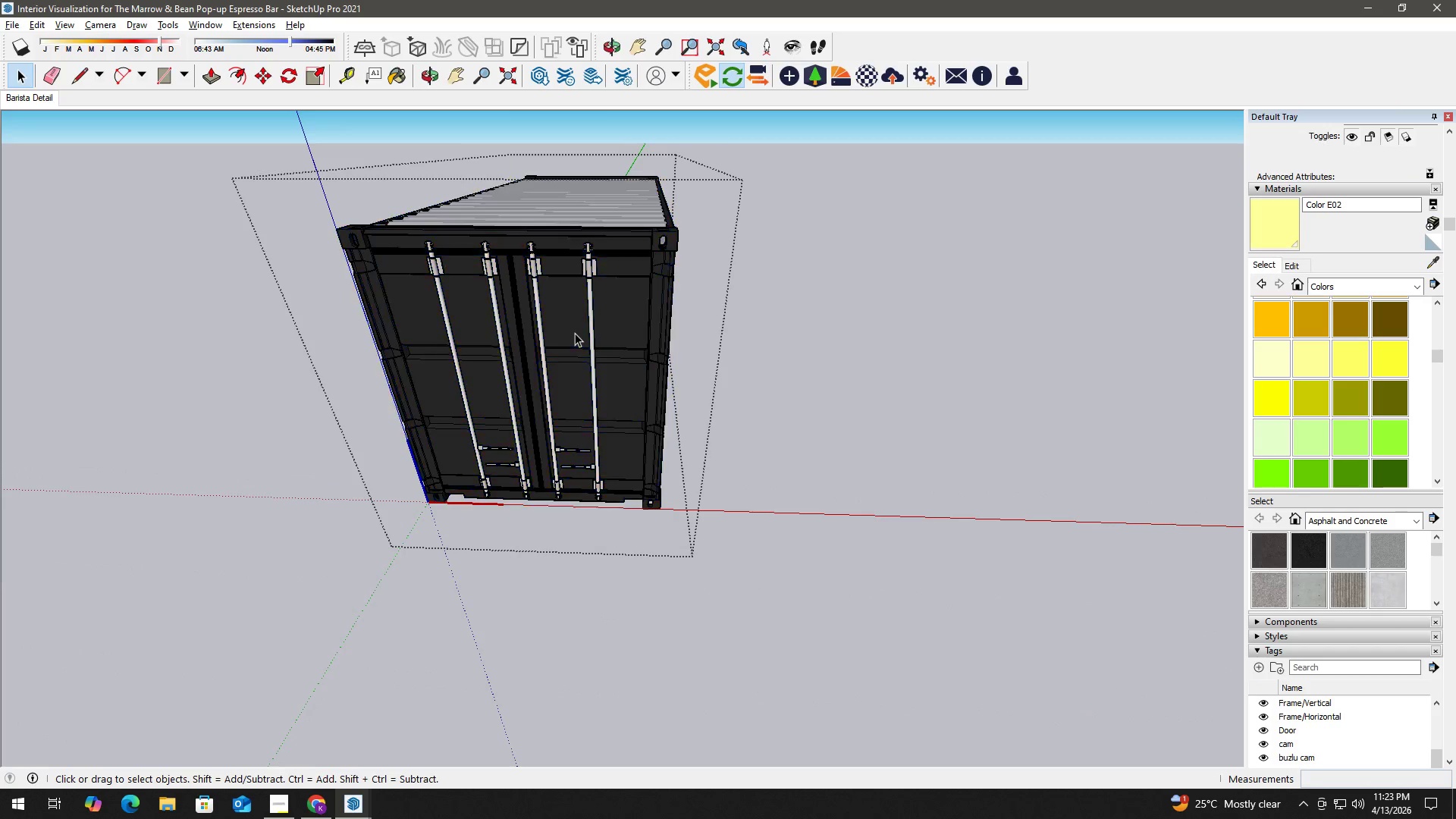 
left_click([576, 332])
 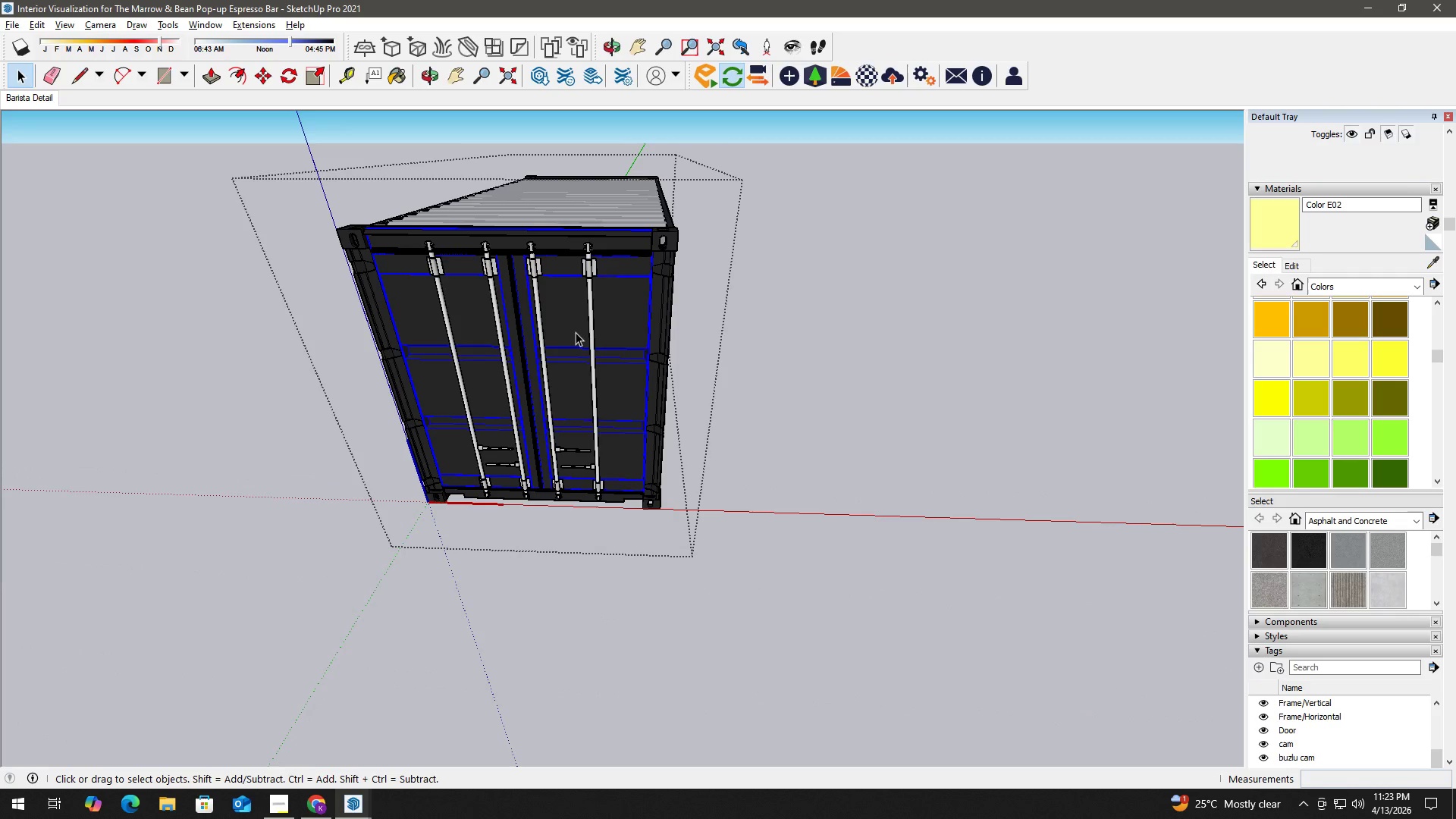 
scroll: coordinate [576, 332], scroll_direction: up, amount: 2.0
 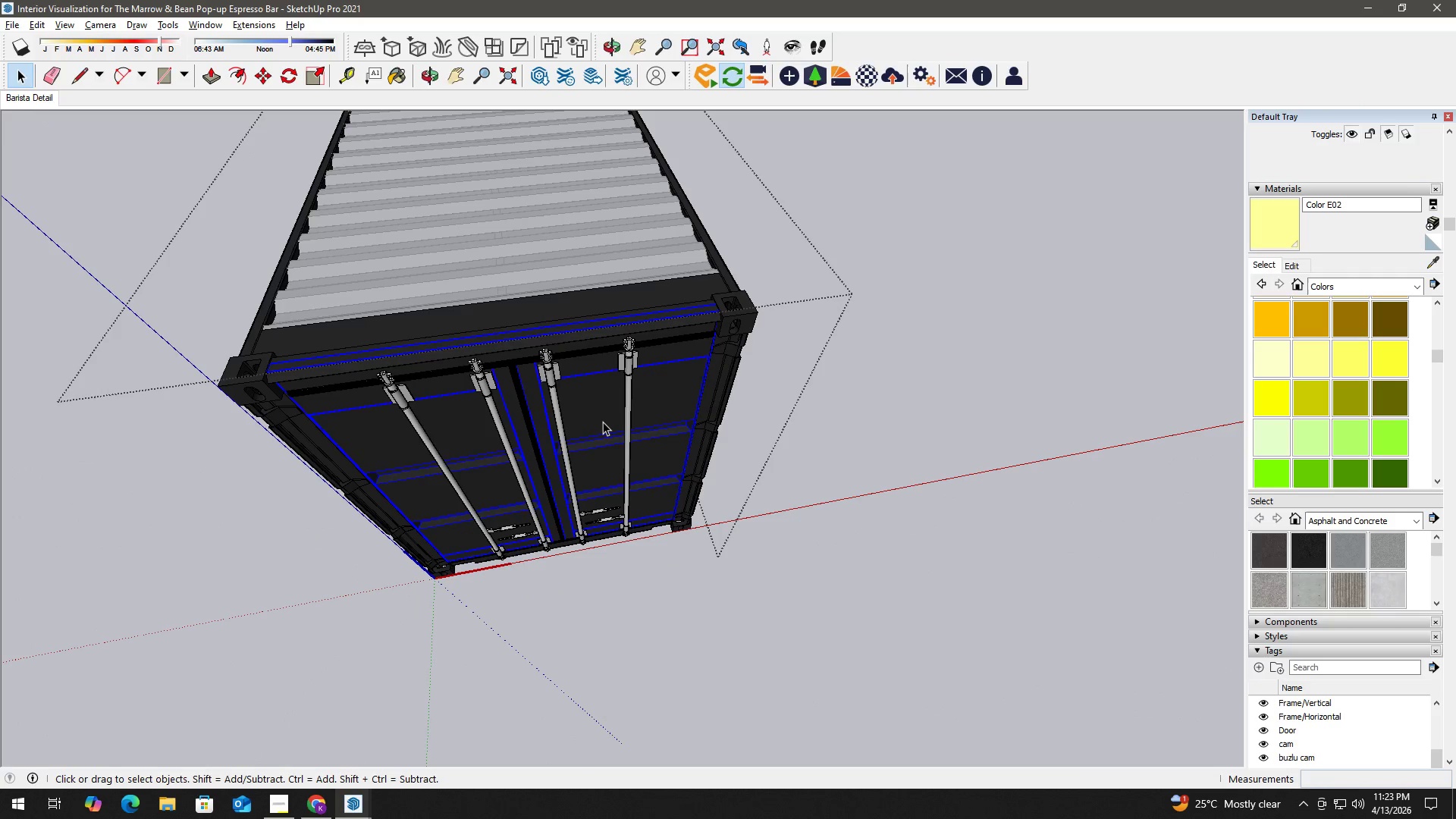 
key(M)
 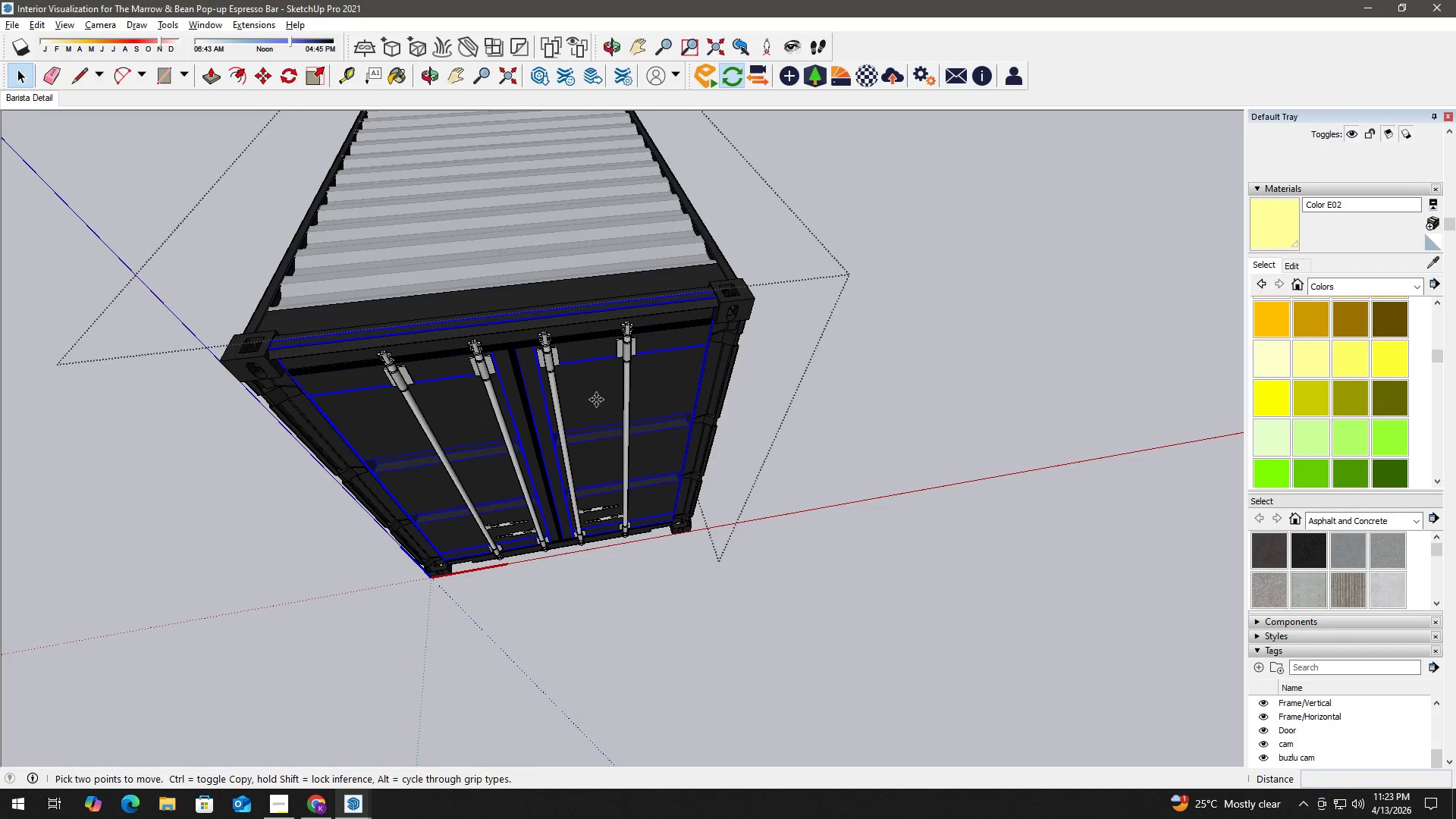 
left_click([596, 400])
 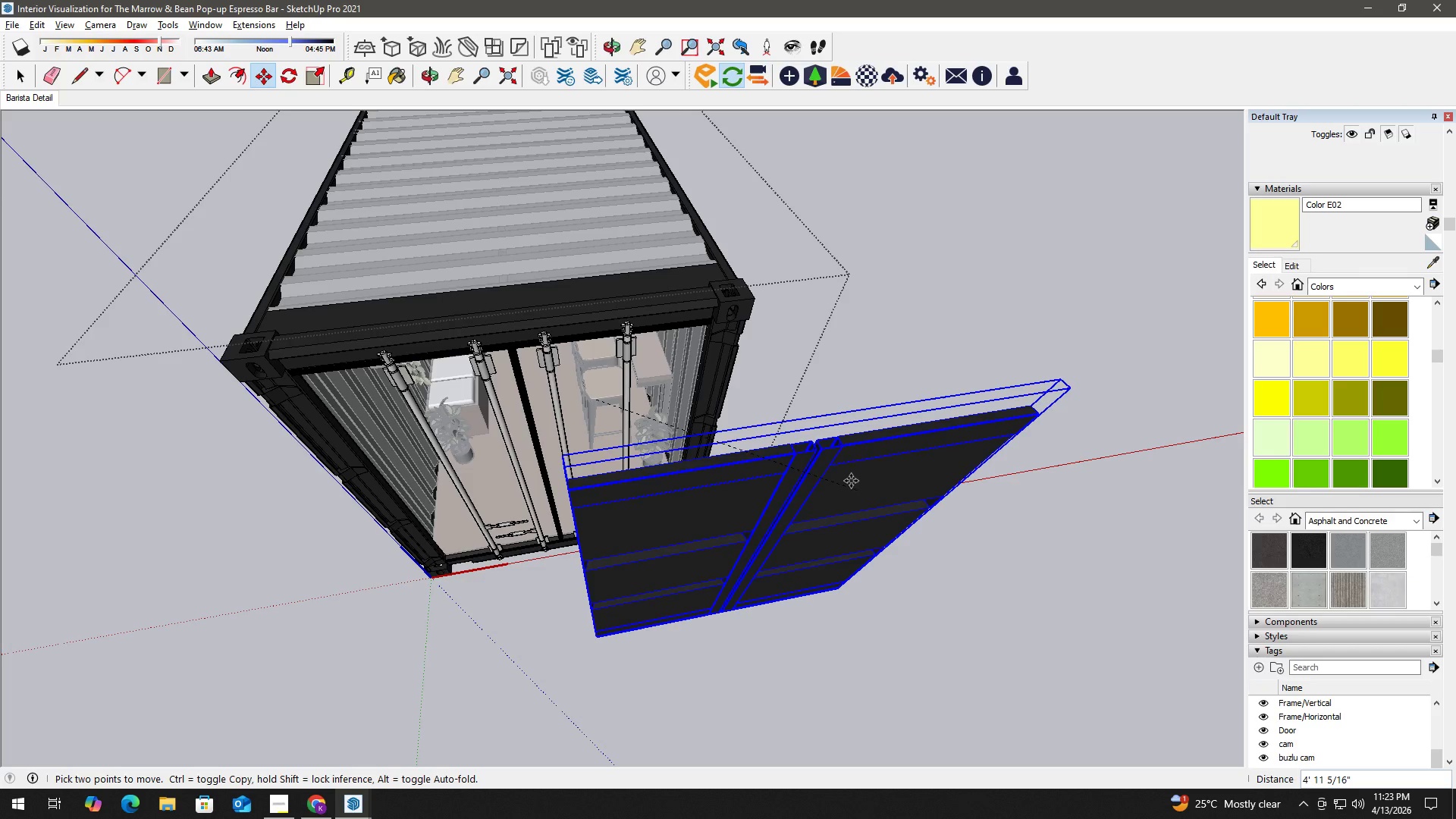 
key(Space)
 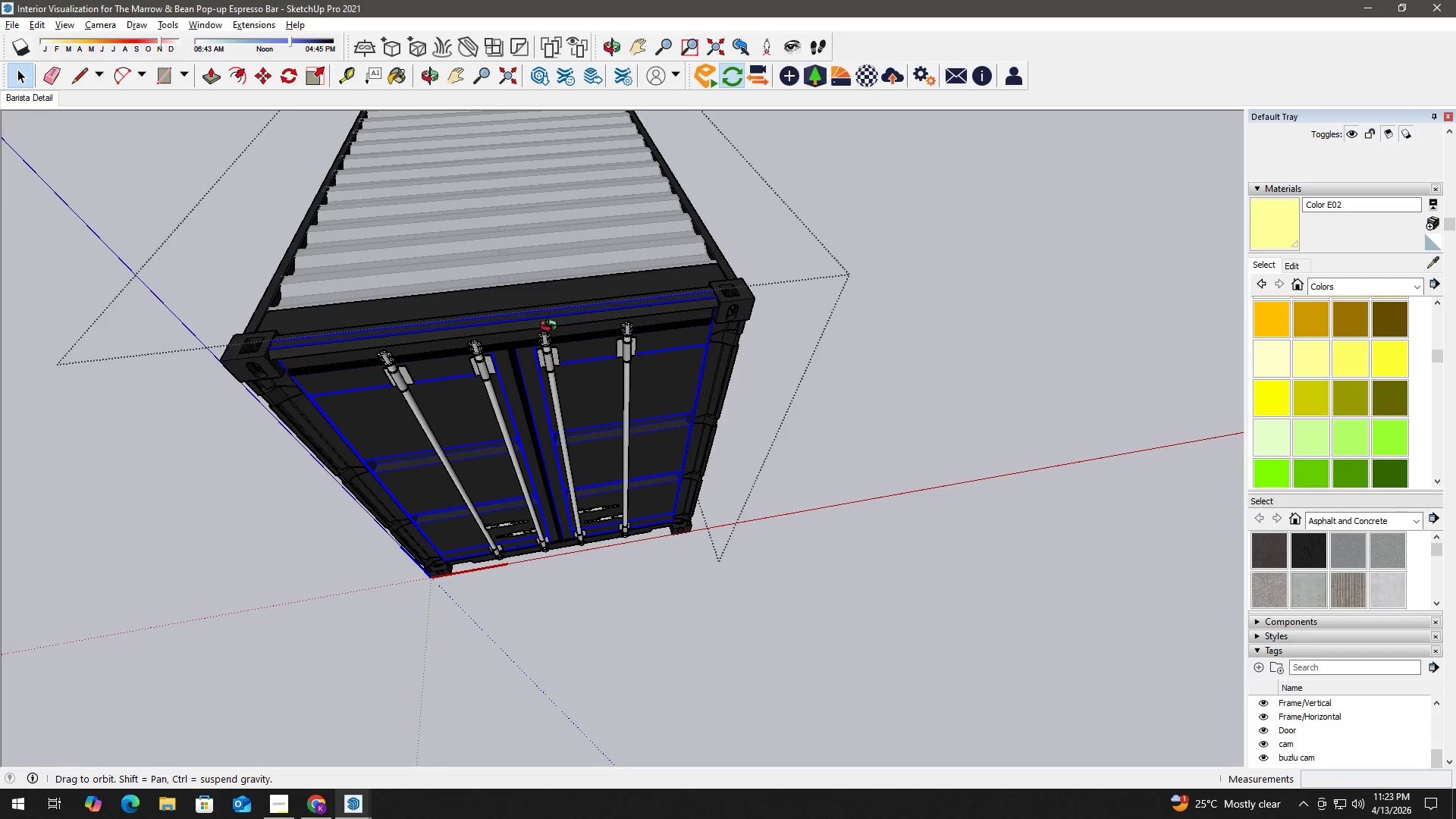 
scroll: coordinate [477, 256], scroll_direction: up, amount: 3.0
 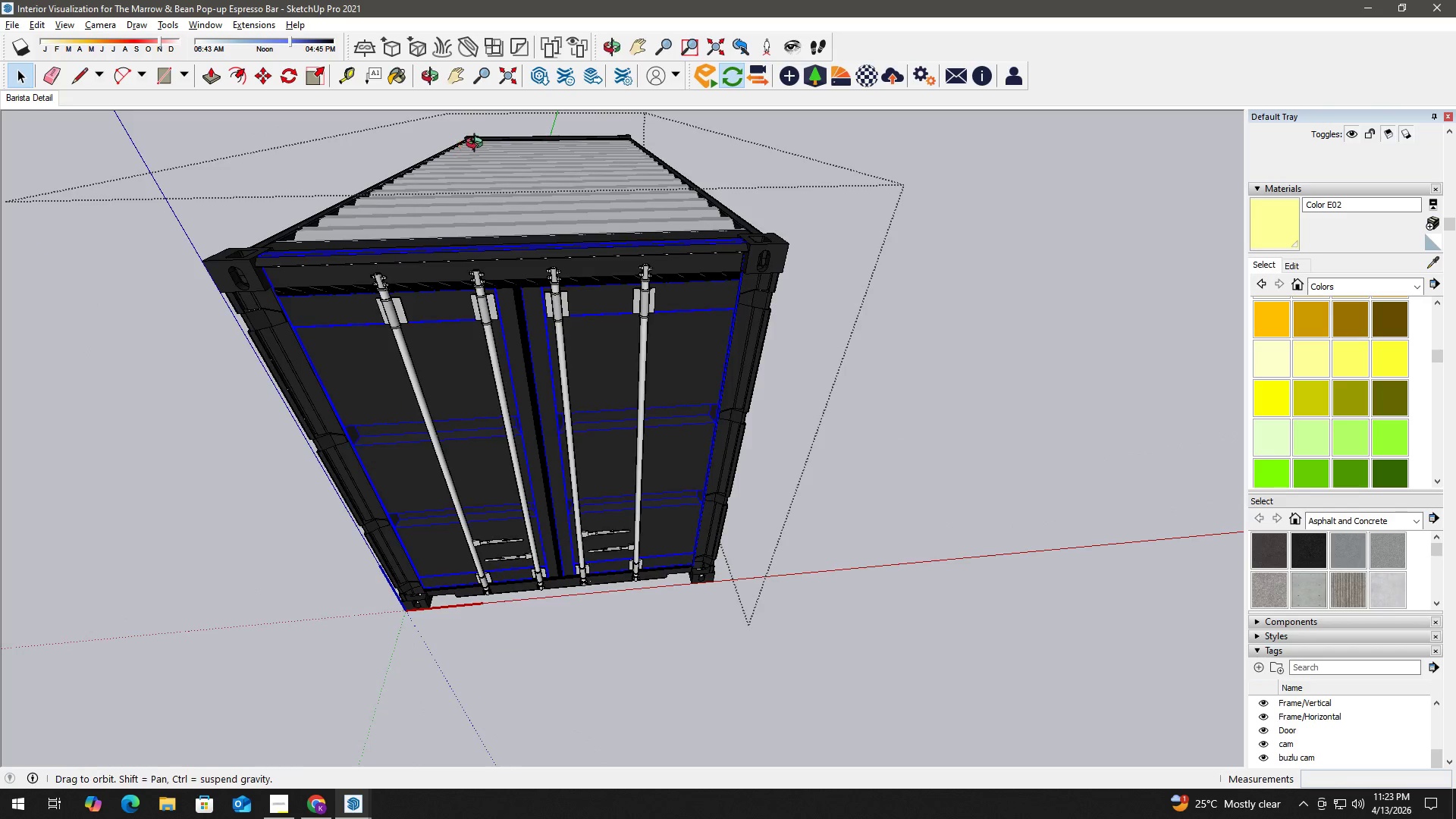 
key(K)
 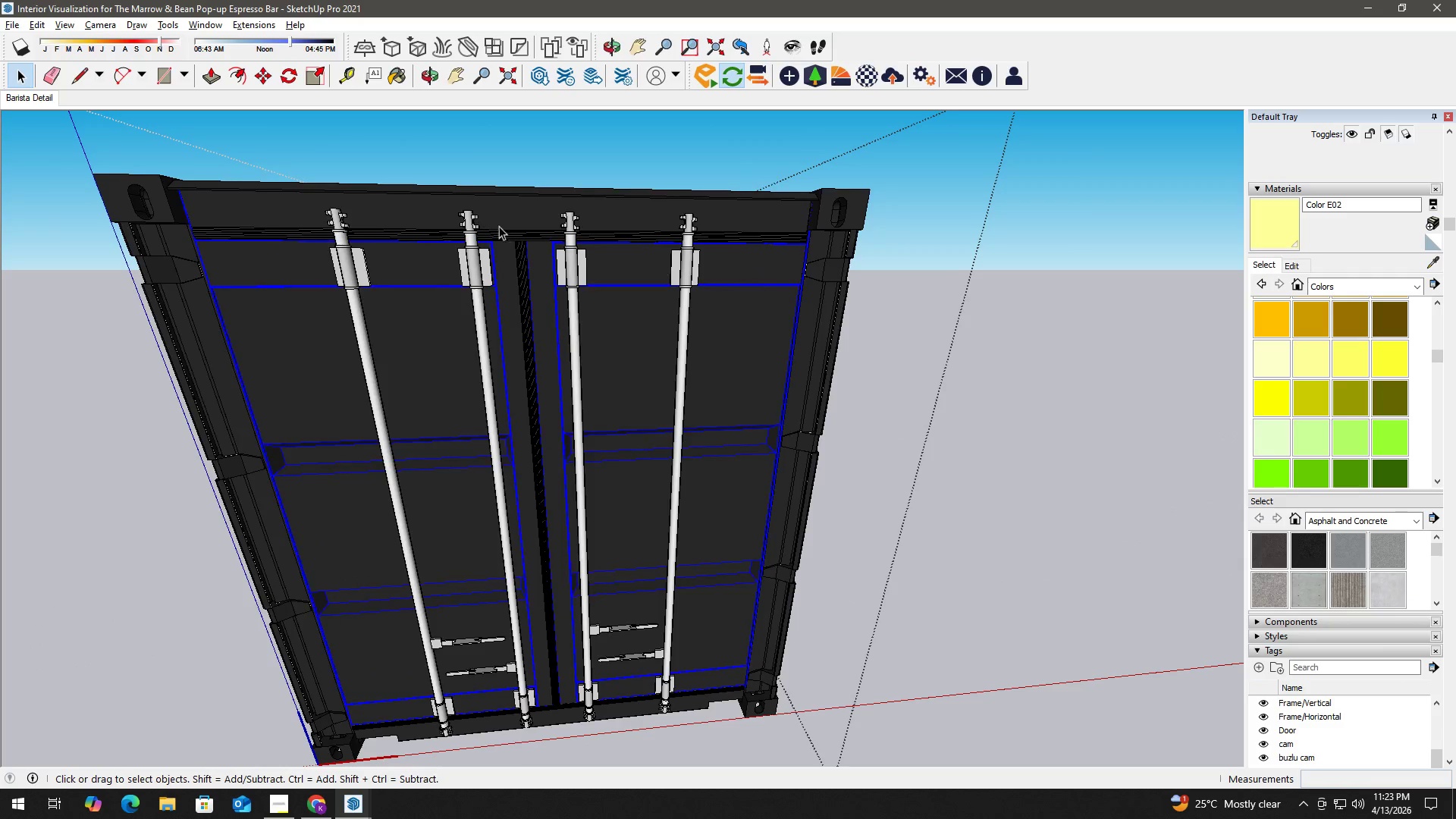 
scroll: coordinate [532, 214], scroll_direction: up, amount: 7.0
 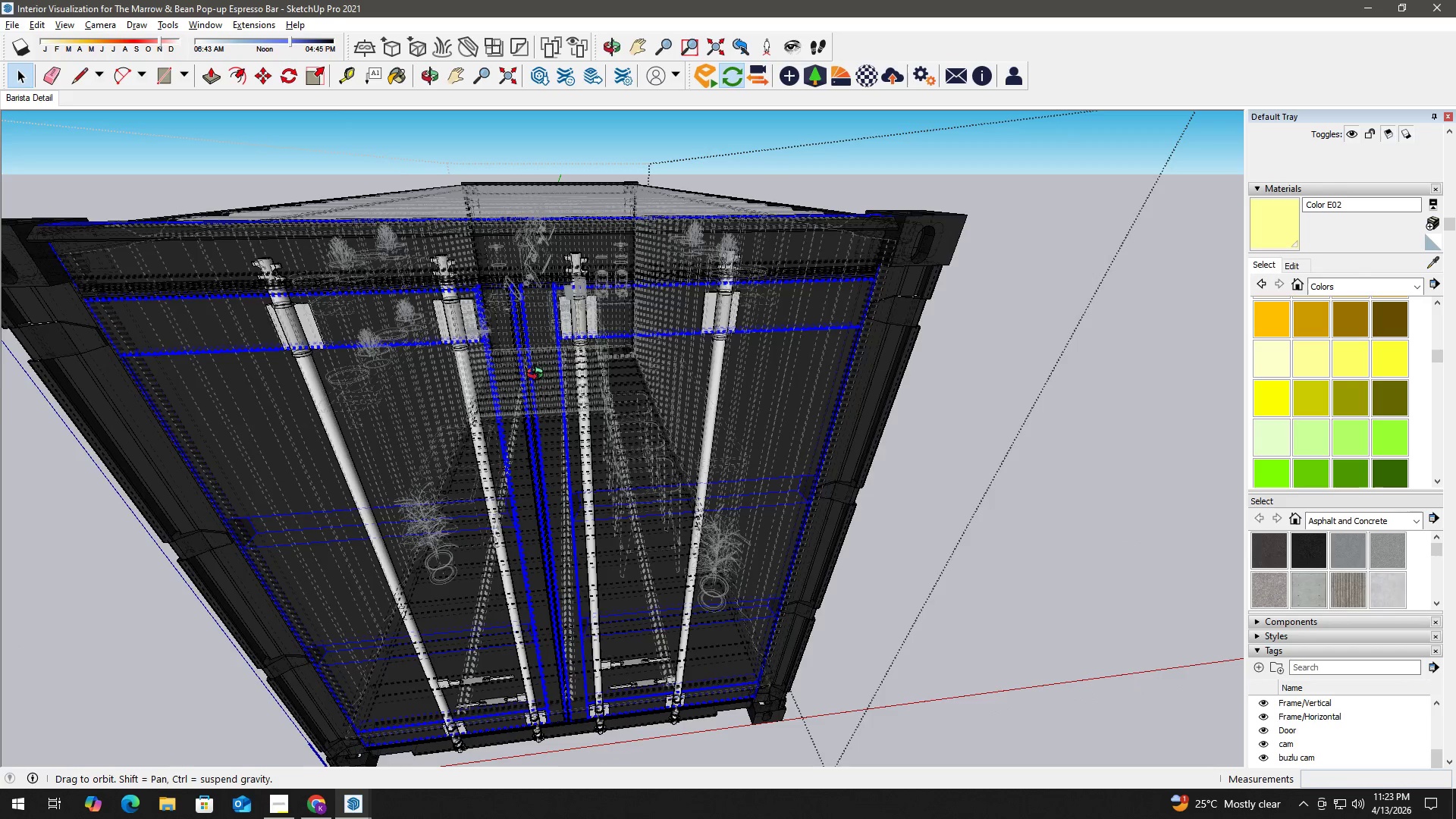 
key(S)
 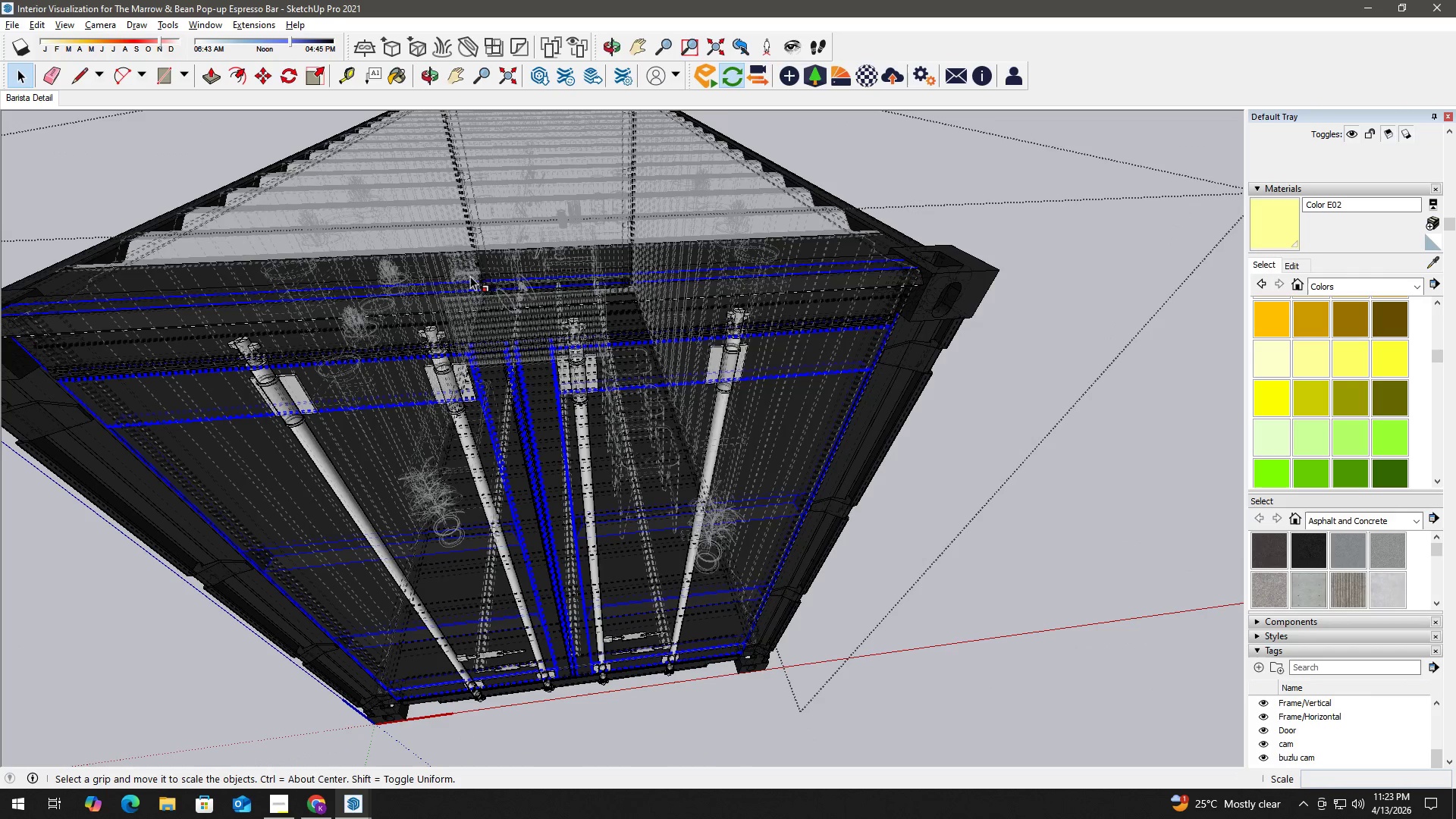 
scroll: coordinate [489, 288], scroll_direction: up, amount: 2.0
 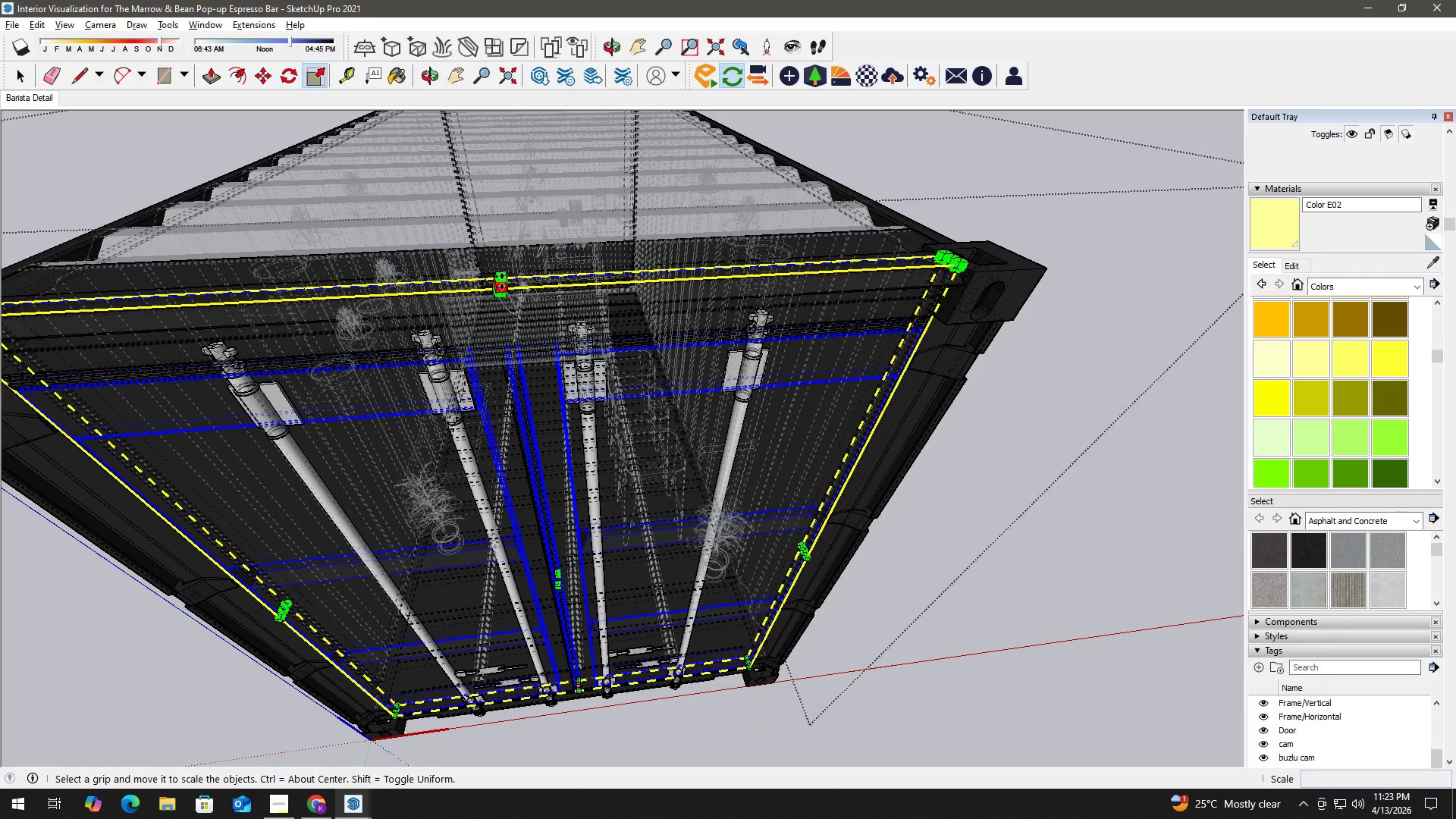 
left_click([502, 281])
 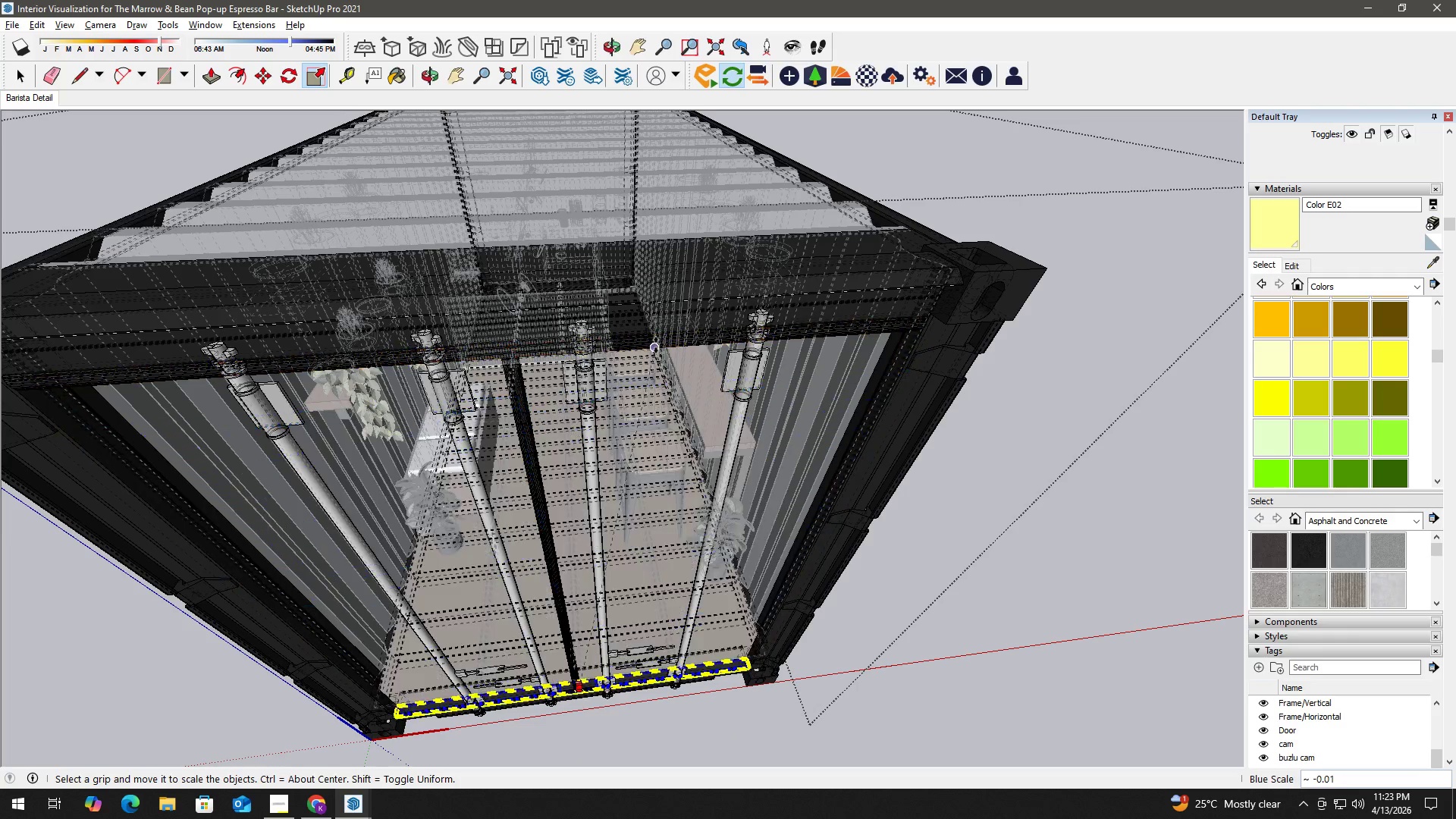 
key(Escape)
 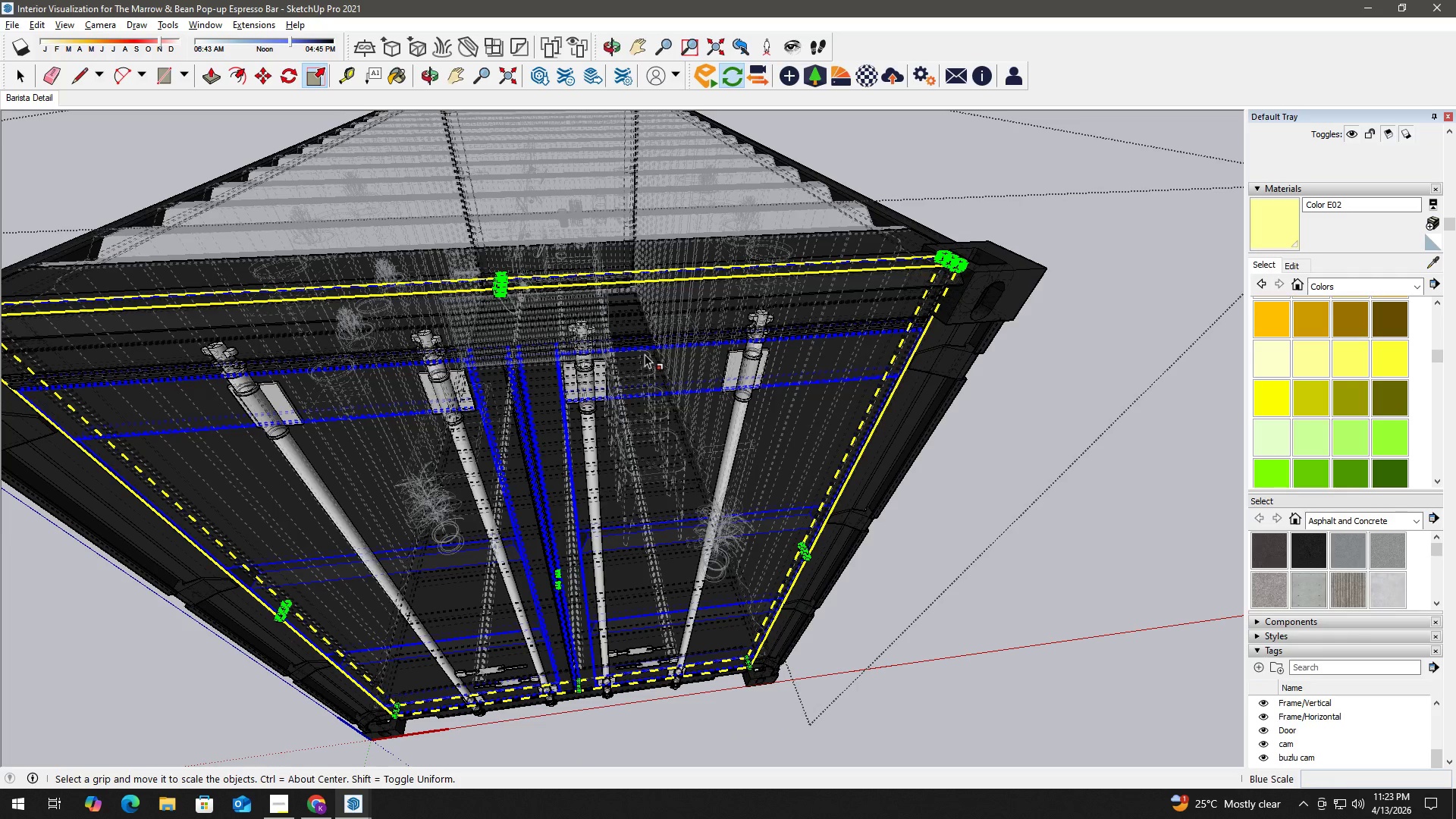 
key(Space)
 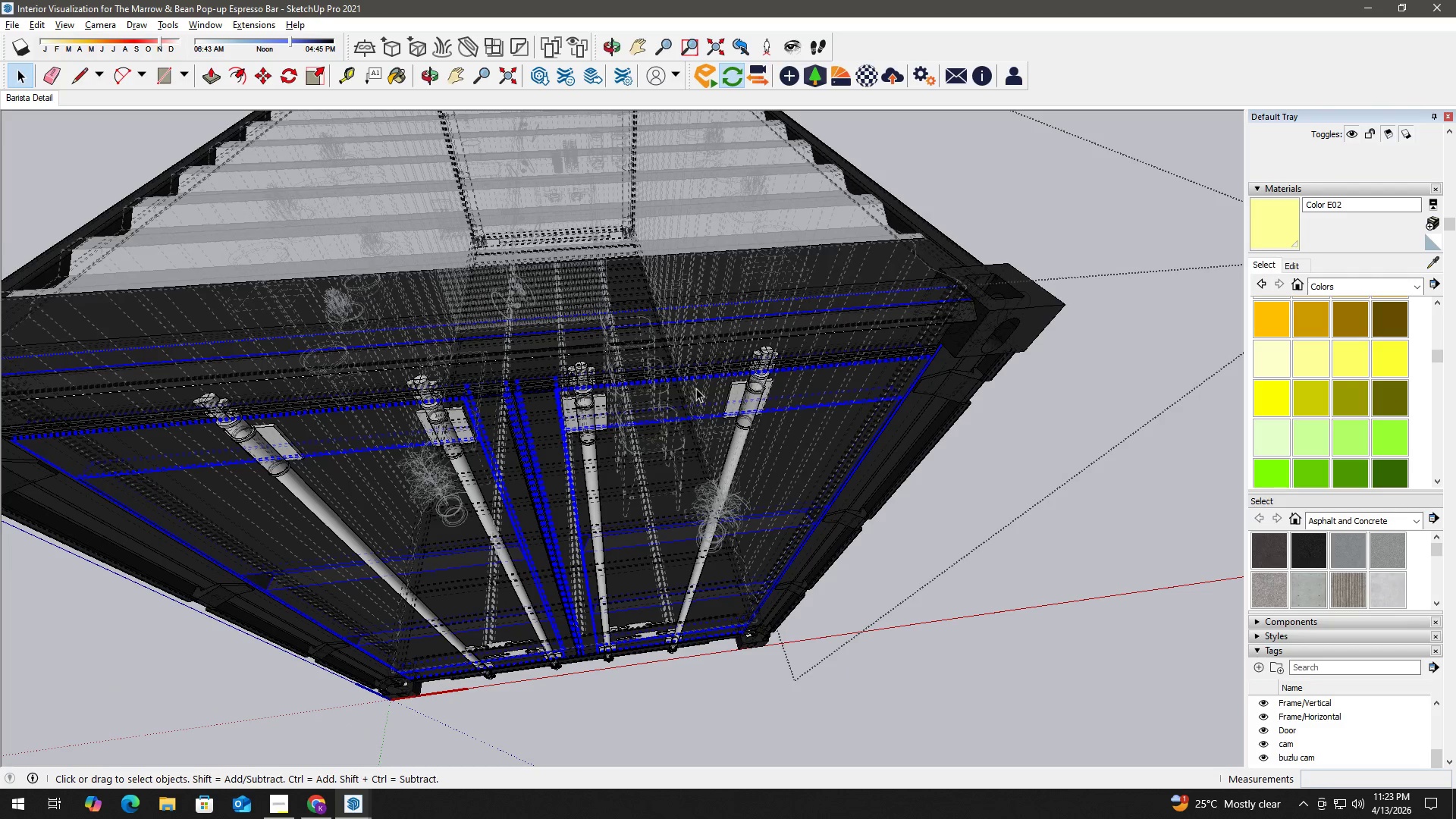 
key(K)
 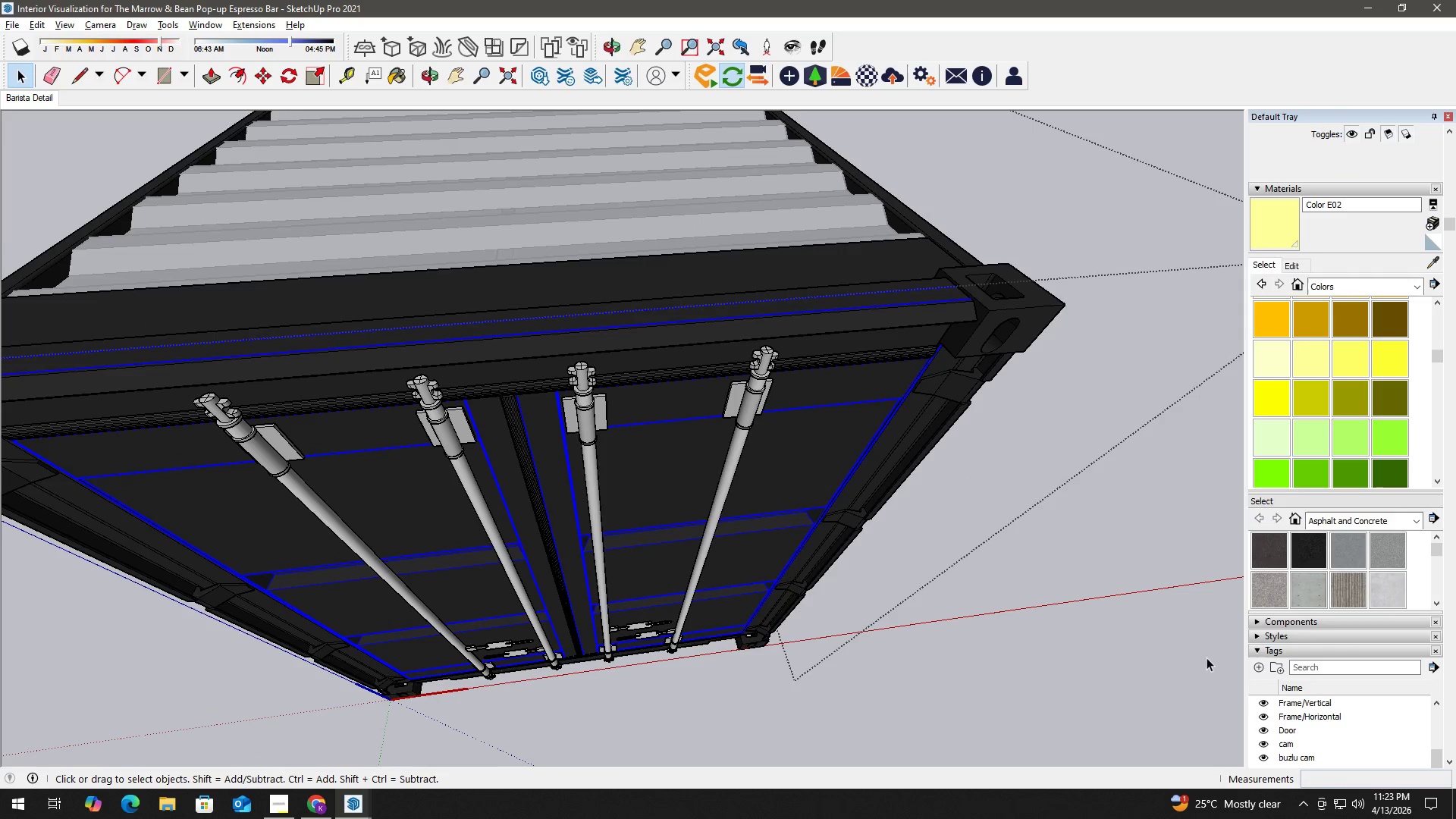 
scroll: coordinate [1373, 731], scroll_direction: up, amount: 3.0
 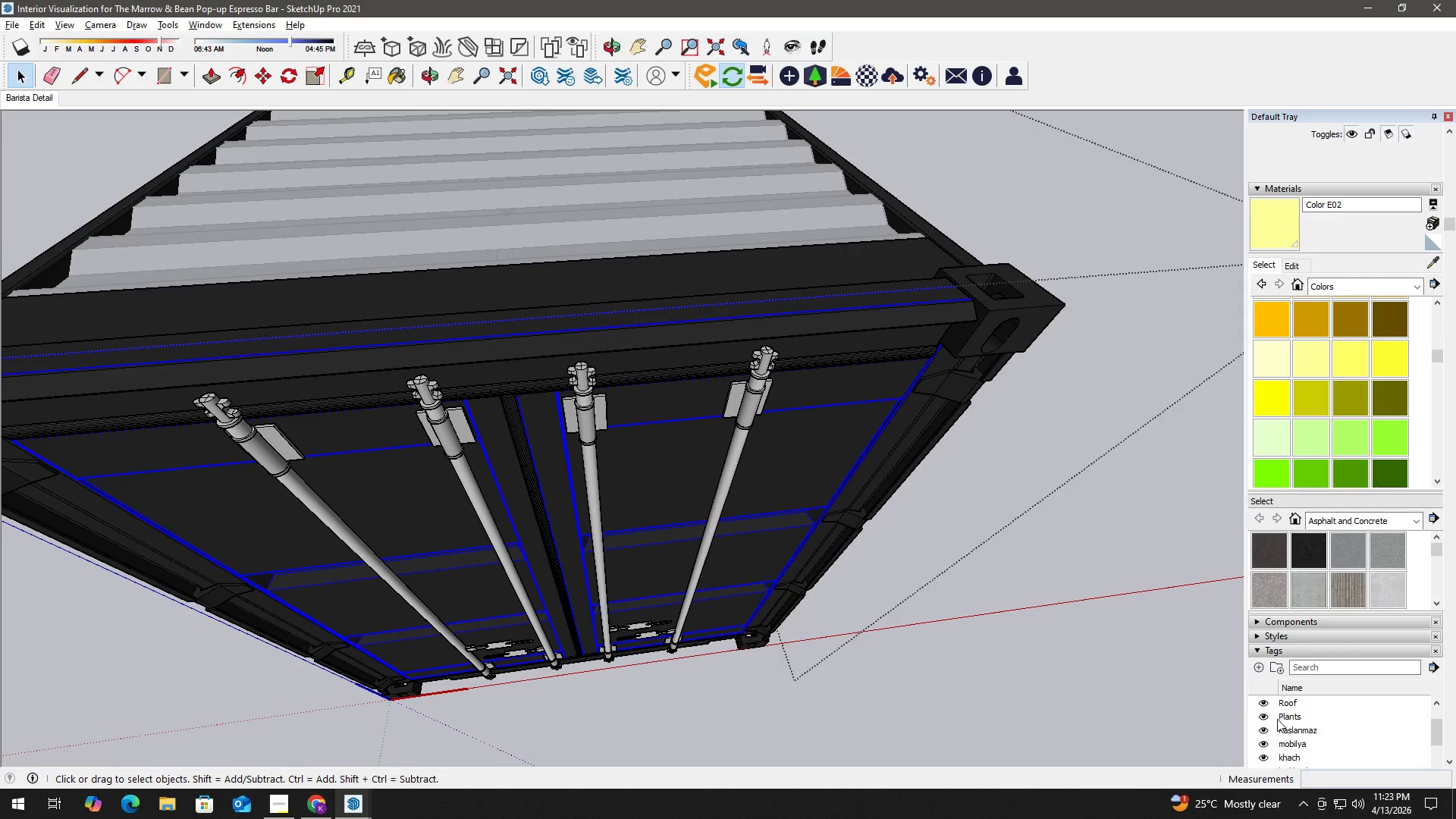 
left_click([1265, 717])
 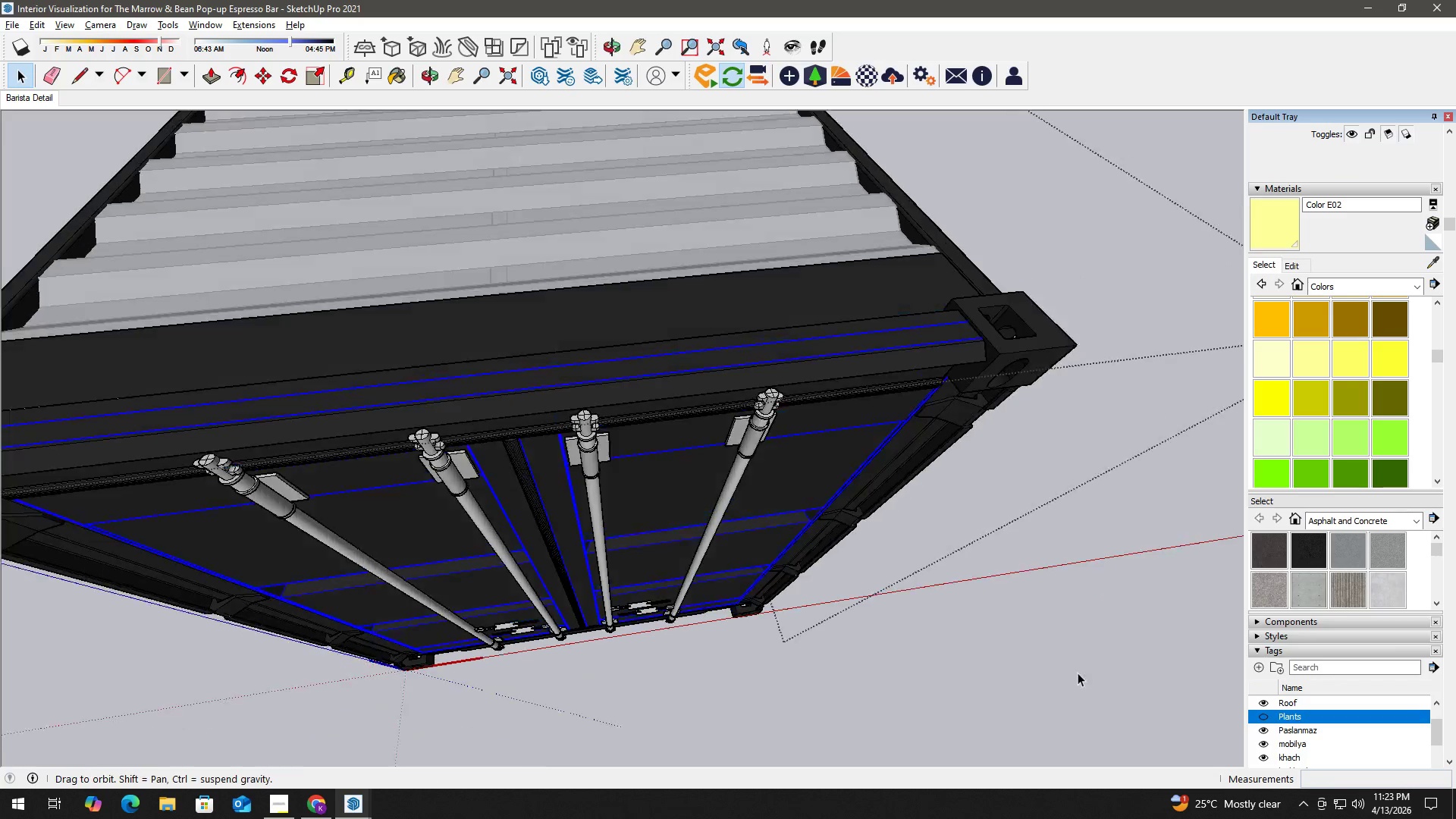 
key(M)
 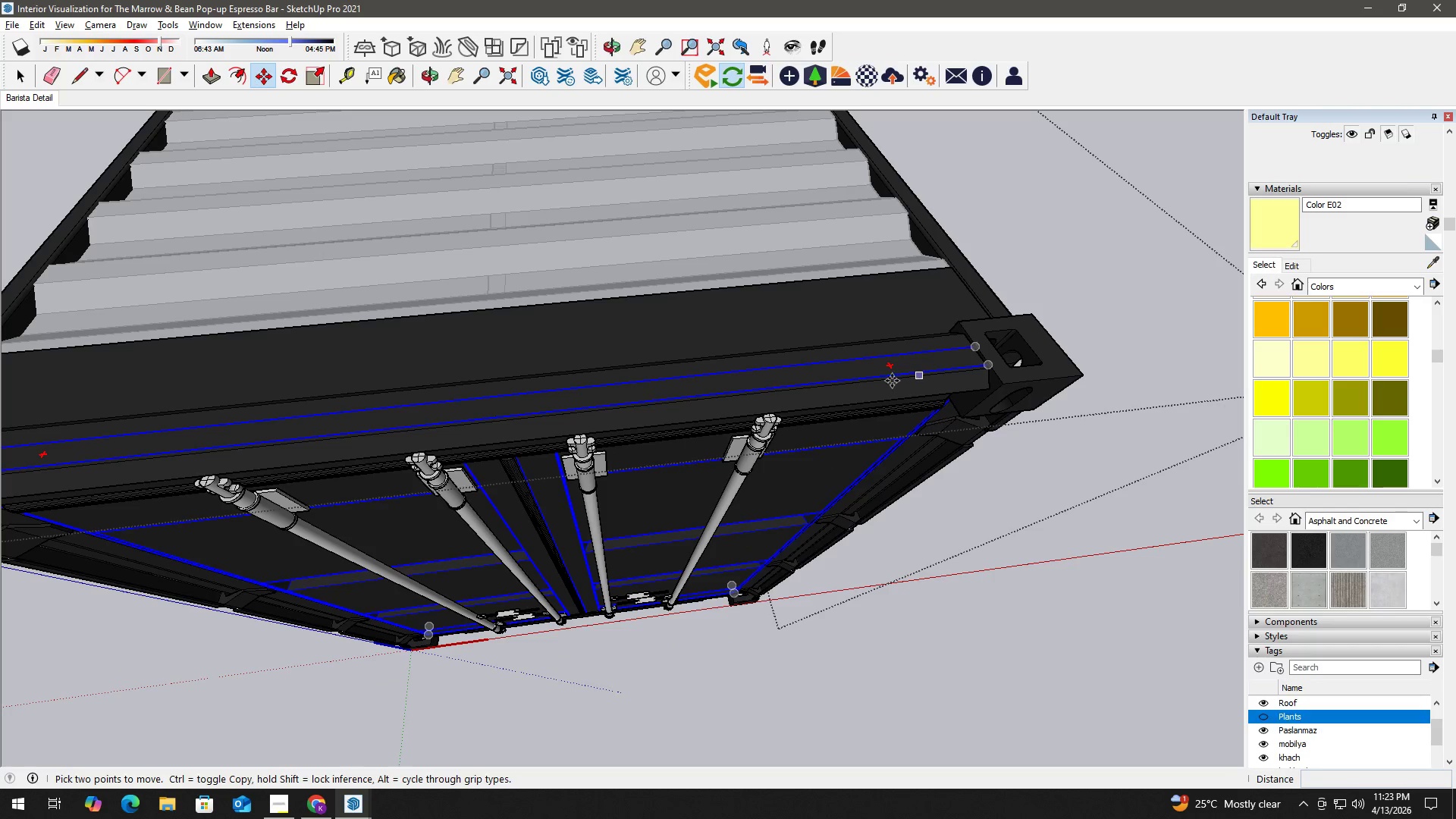 
key(Space)
 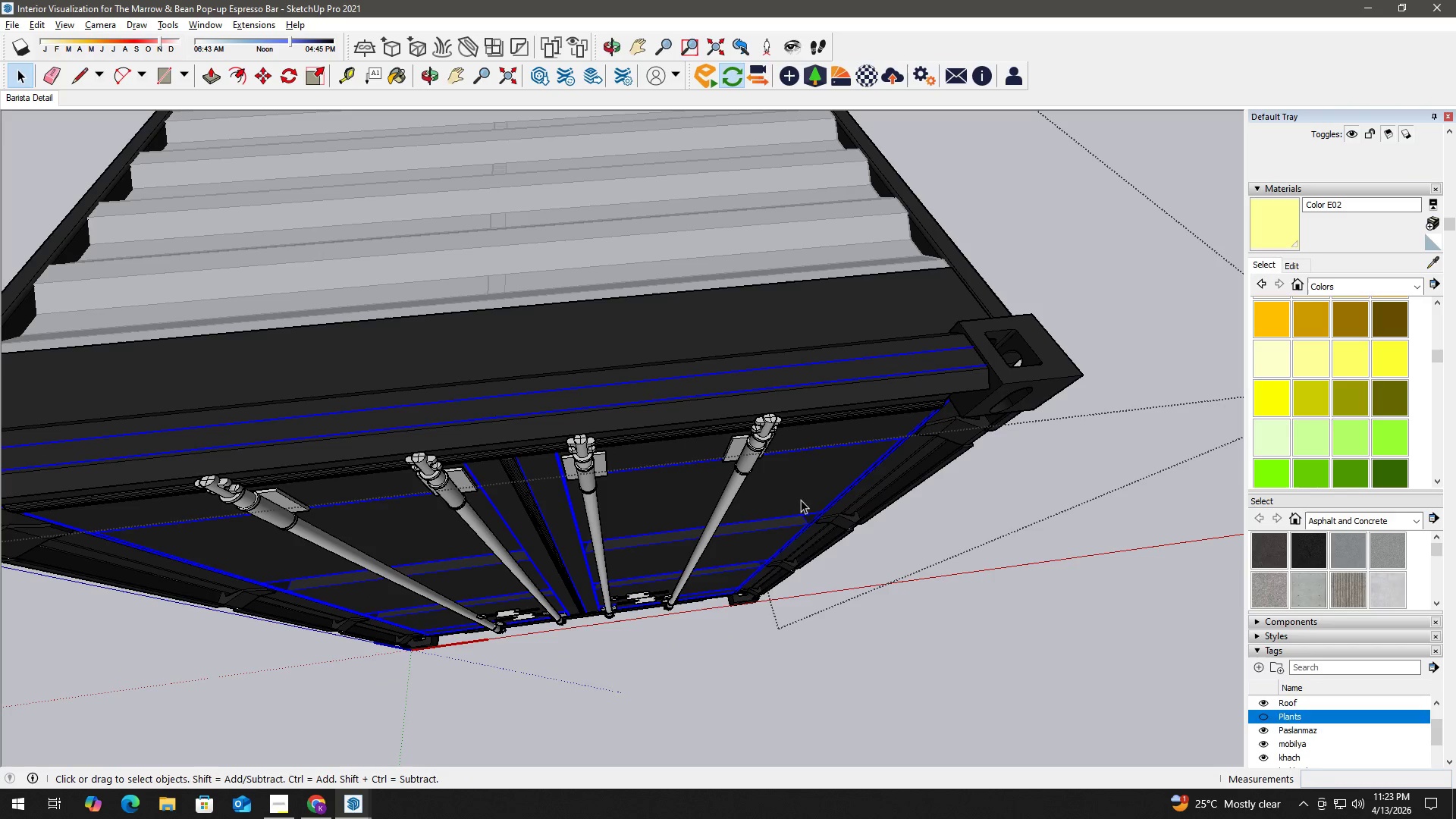 
double_click([801, 500])
 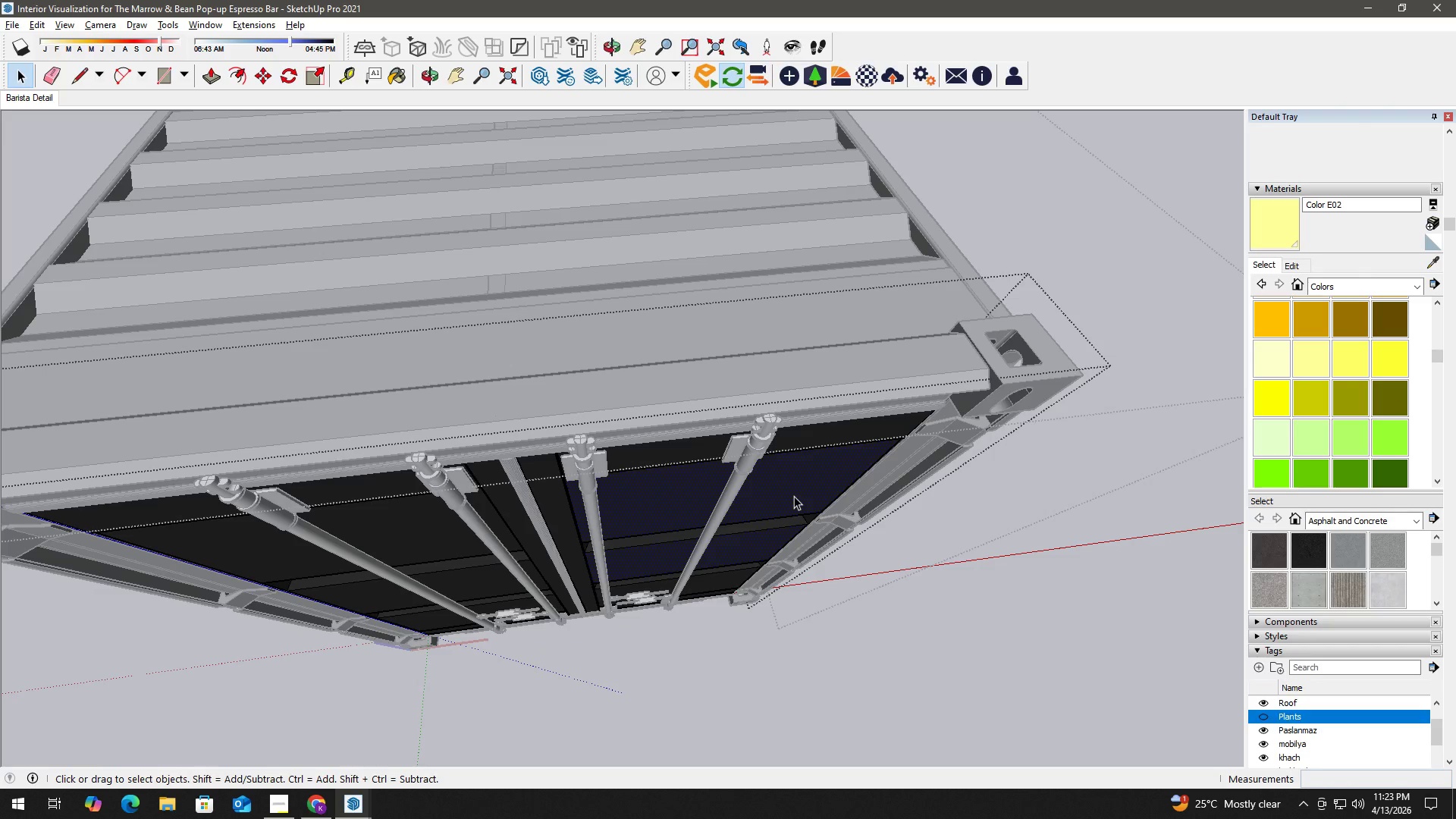 
double_click([794, 496])
 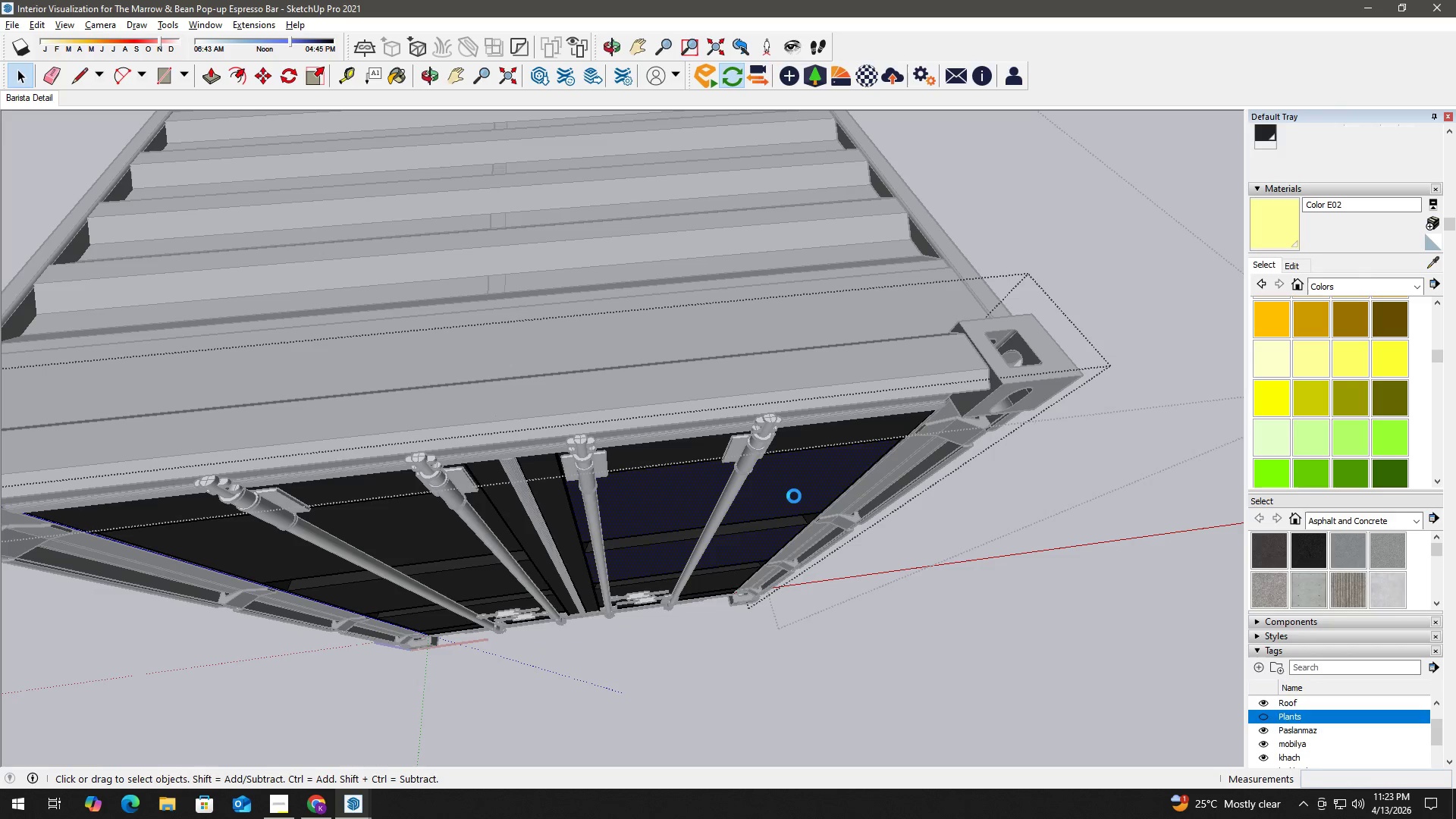 
triple_click([794, 496])
 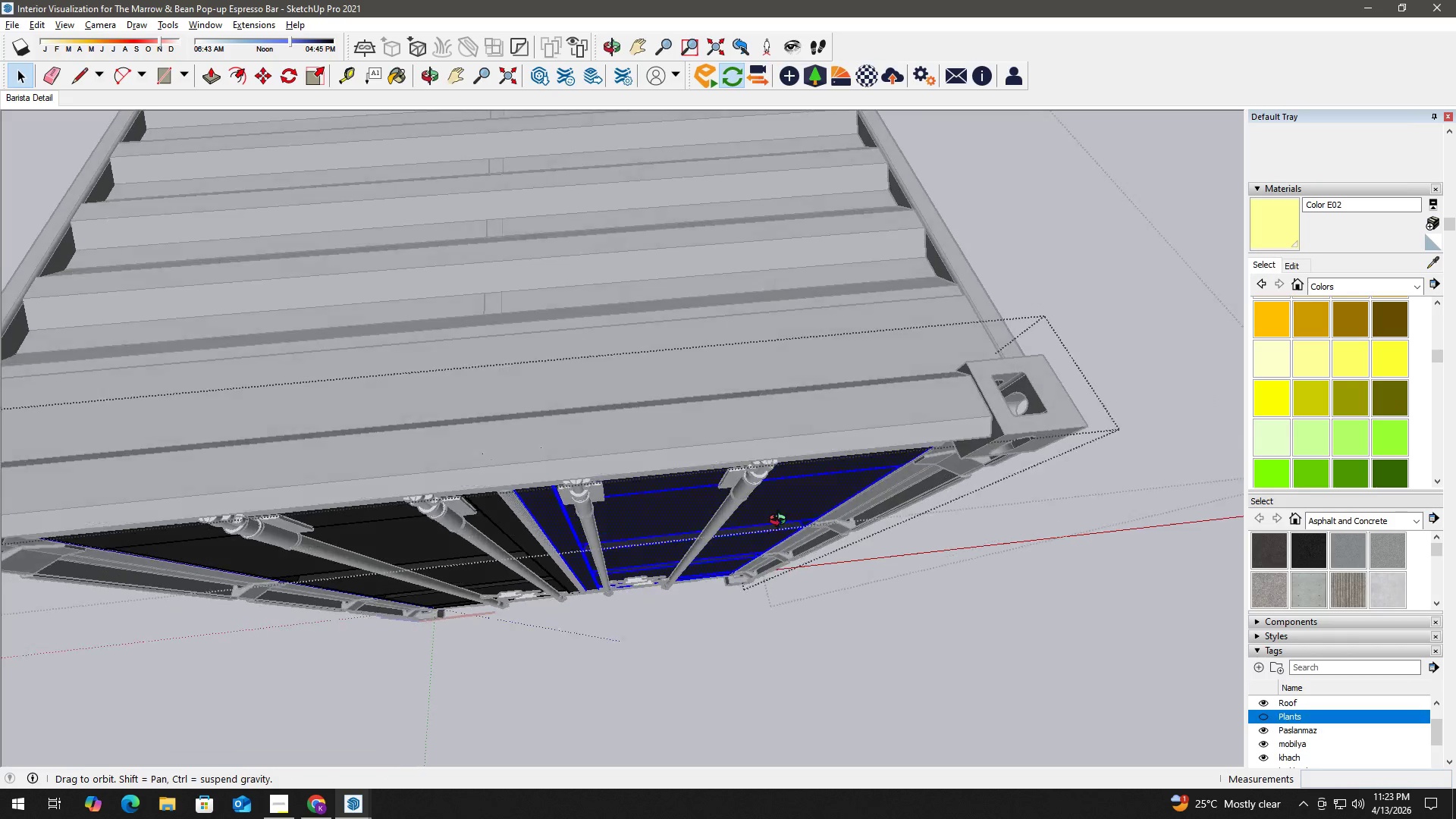 
double_click([796, 533])
 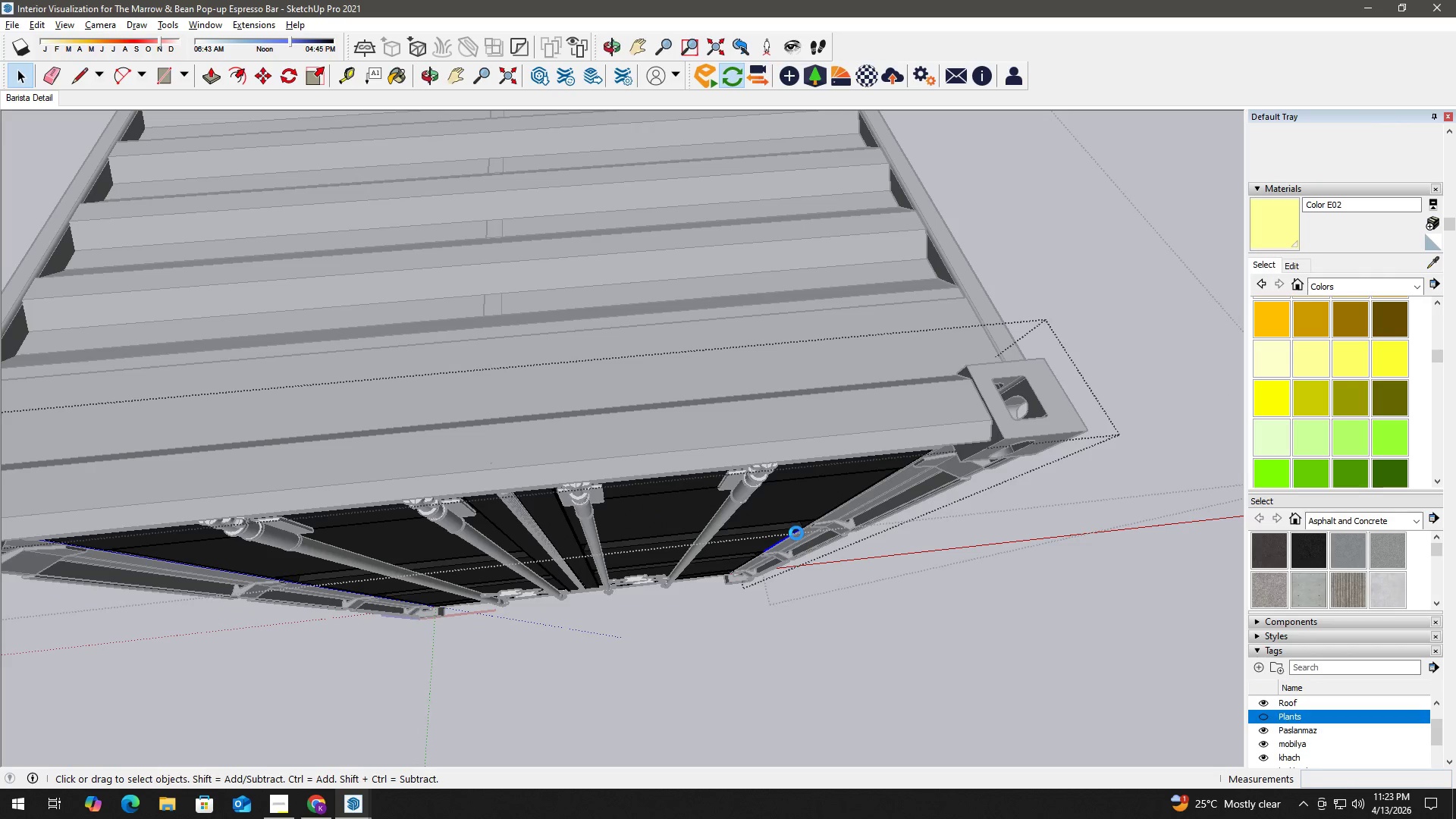 
triple_click([796, 533])
 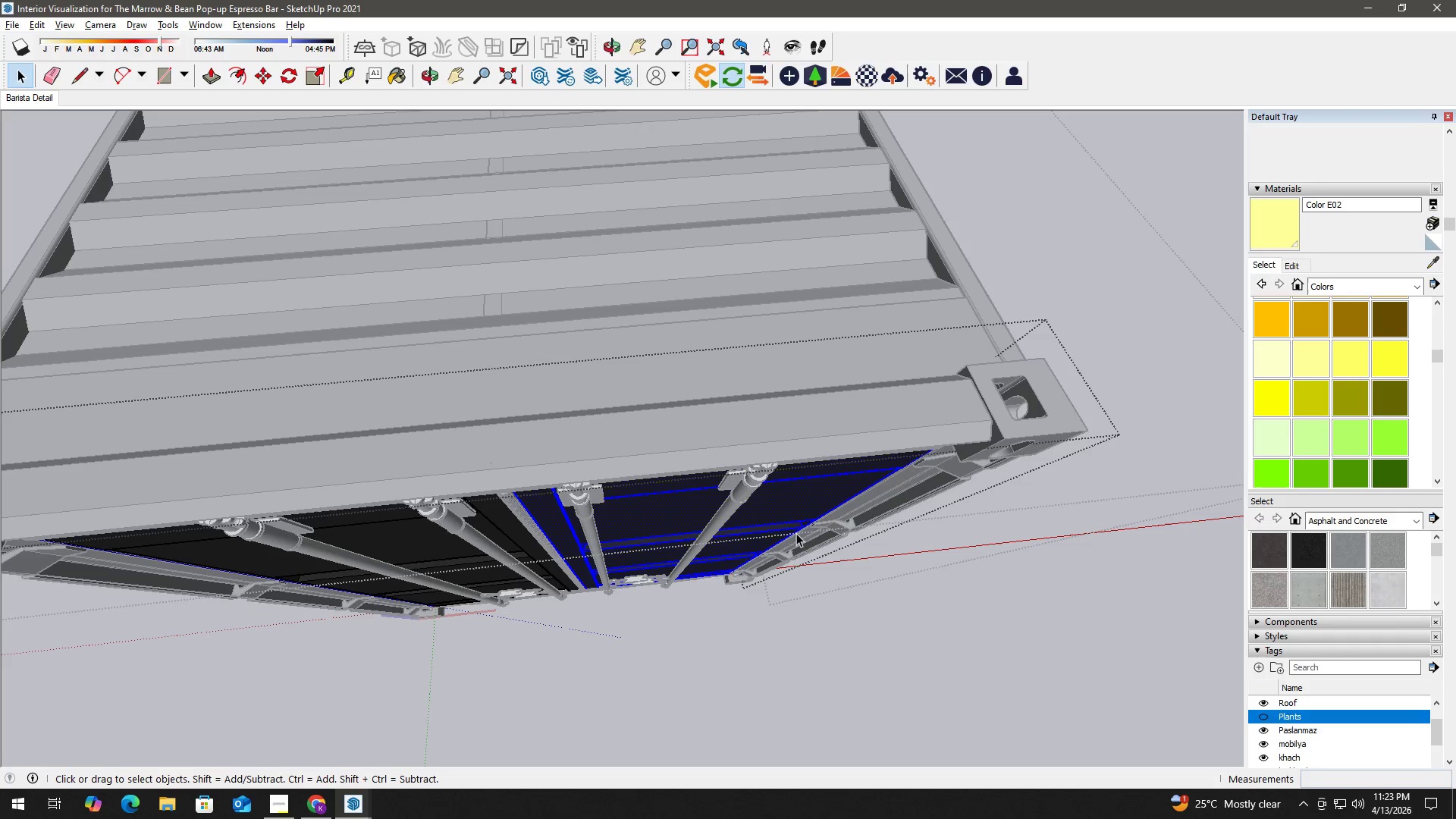 
triple_click([796, 533])
 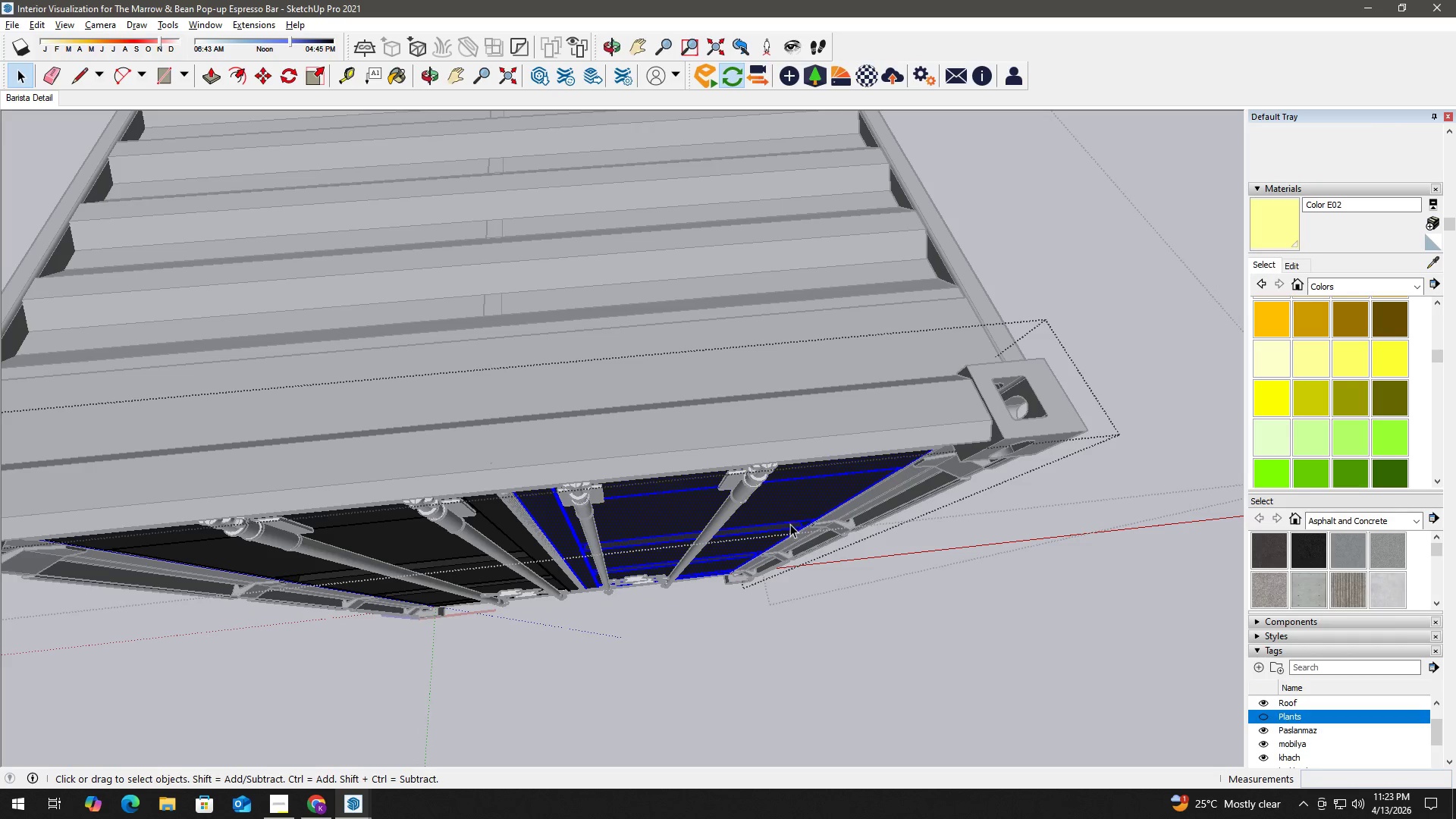 
double_click([789, 521])
 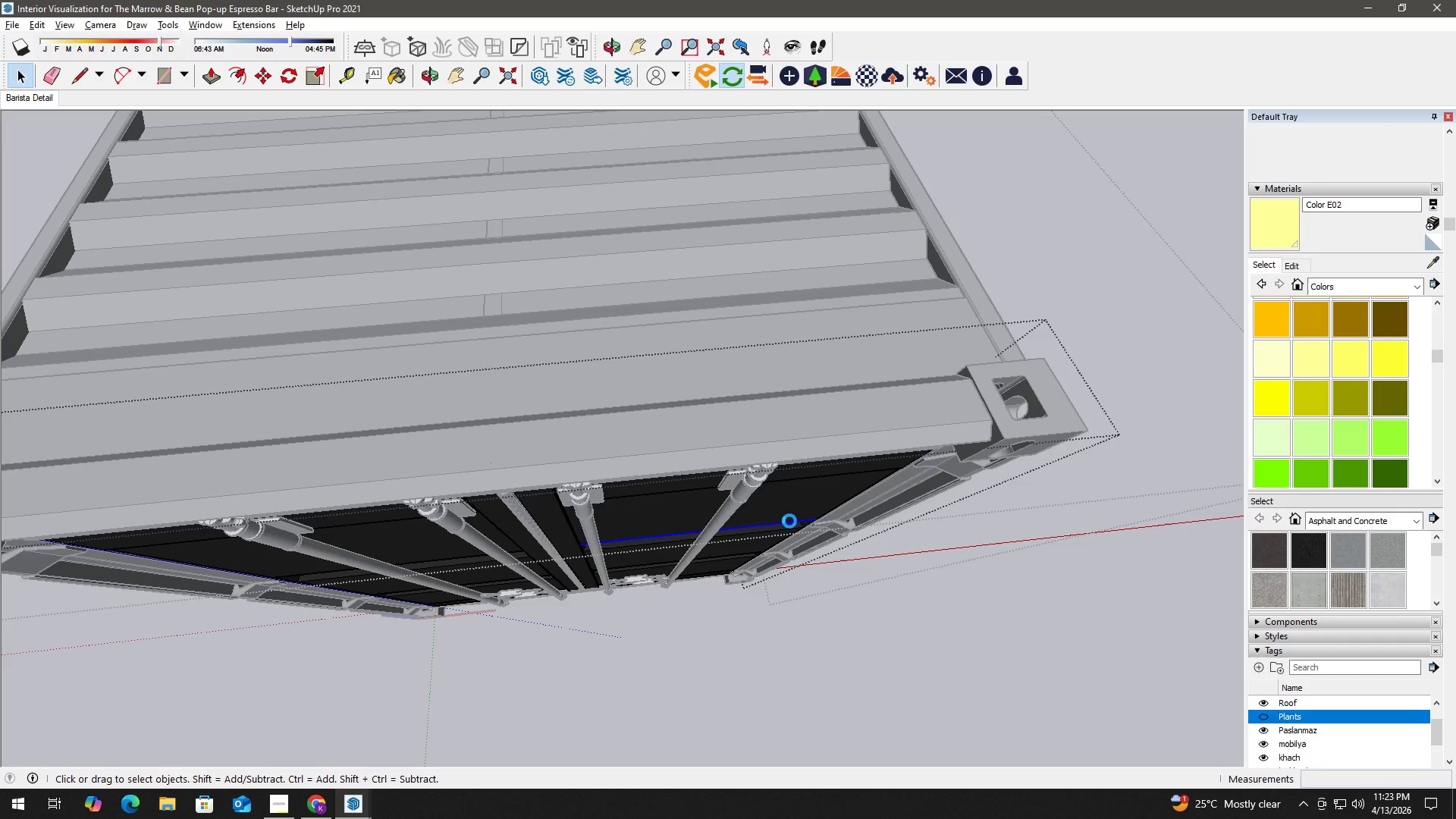 
triple_click([789, 521])
 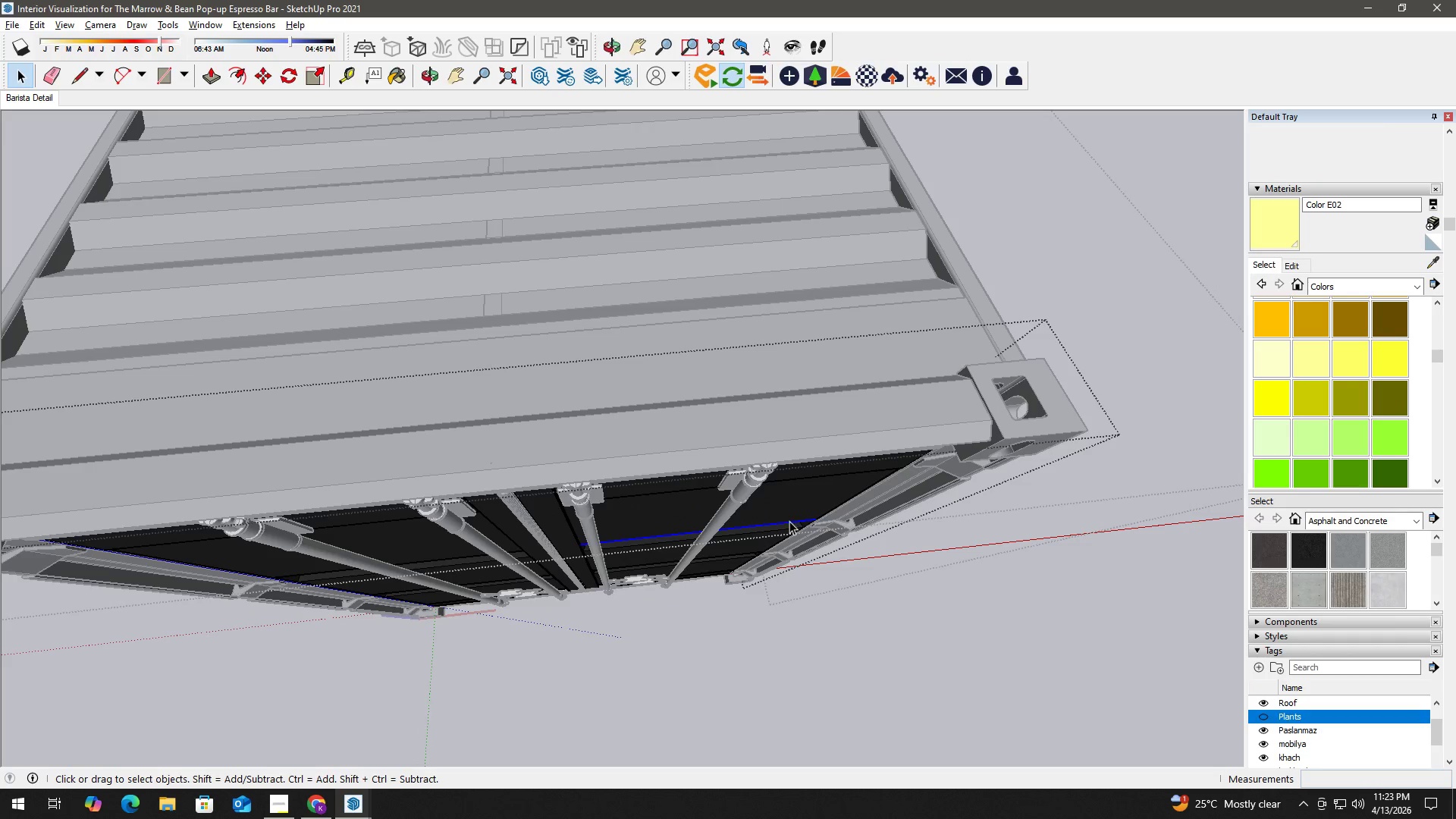 
triple_click([789, 521])
 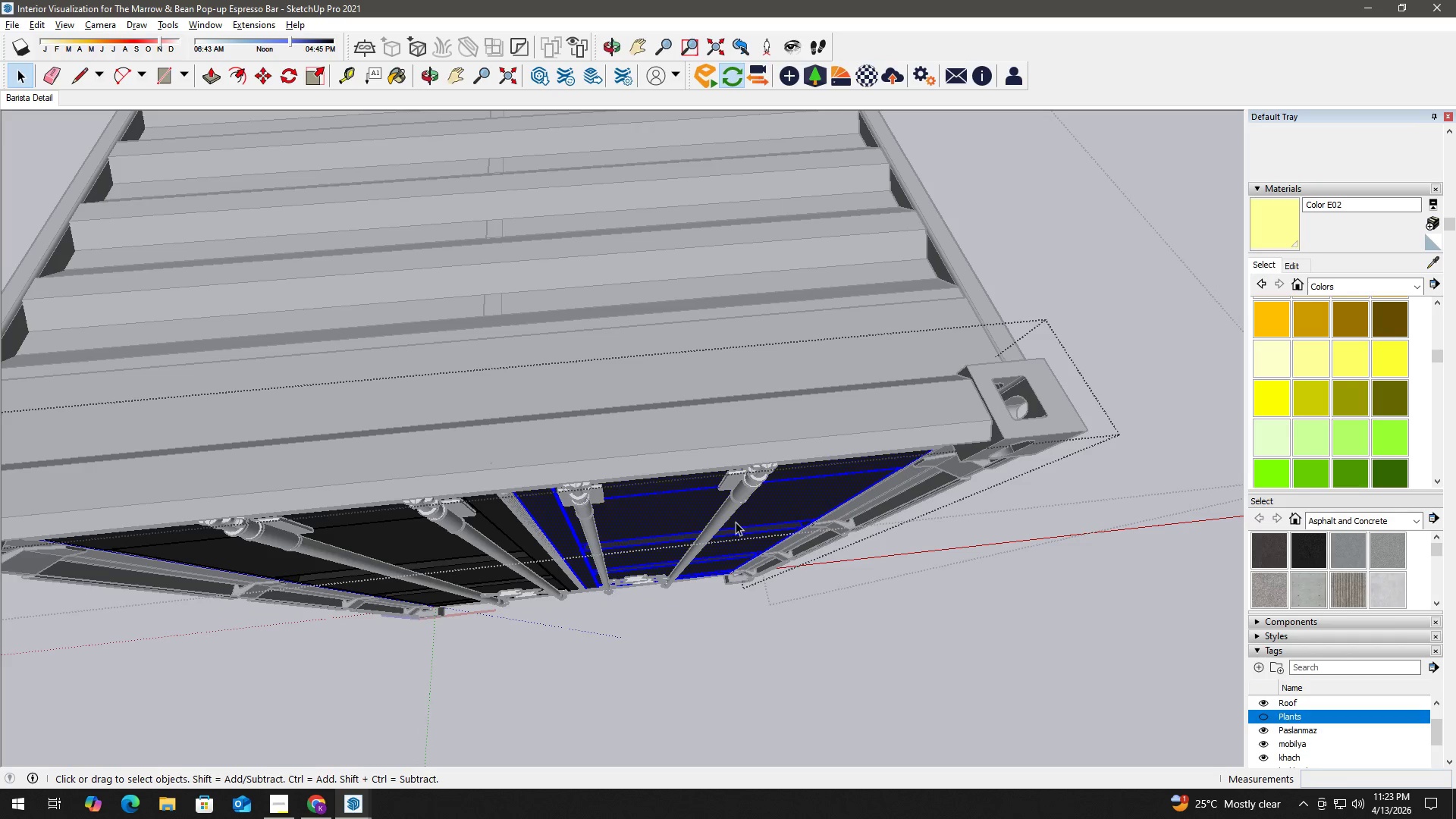 
hold_key(key=ControlLeft, duration=0.62)
 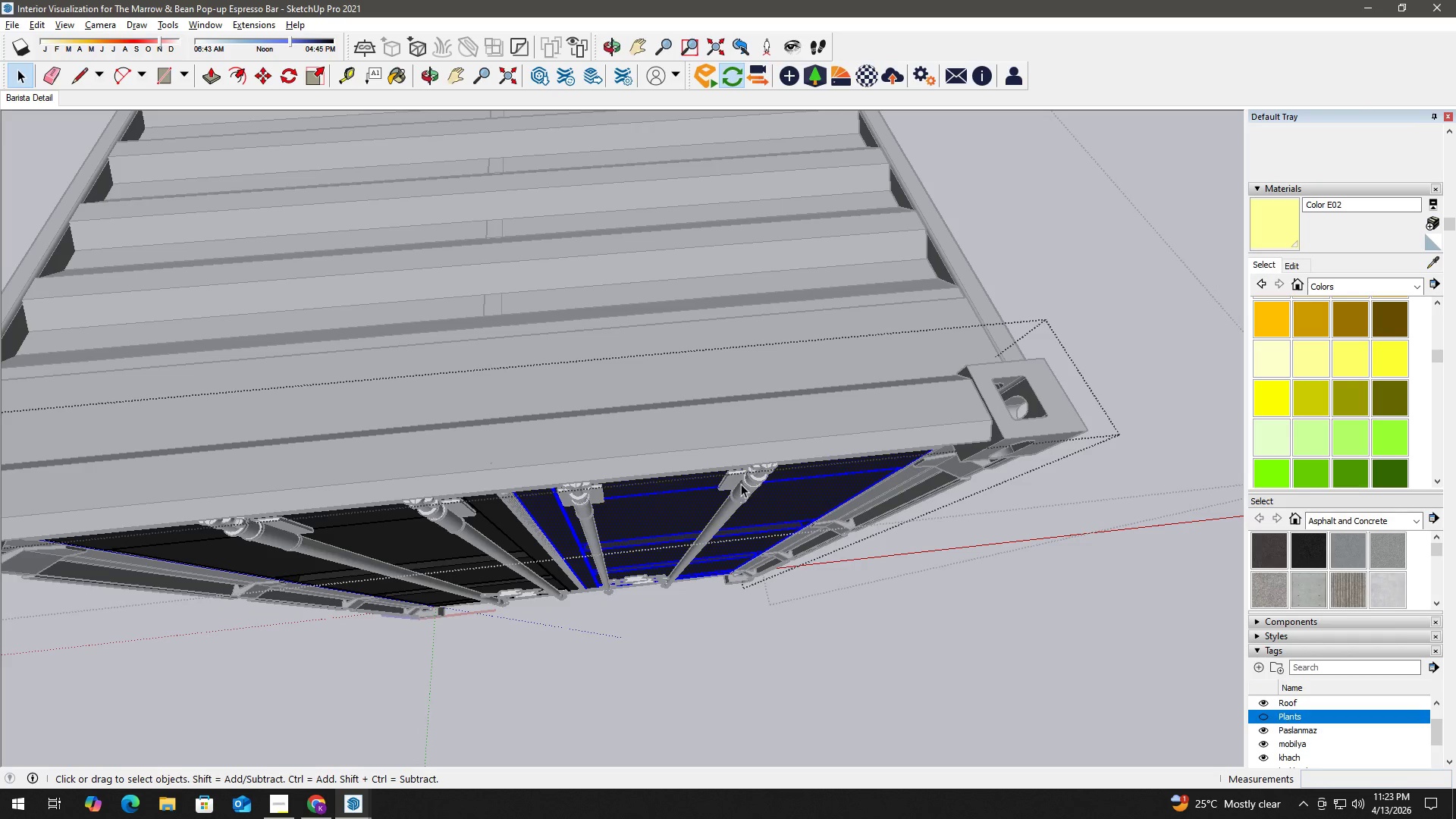 
key(M)
 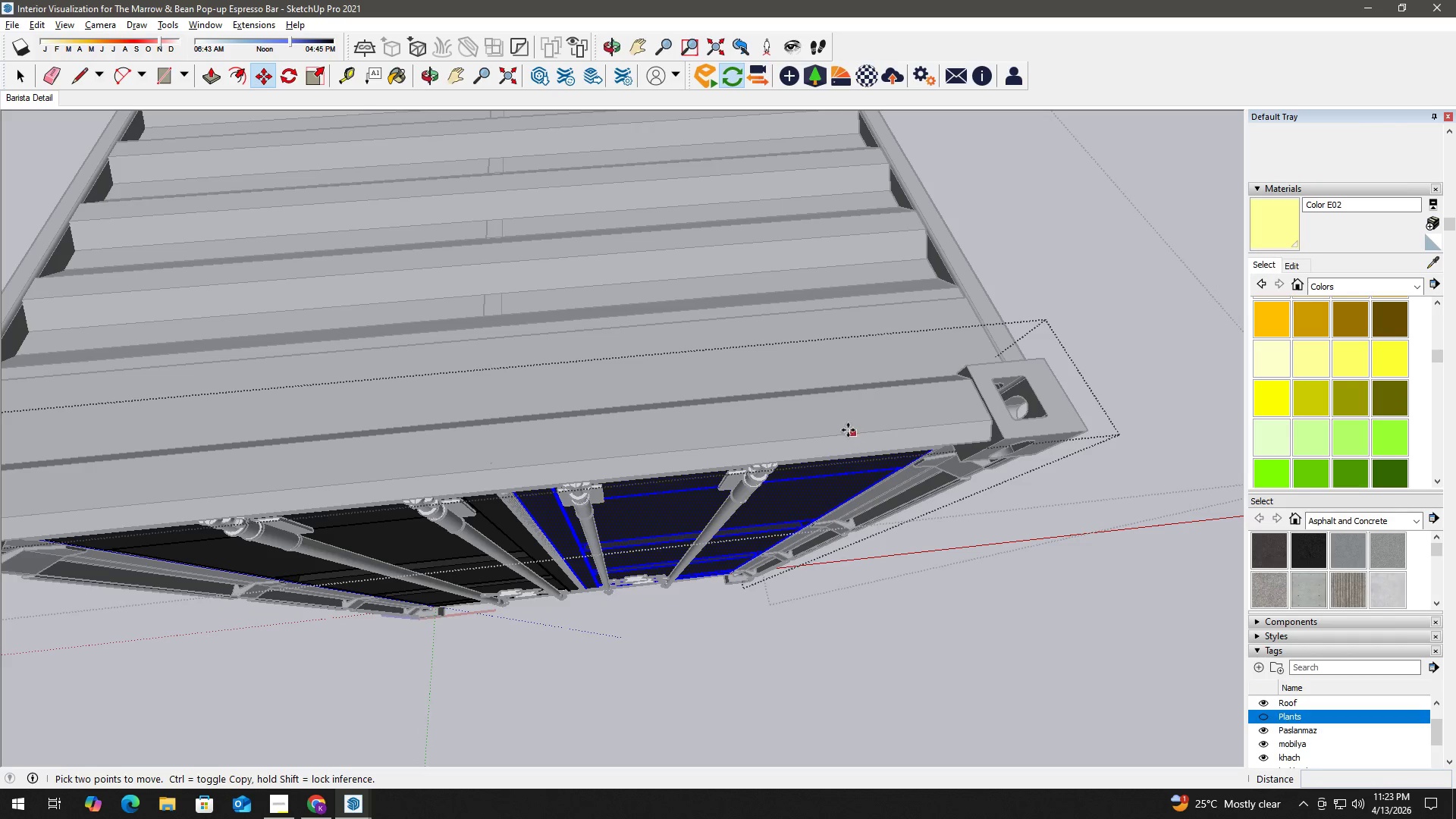 
key(K)
 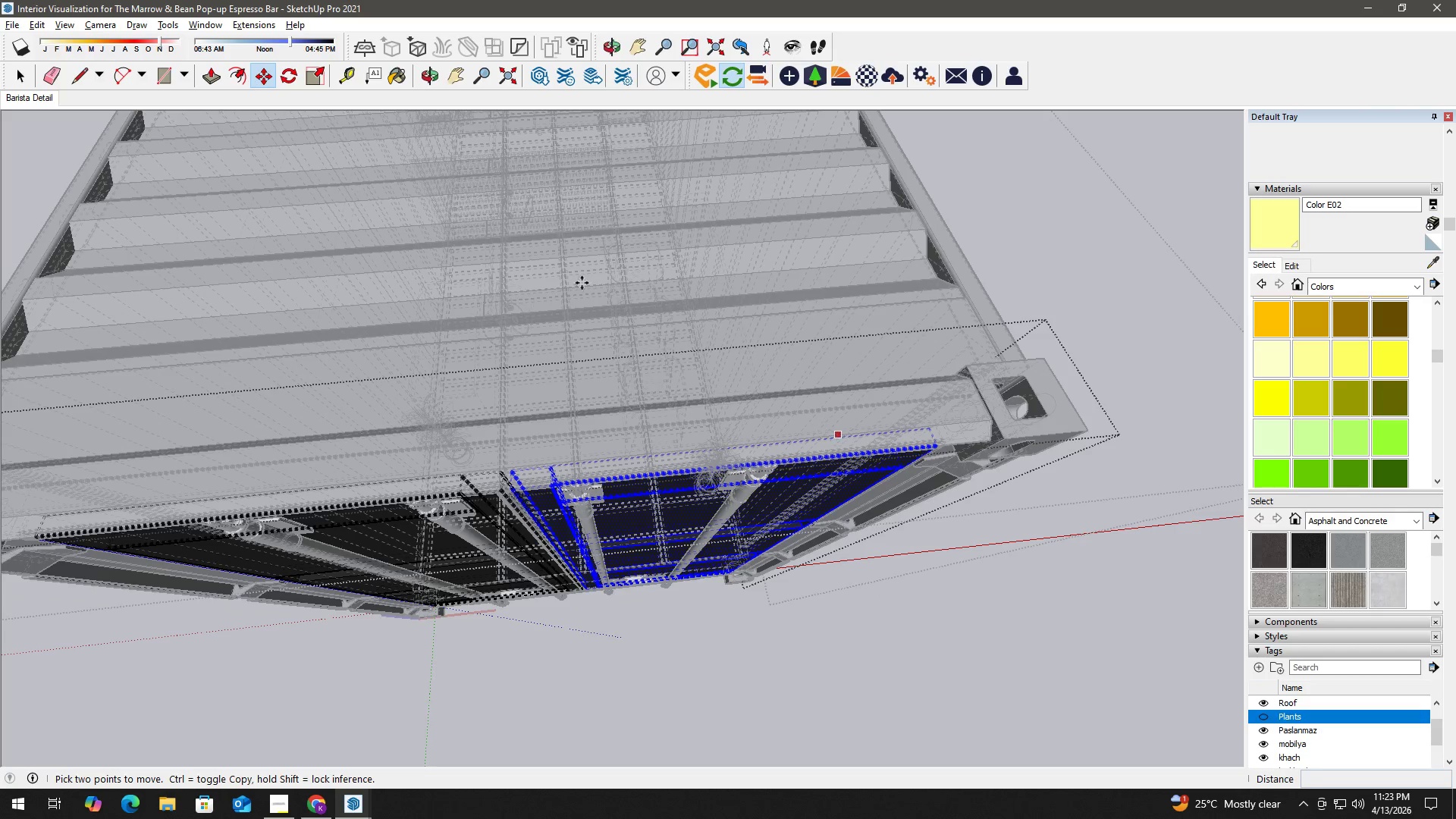 
key(Q)
 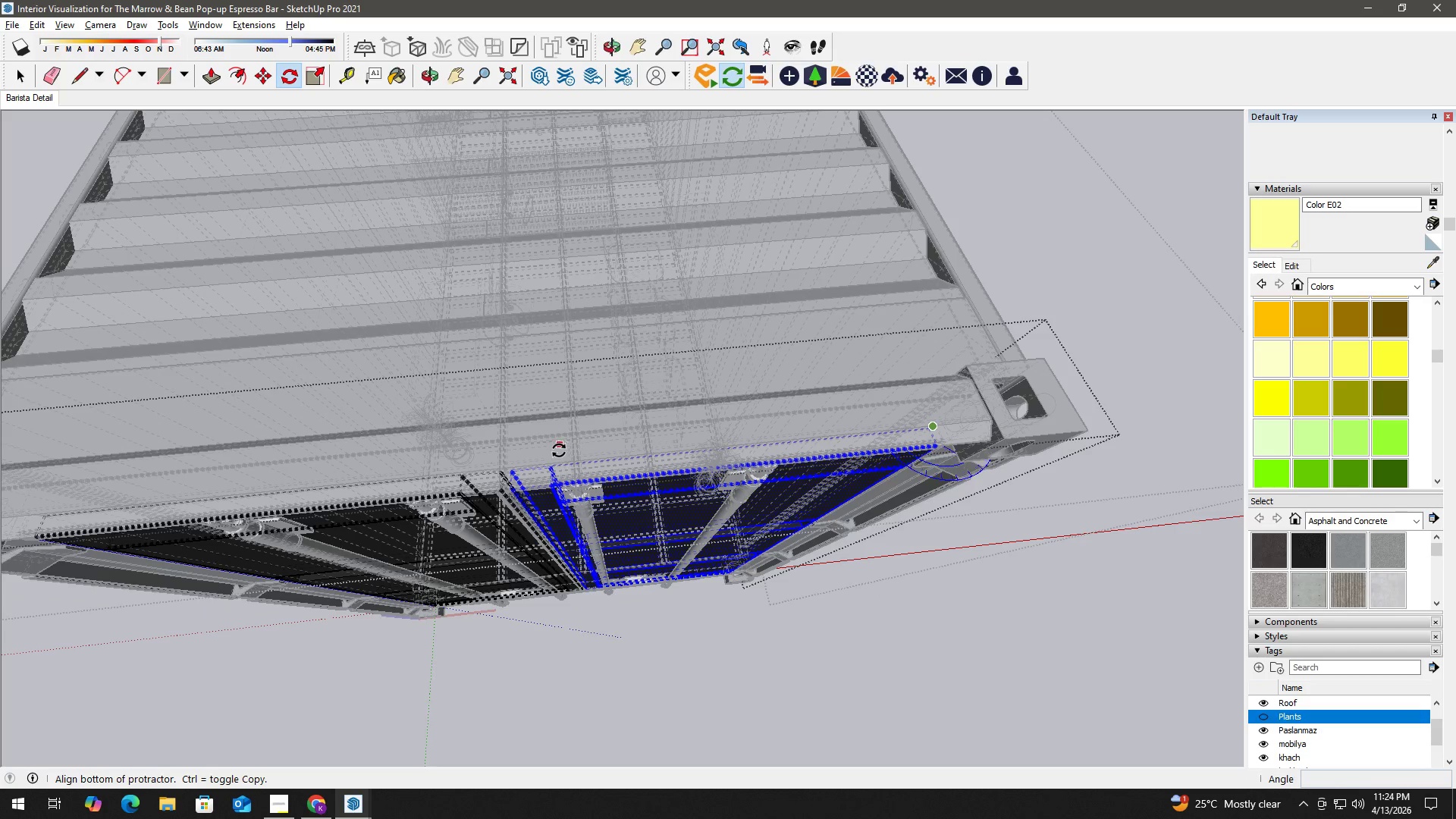 
left_click([513, 469])
 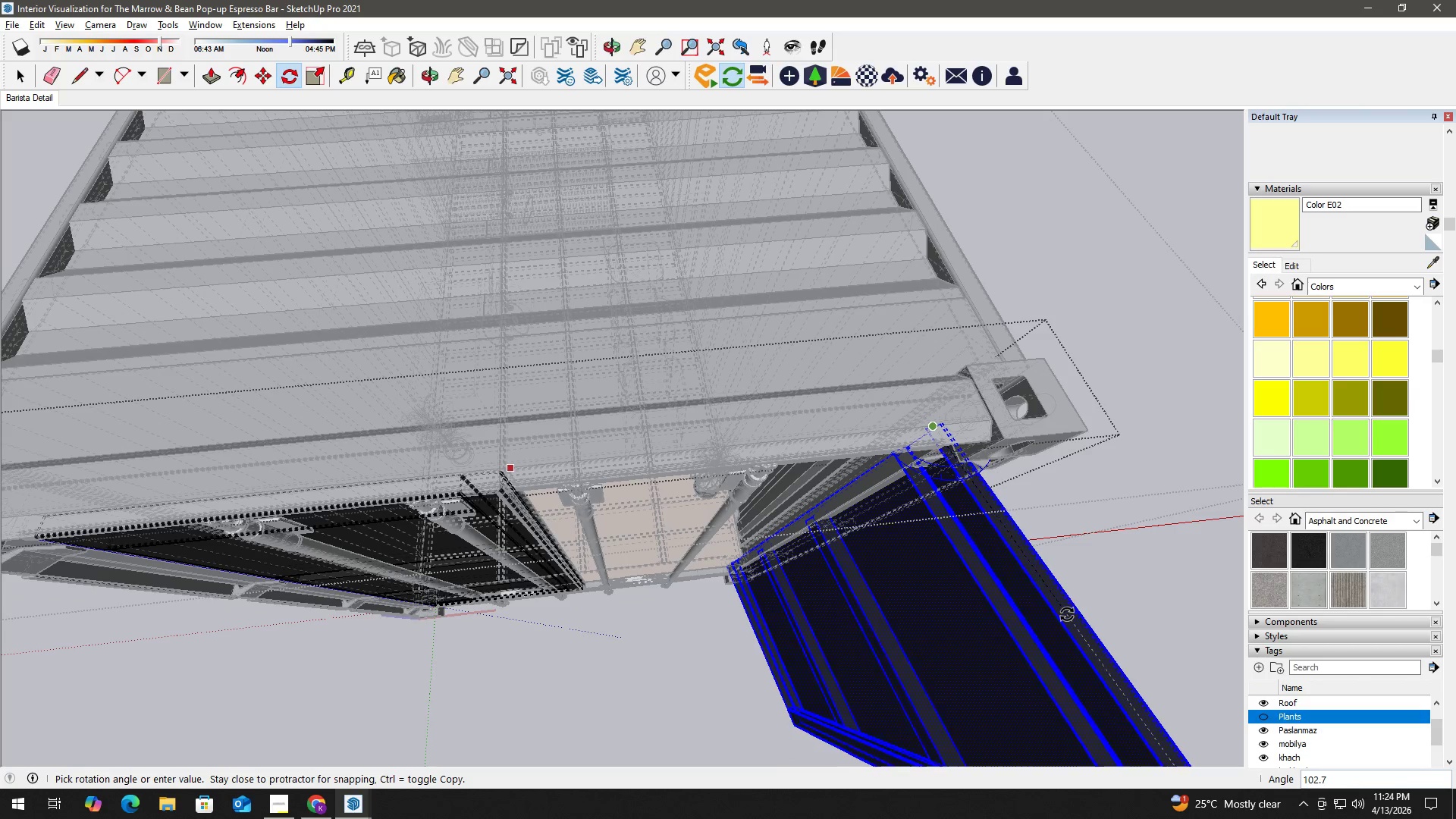 
wait(7.09)
 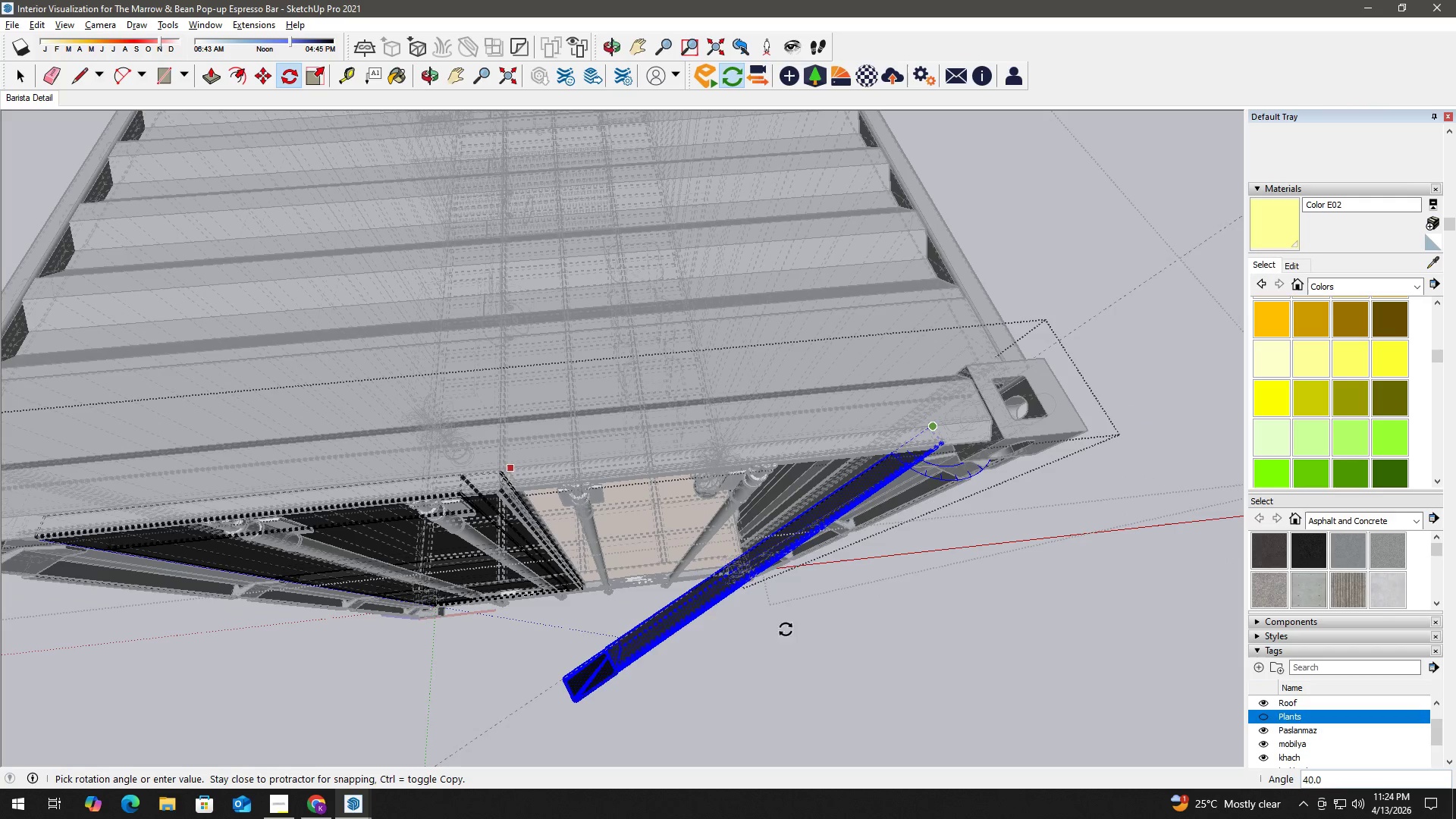 
left_click([1019, 624])
 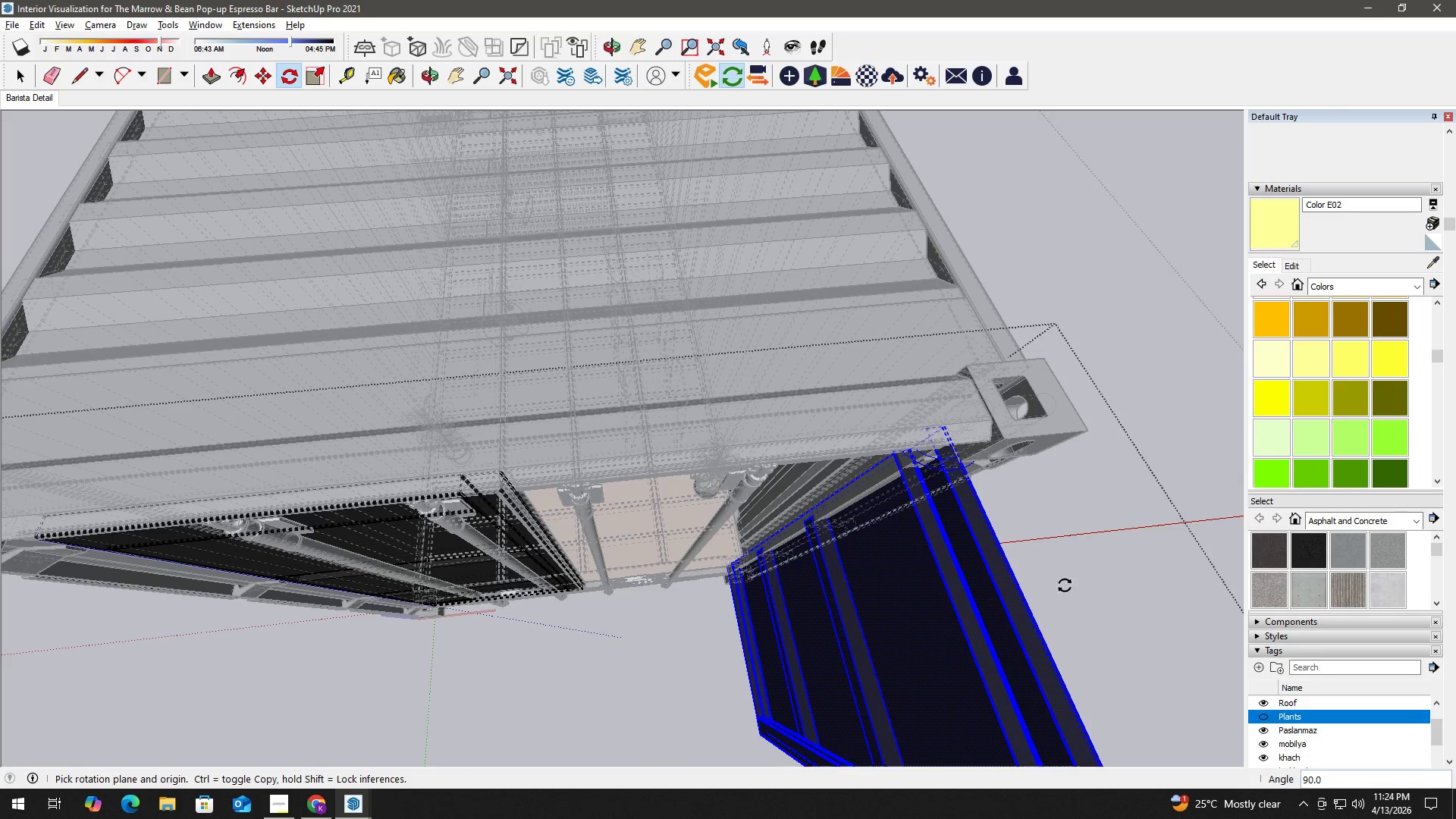 
key(Space)
 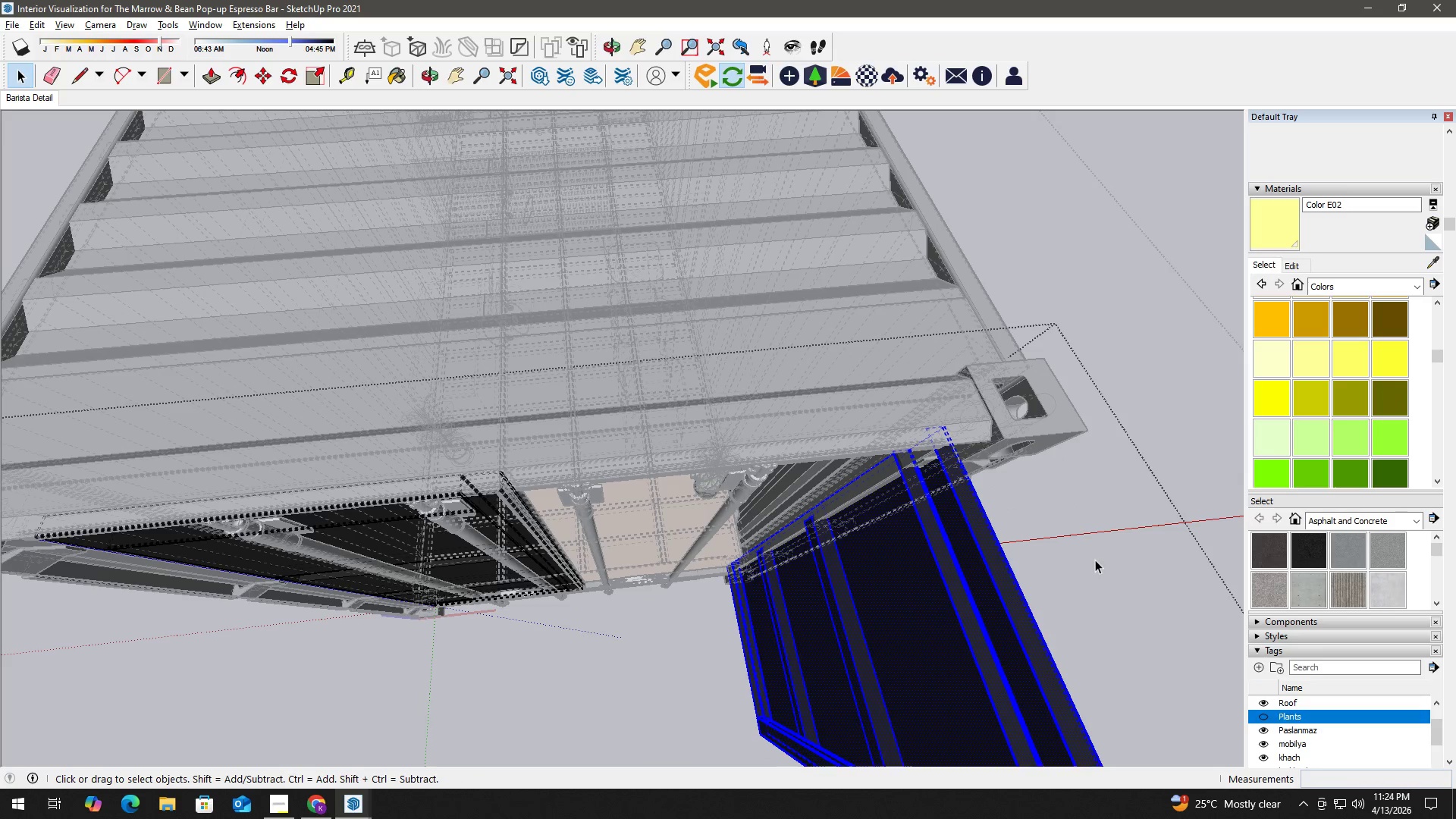 
left_click([1096, 560])
 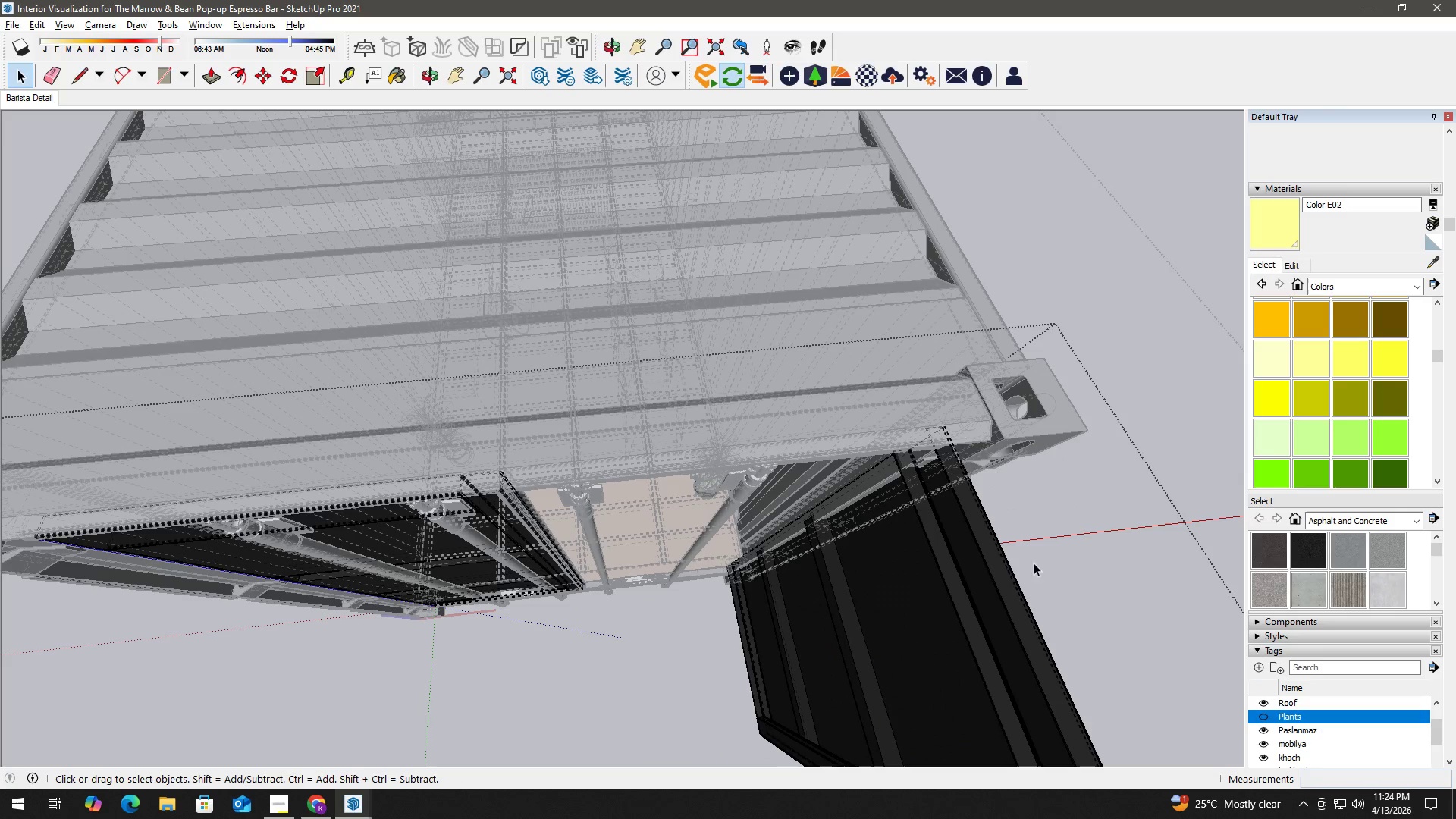 
key(Escape)
 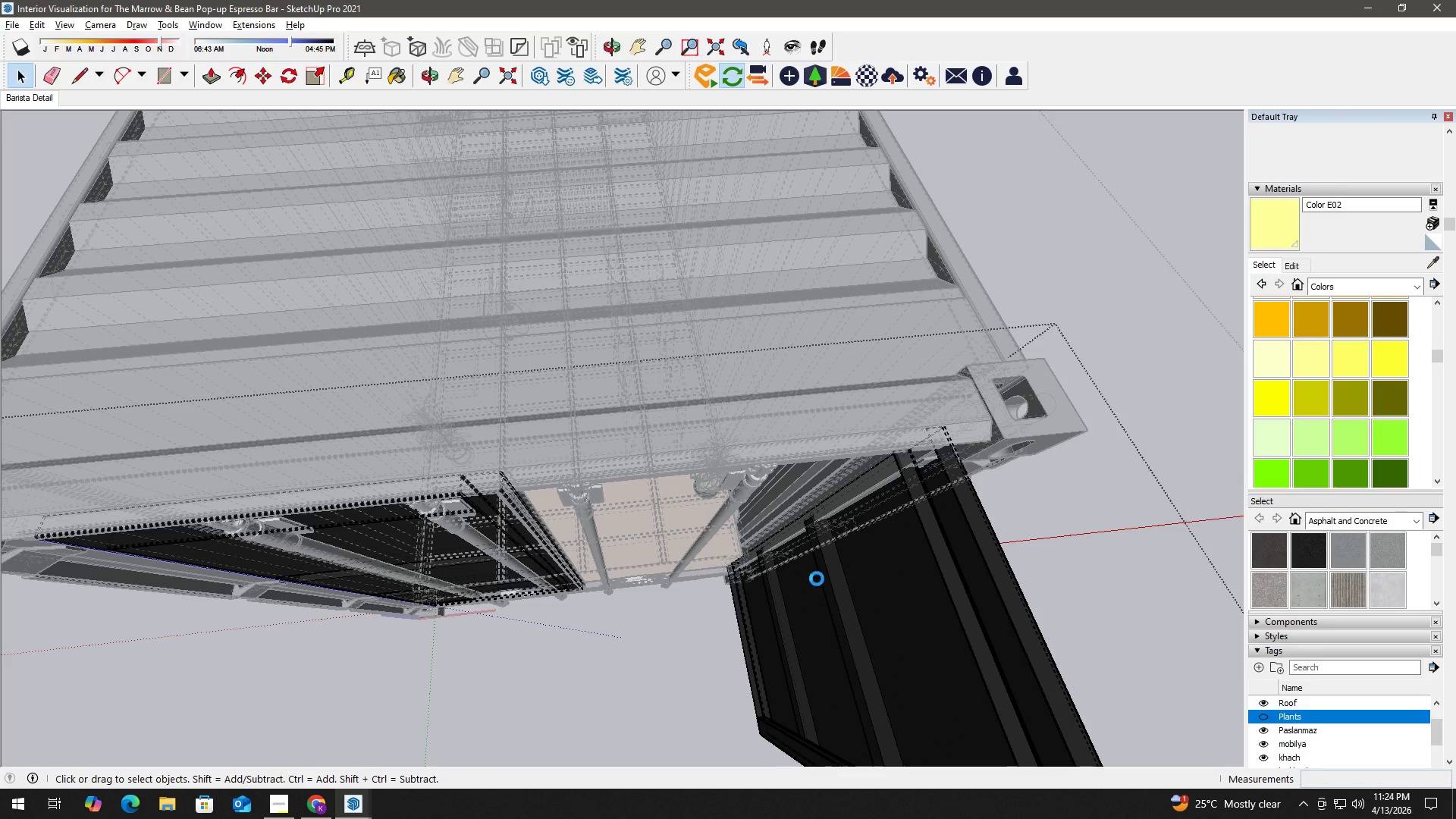 
key(Escape)
 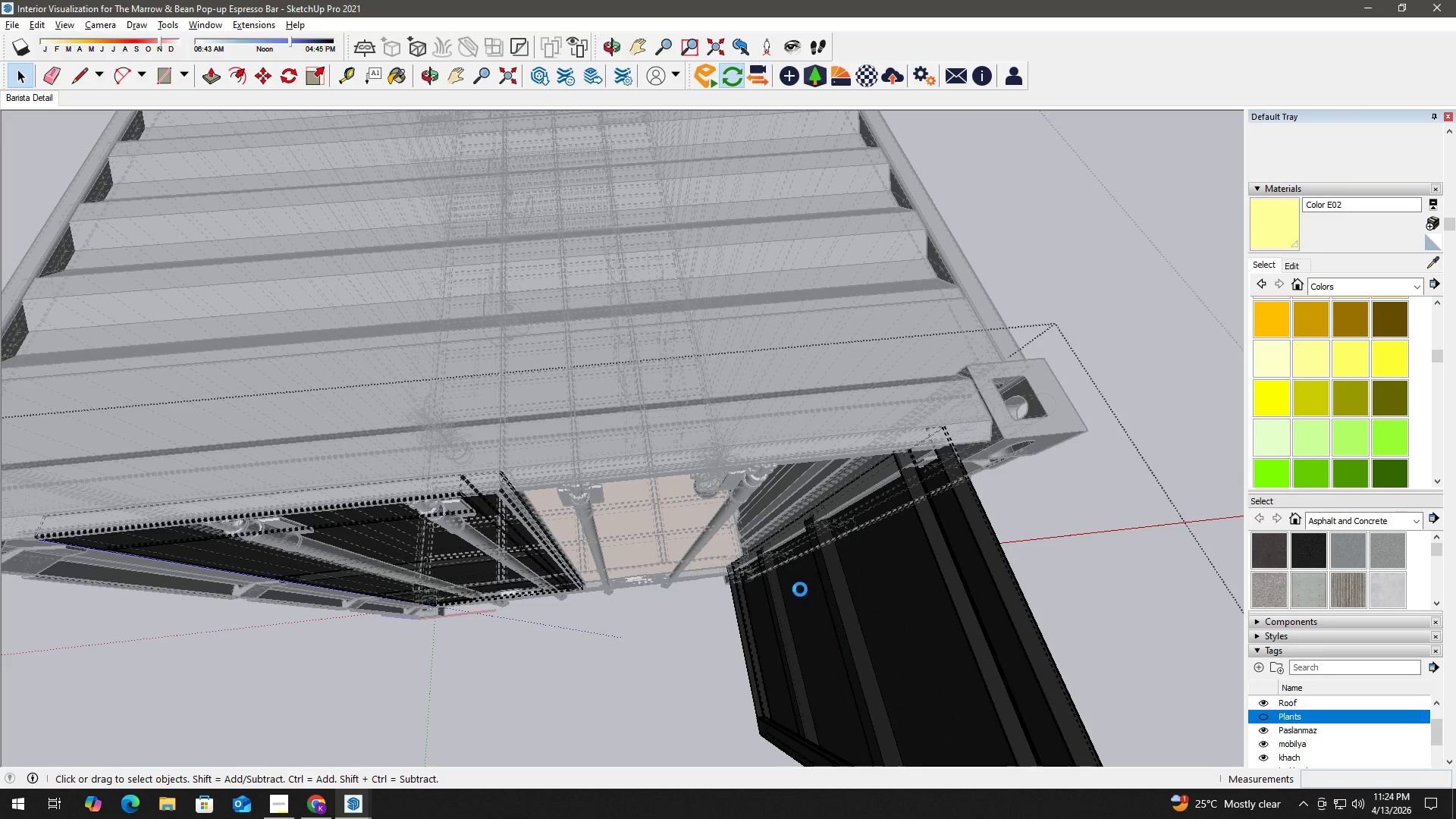 
key(Escape)
 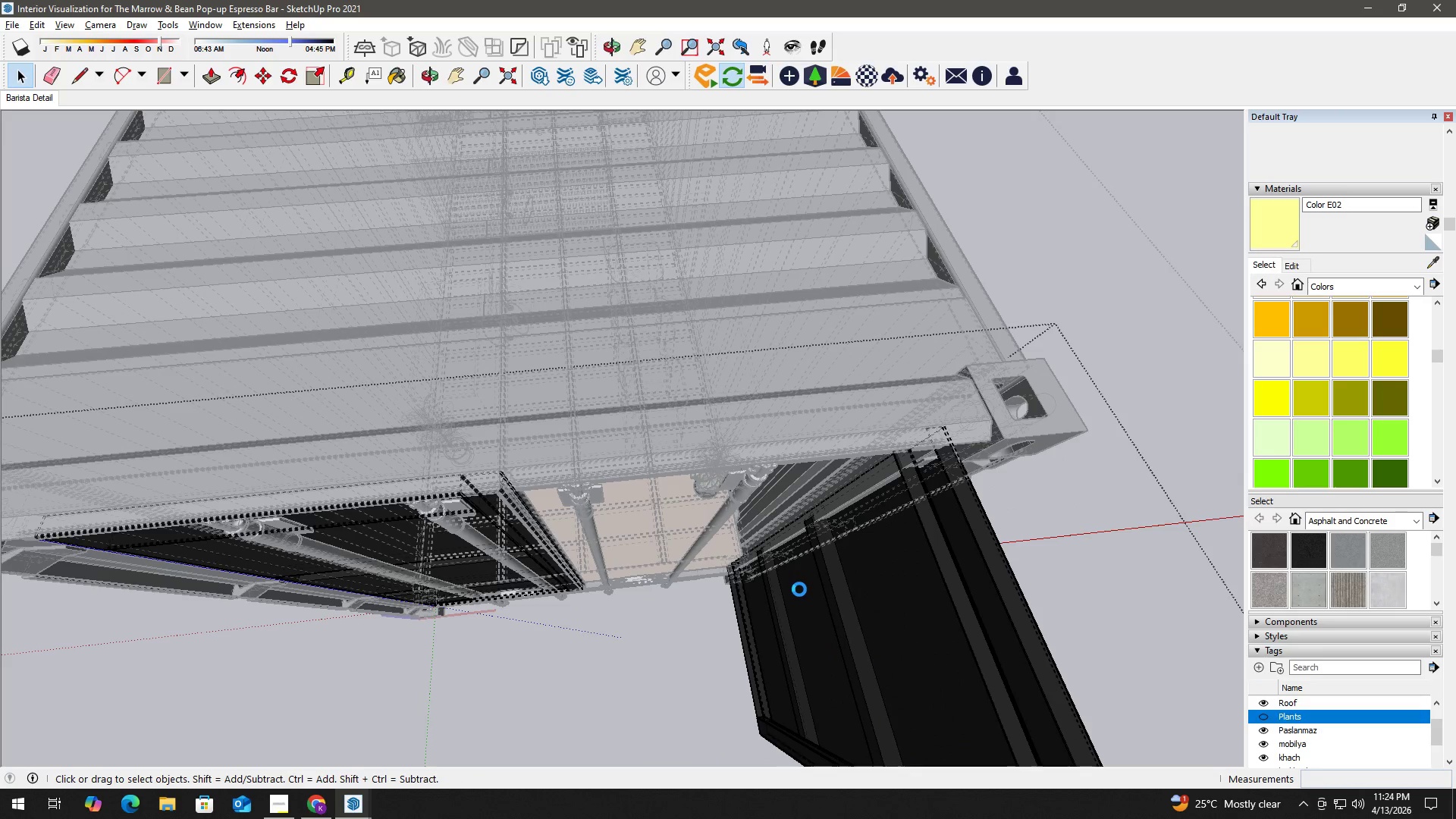 
key(Escape)
 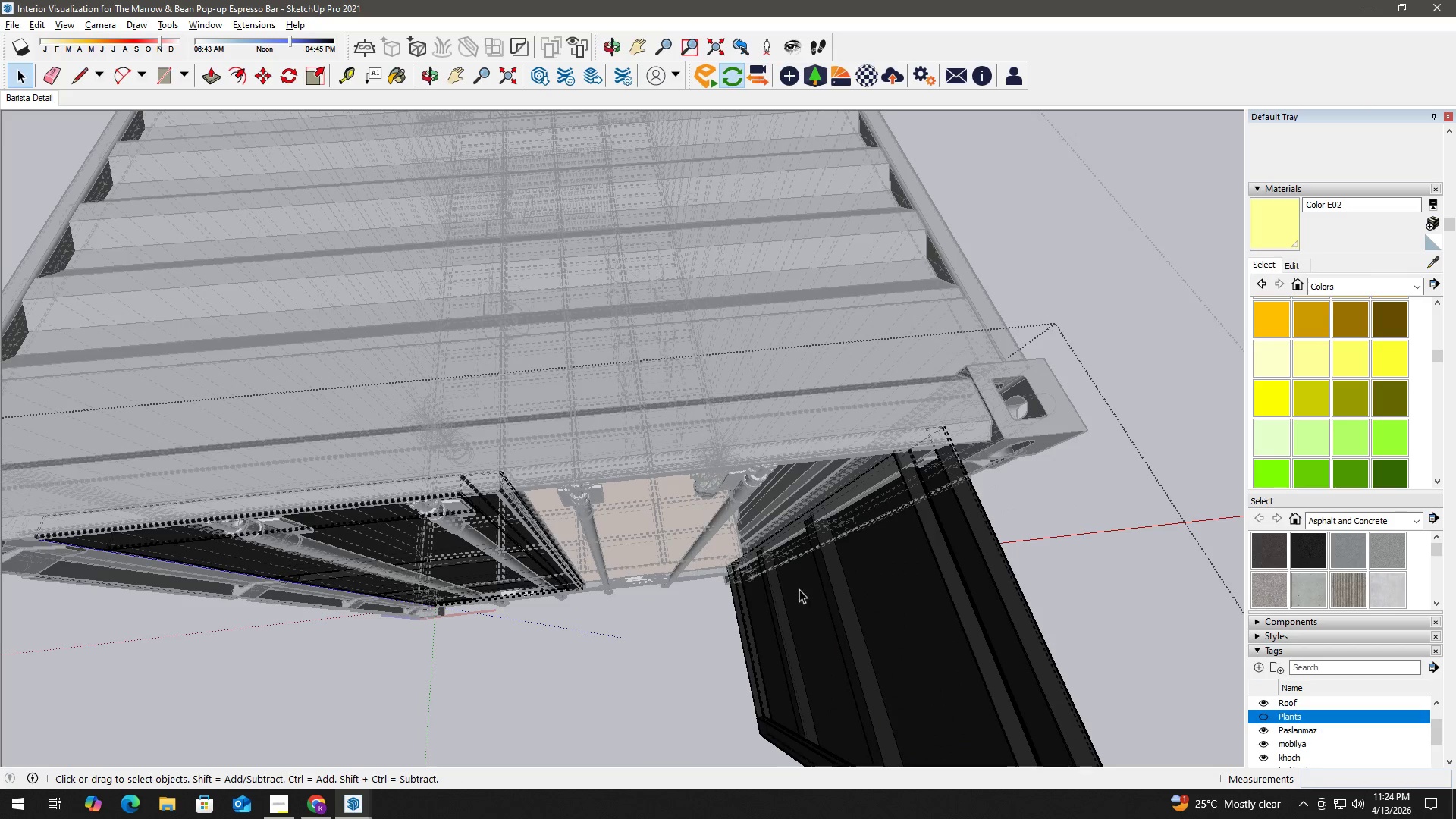 
key(Escape)
 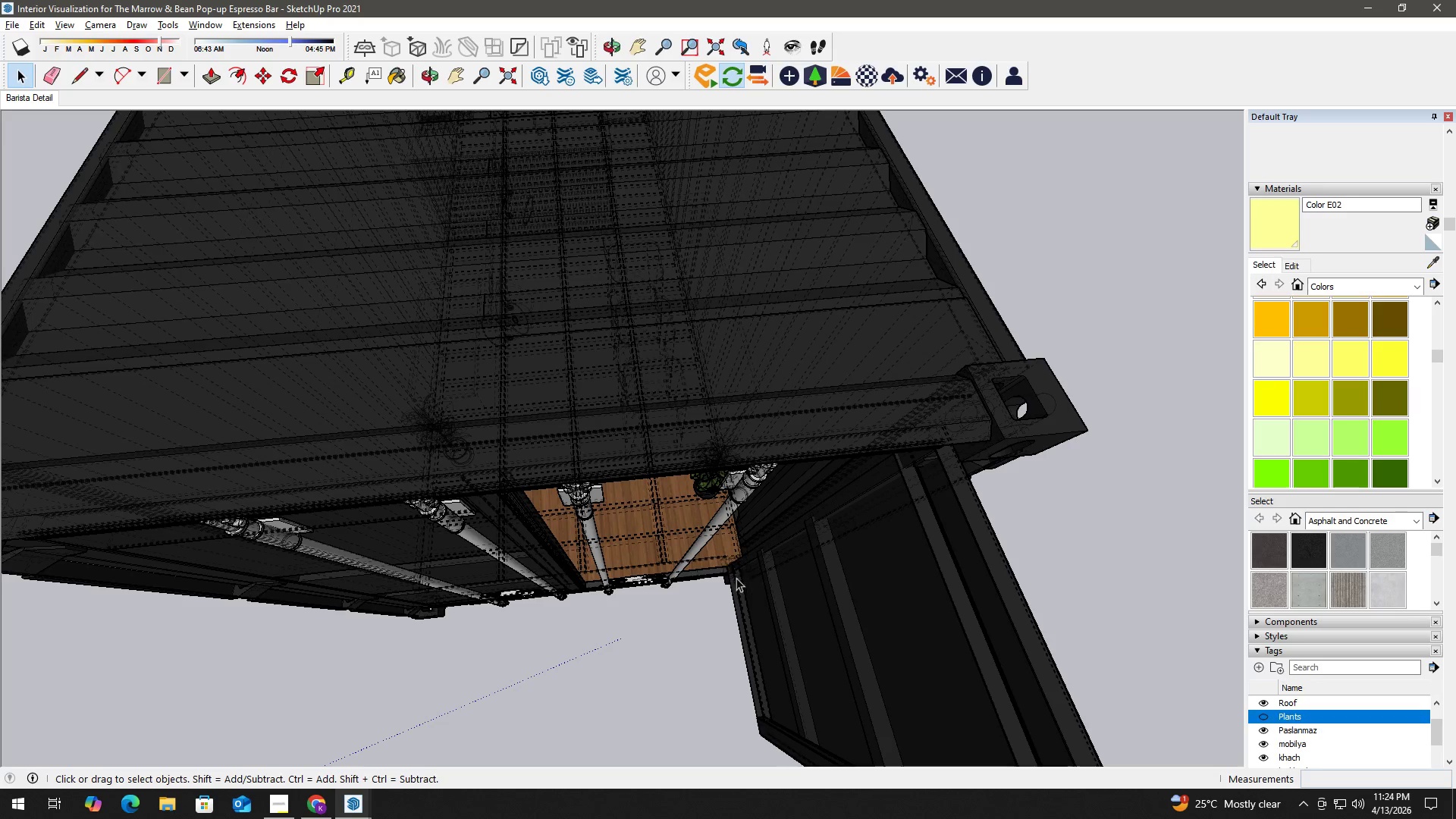 
key(Escape)
 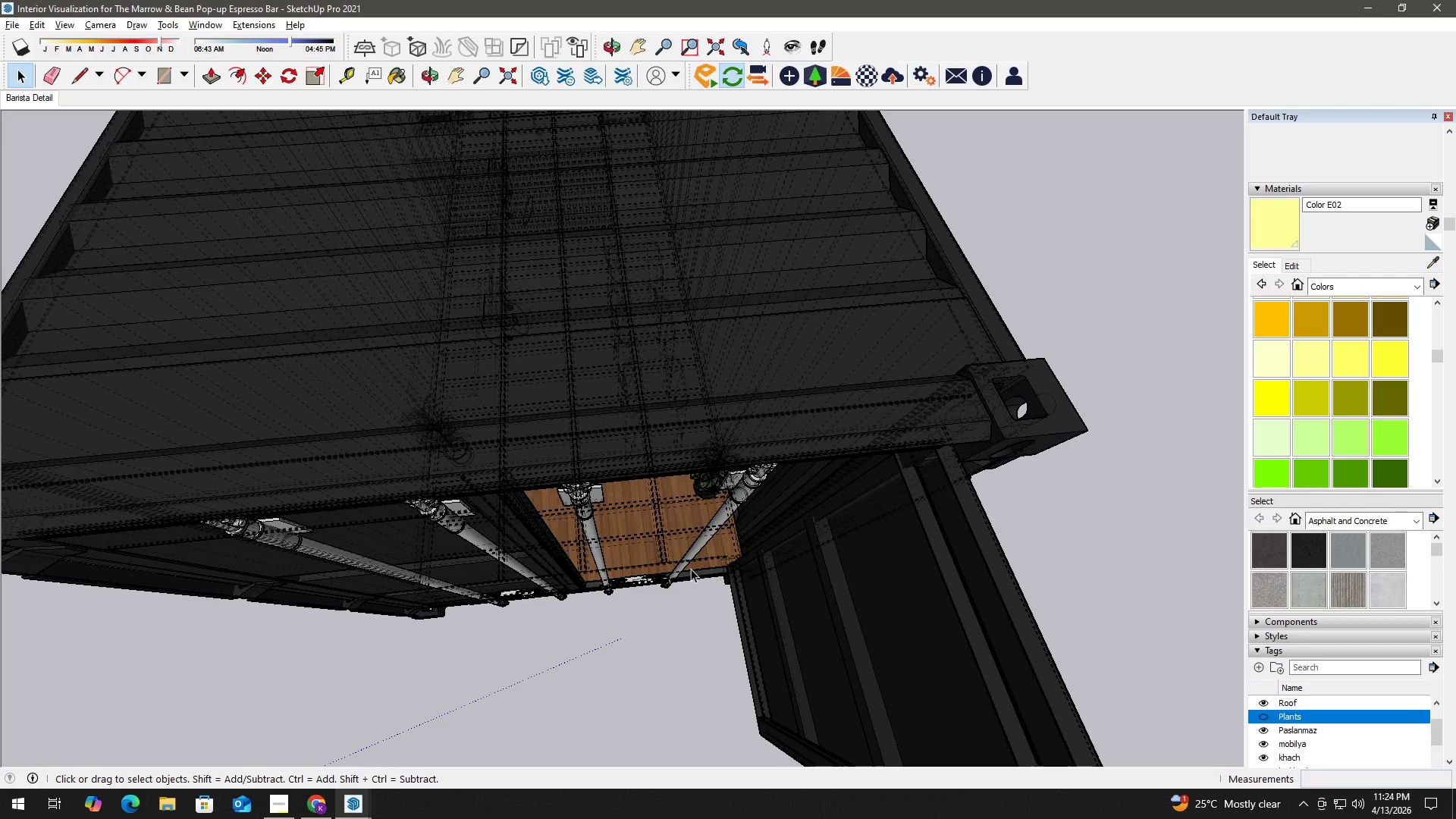 
key(Escape)
 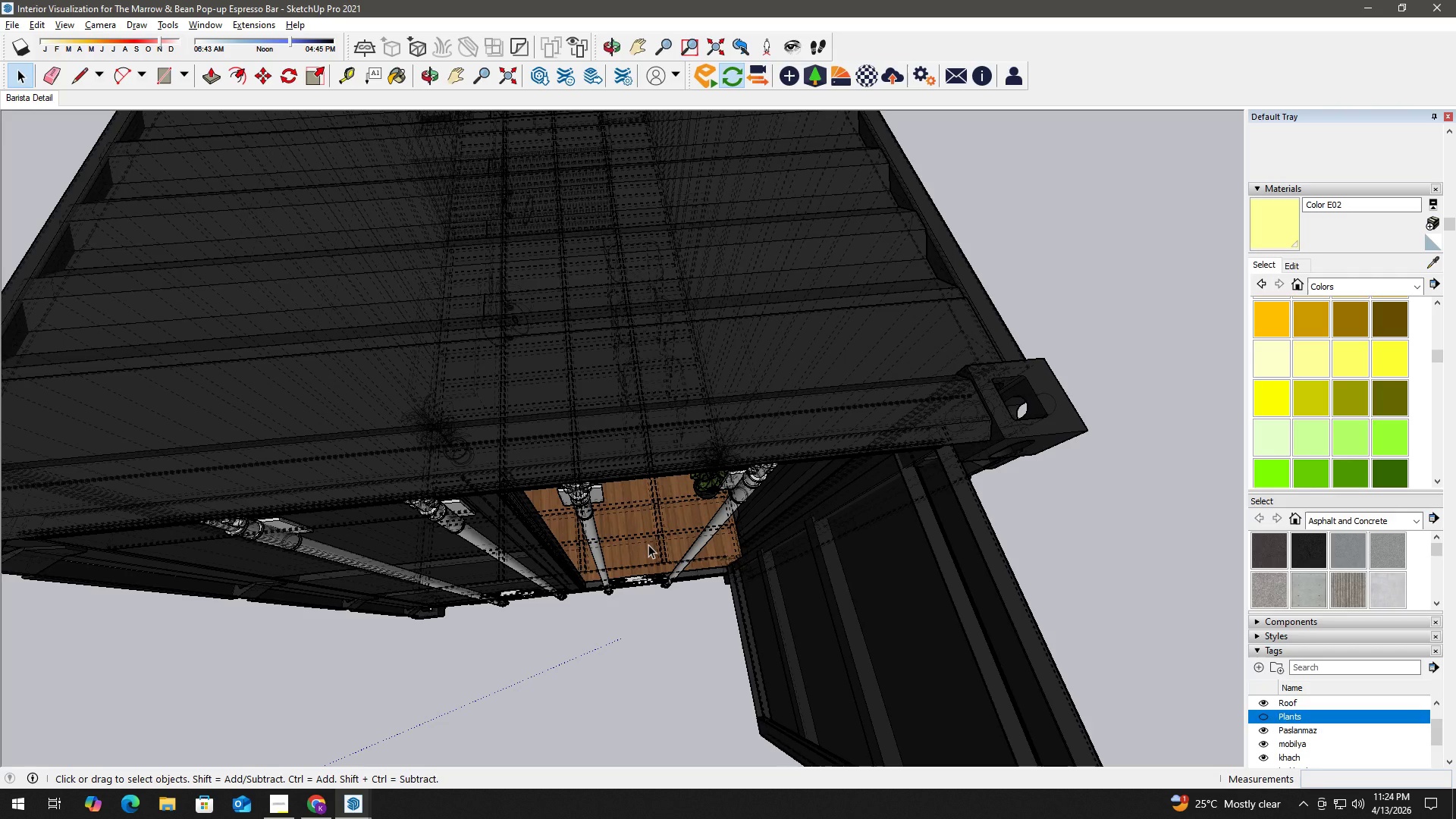 
key(K)
 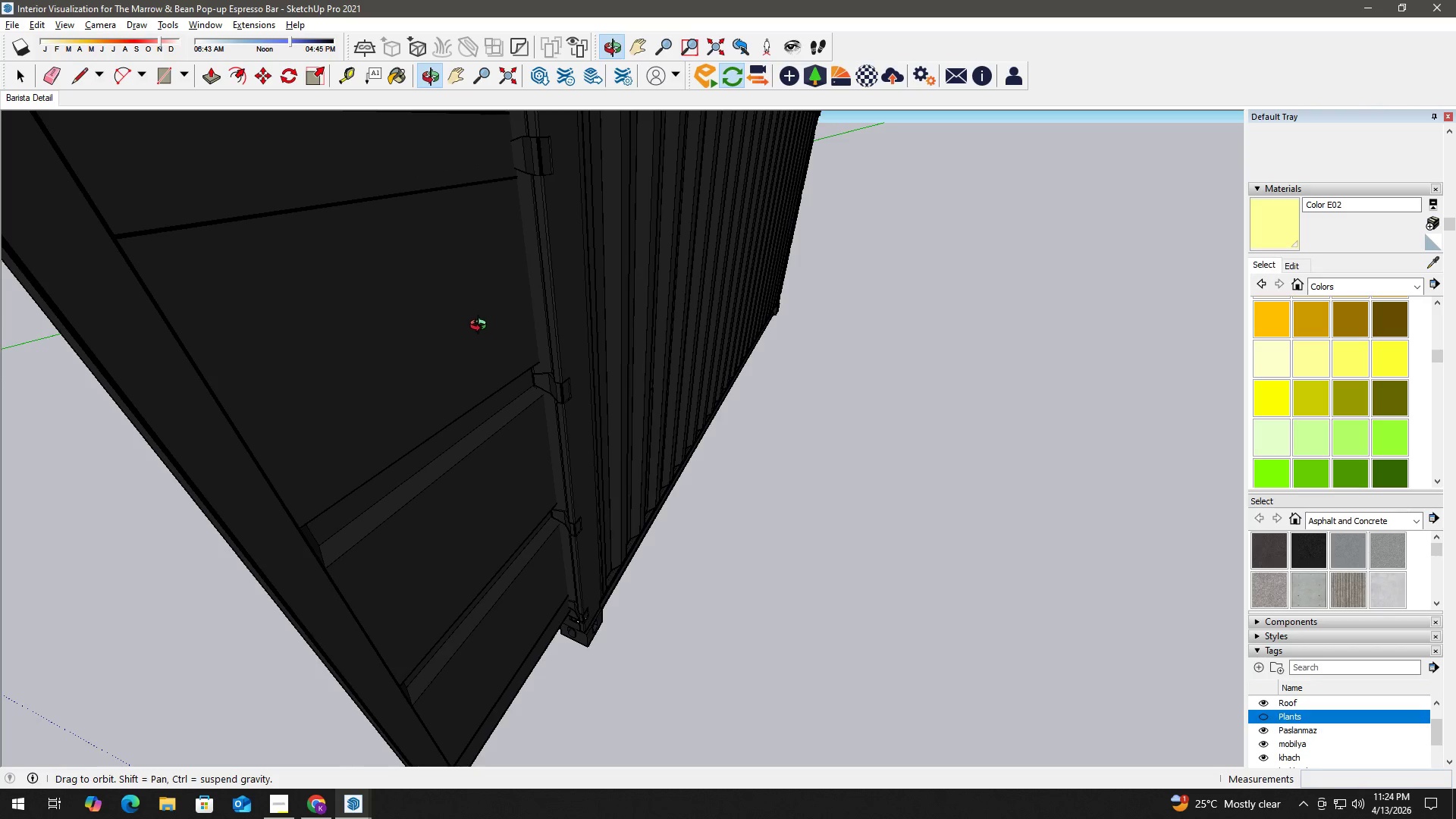 
wait(5.23)
 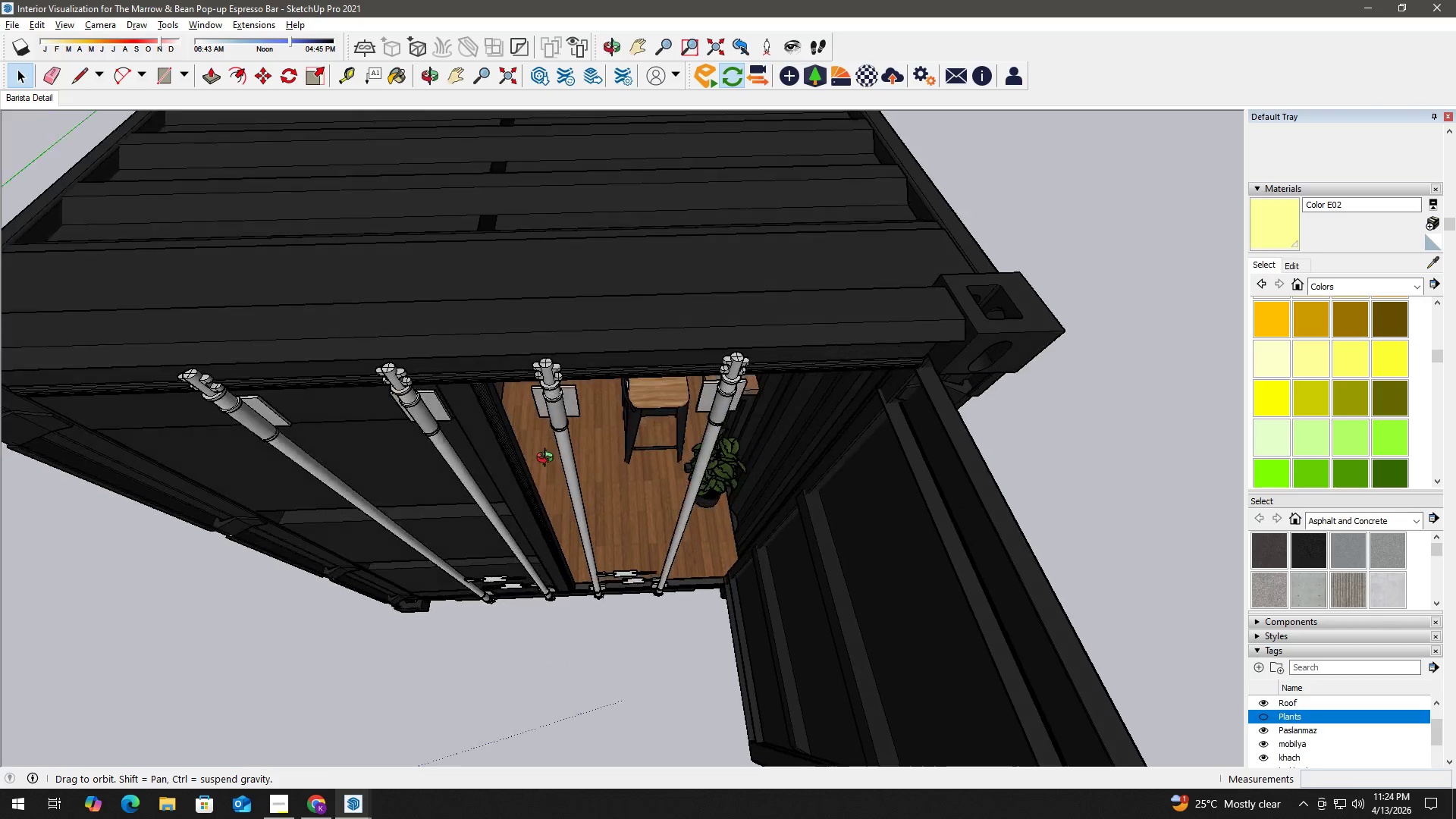 
key(Space)
 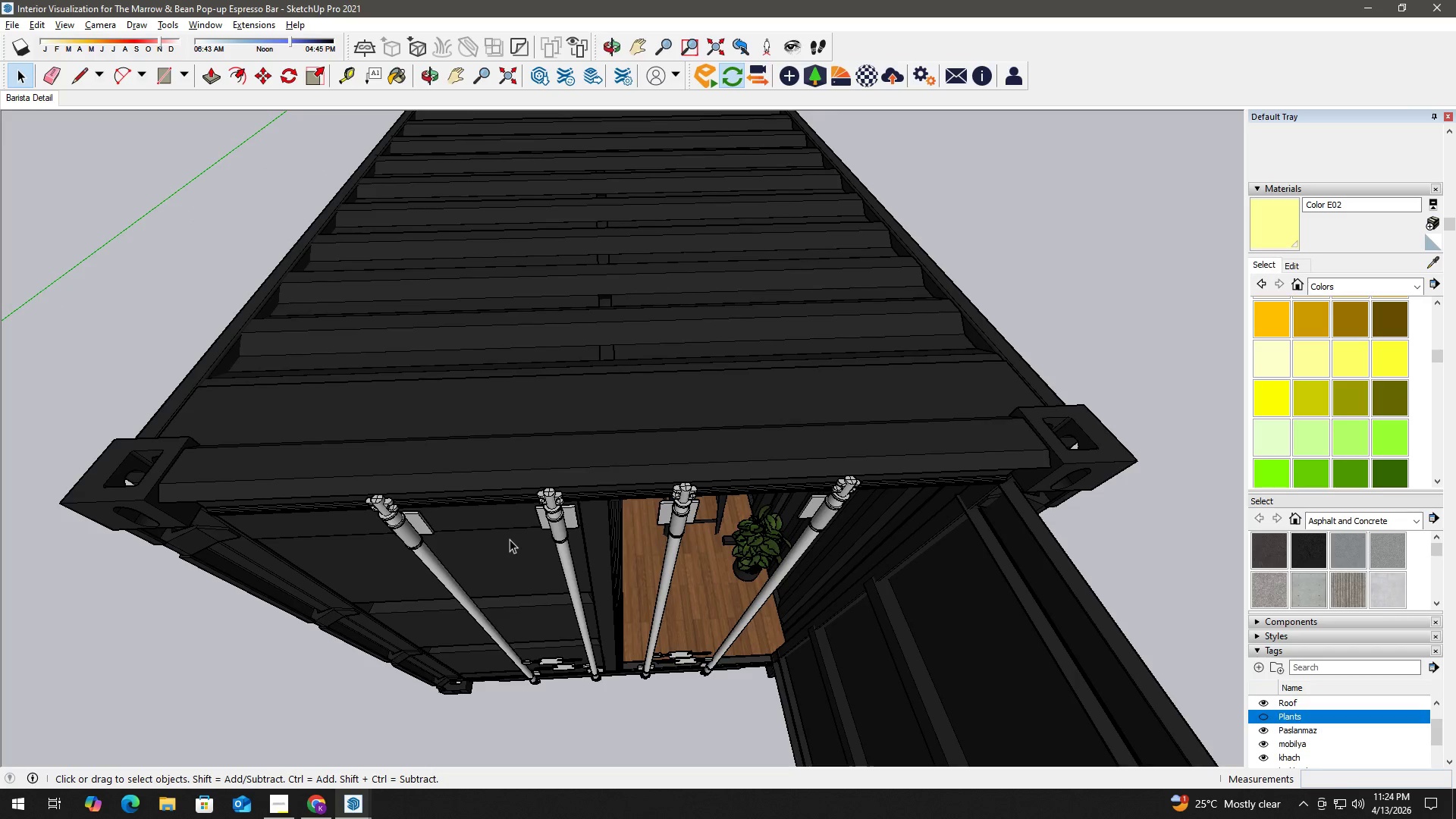 
double_click([510, 539])
 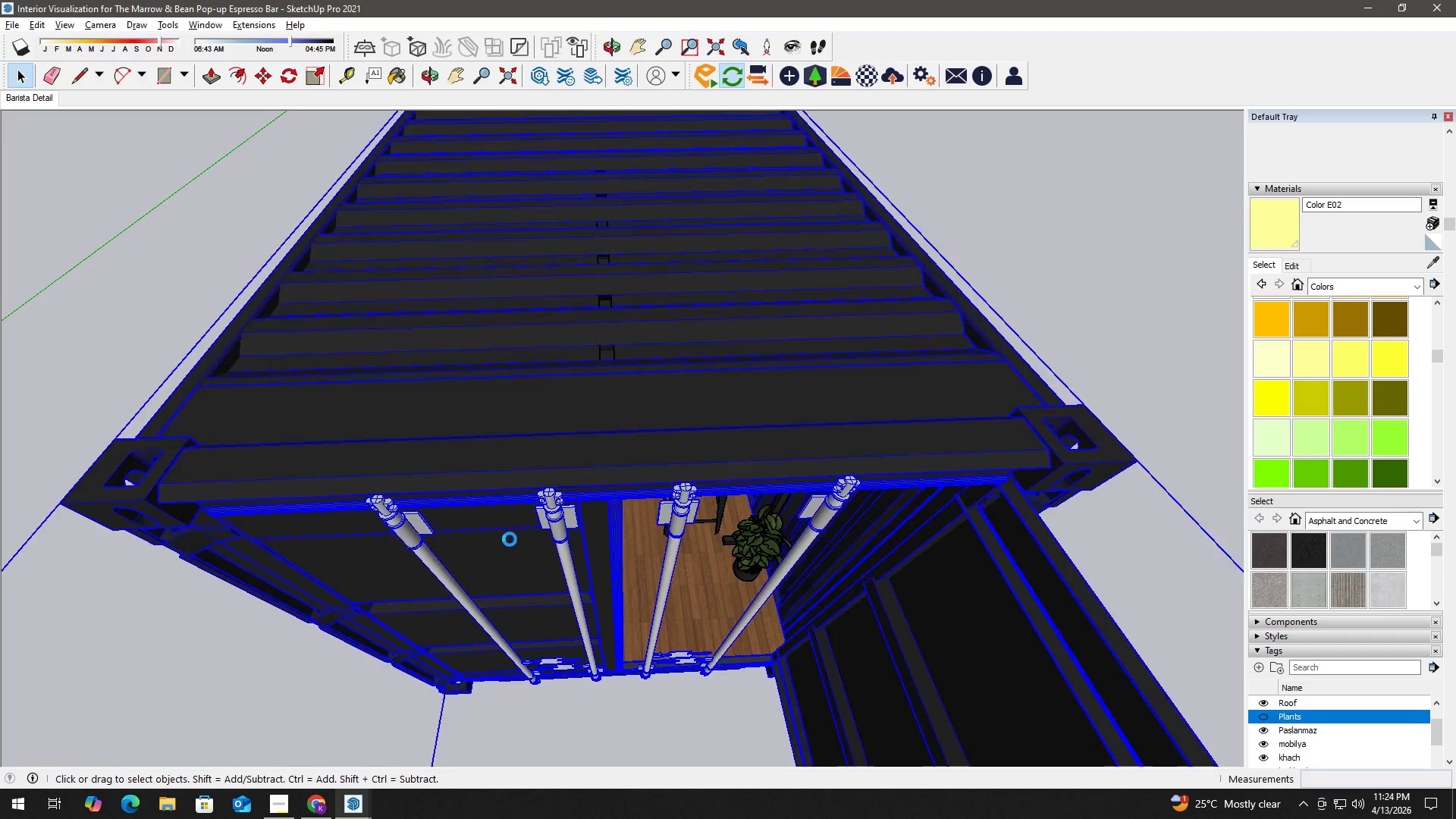 
triple_click([510, 539])
 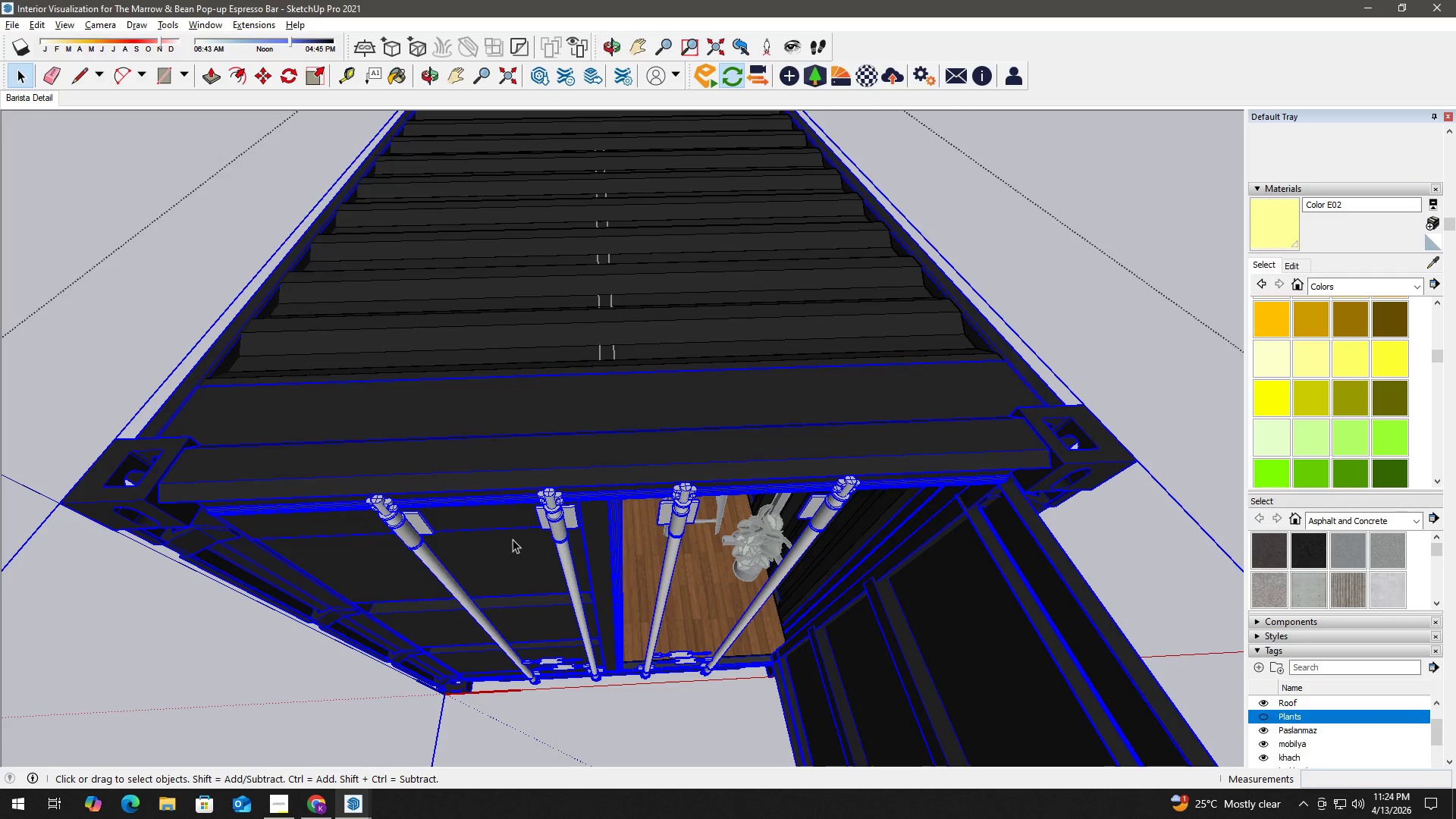 
double_click([513, 538])
 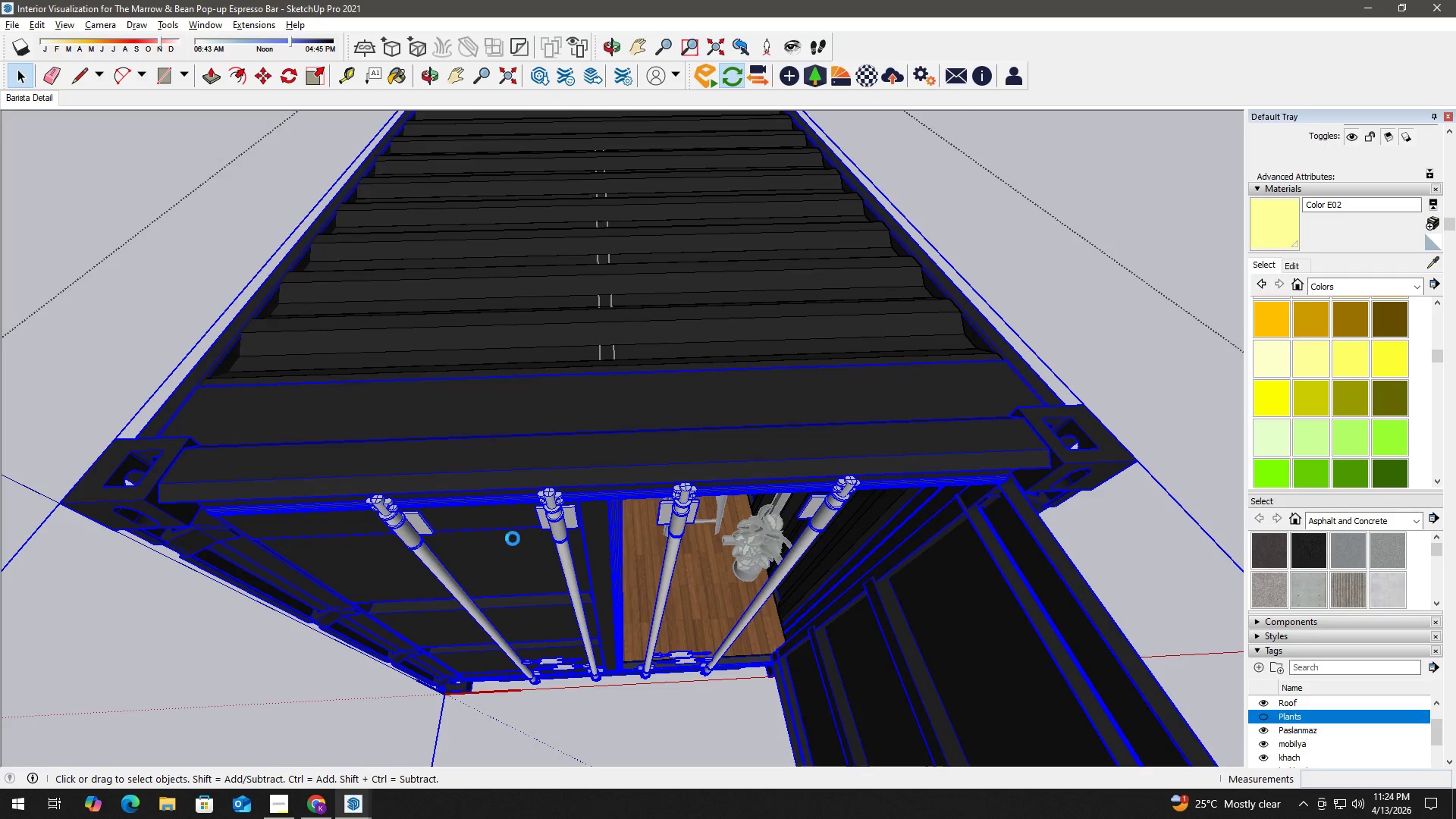 
triple_click([513, 538])
 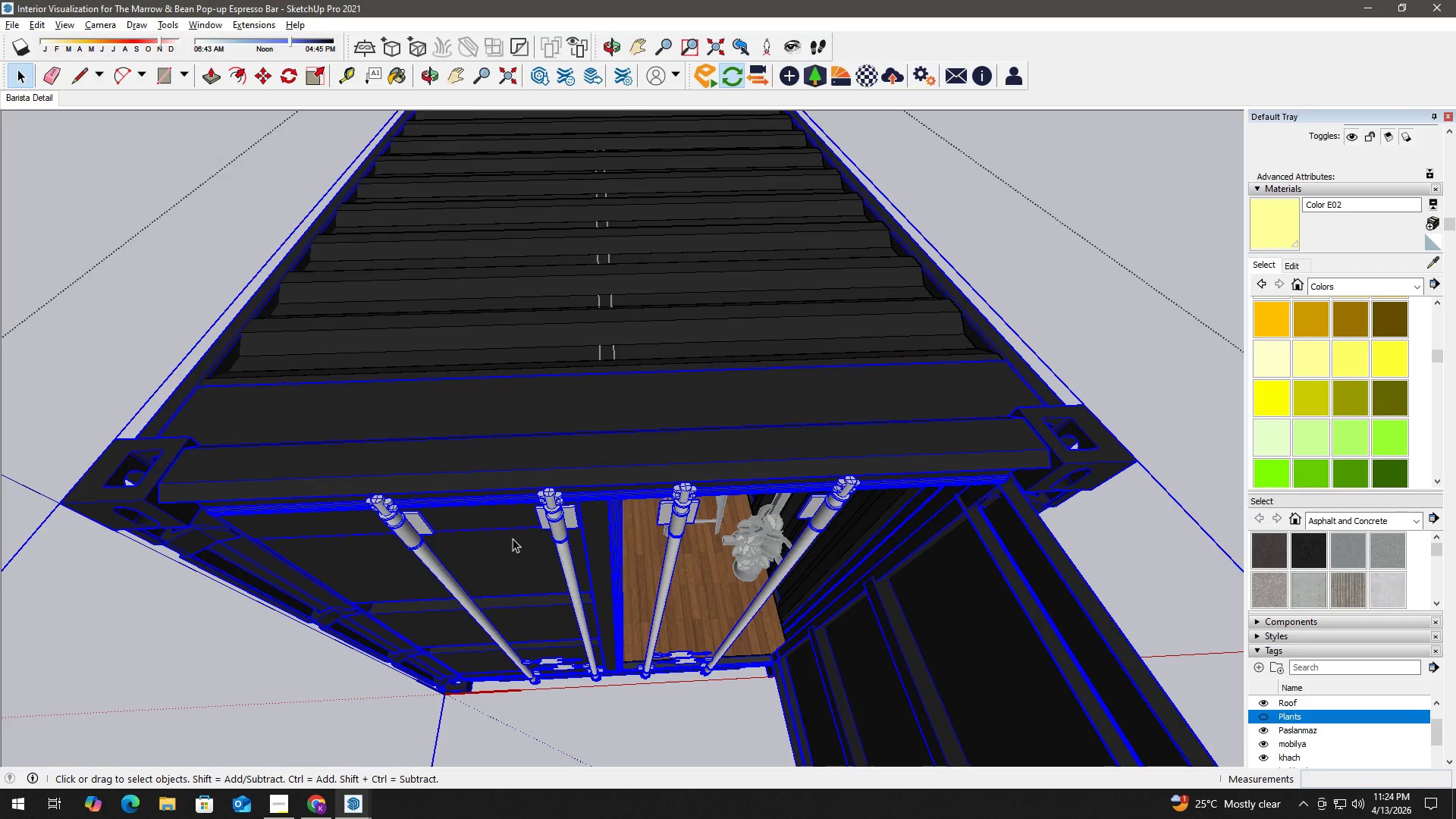 
triple_click([513, 538])
 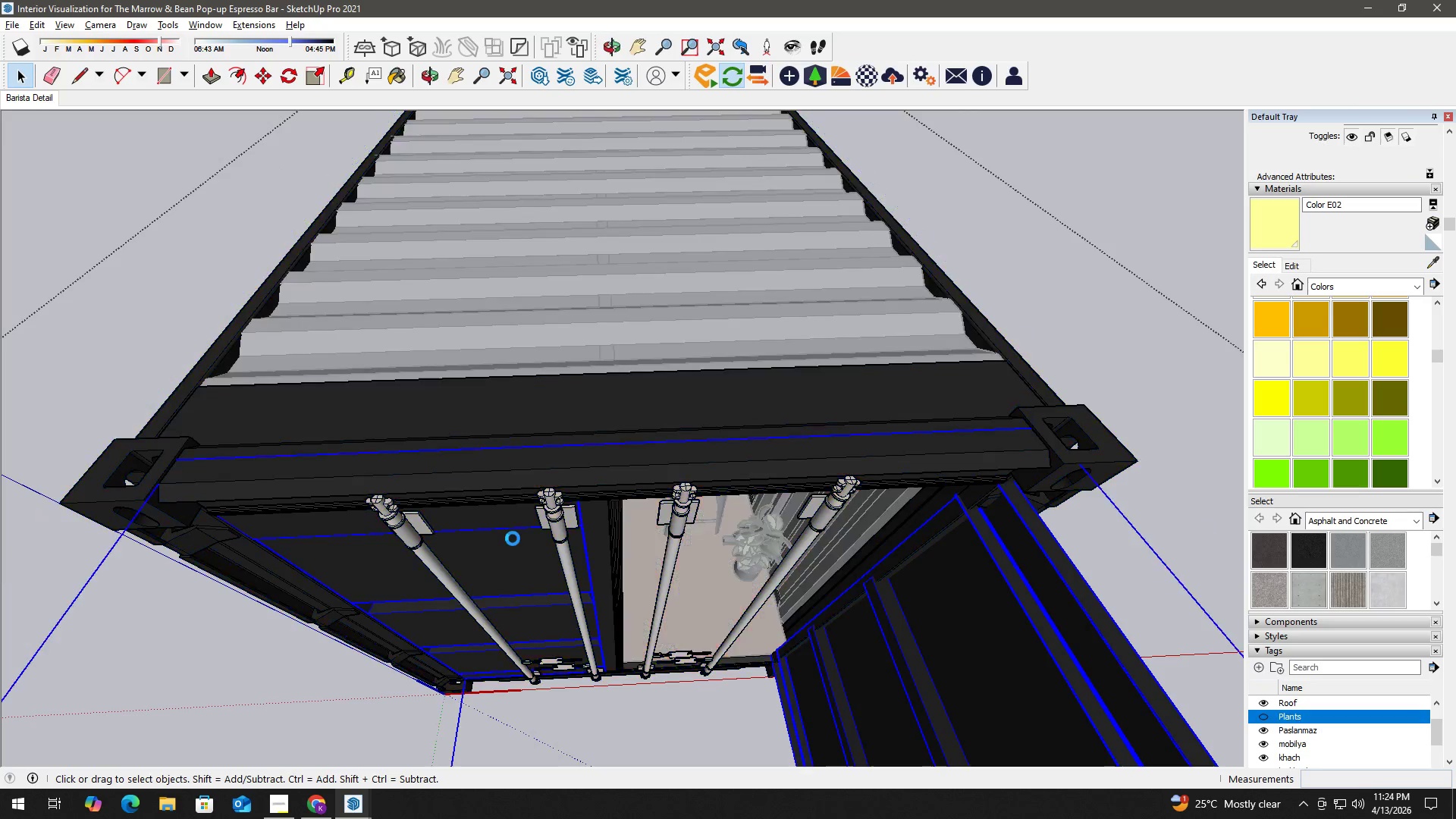 
triple_click([513, 538])
 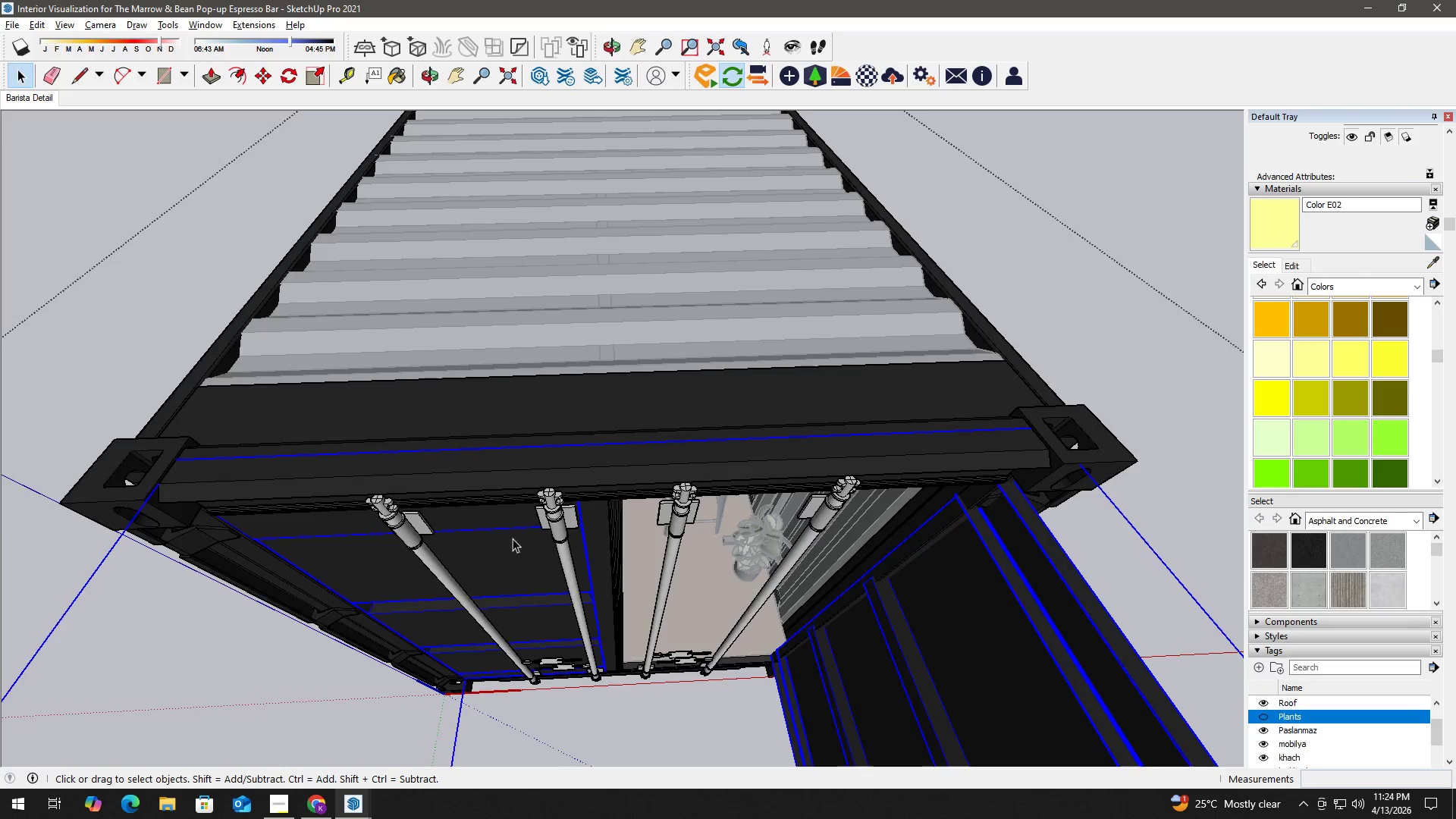 
triple_click([513, 538])
 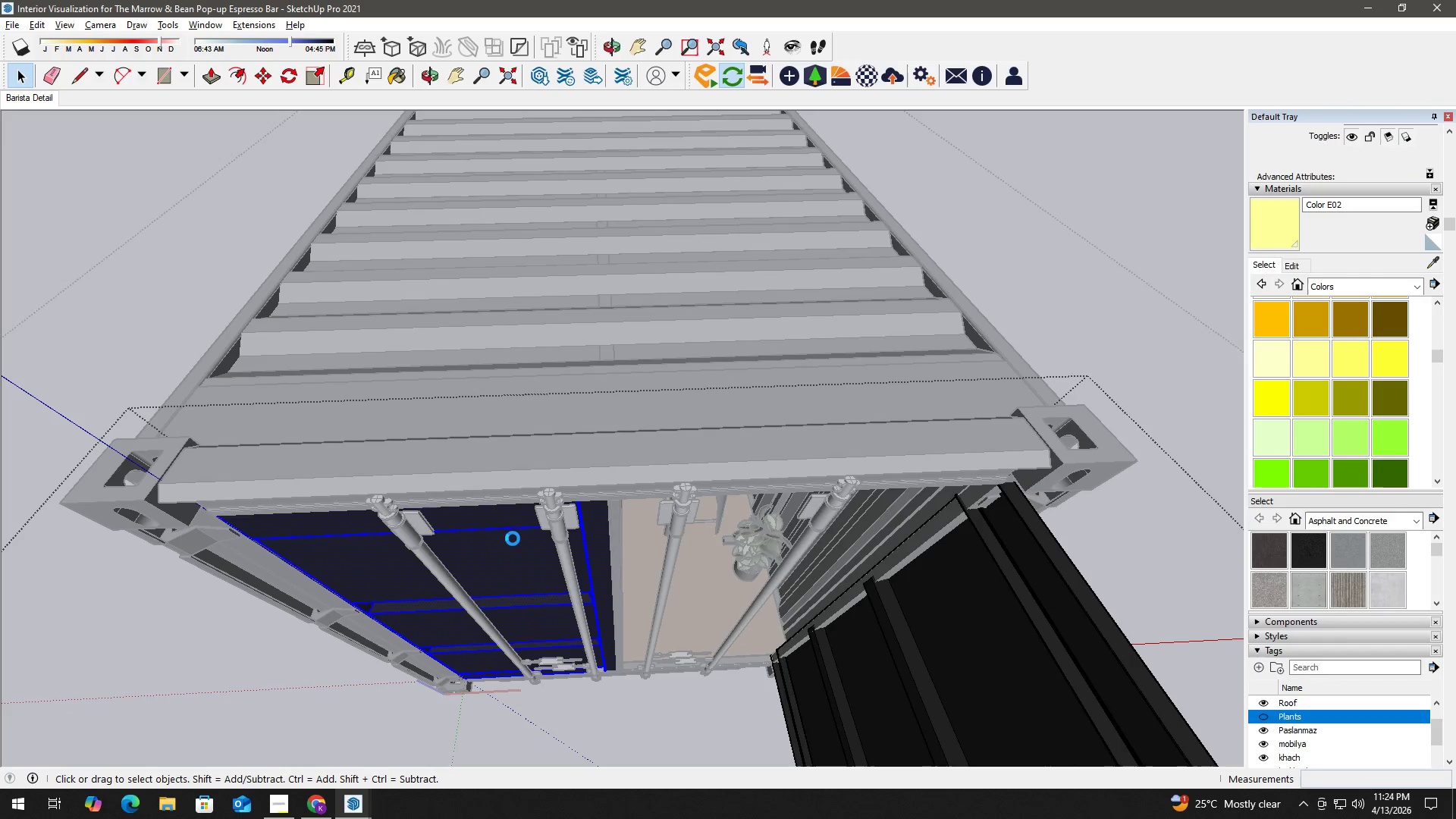 
triple_click([513, 538])
 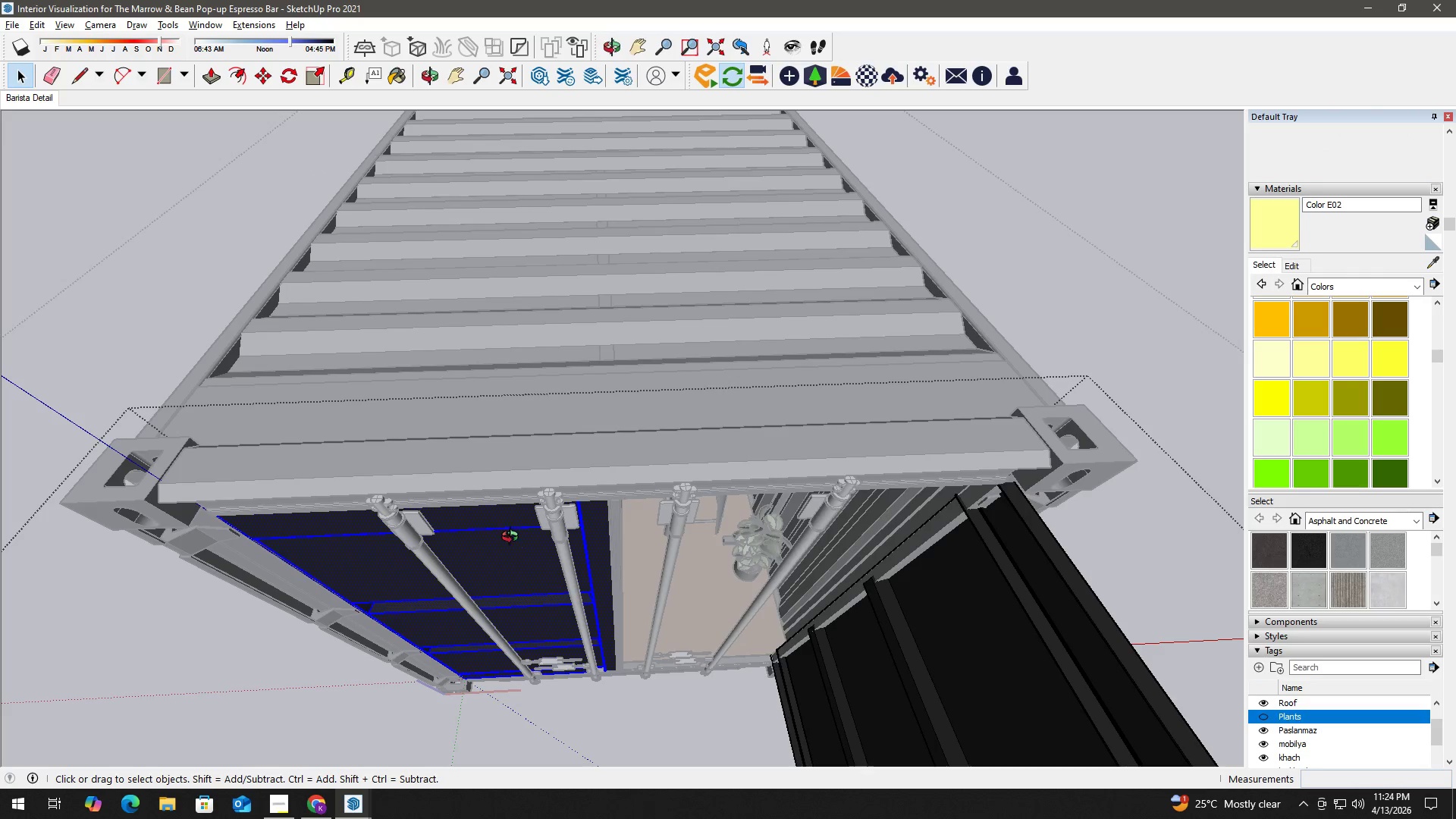 
type(qk)
 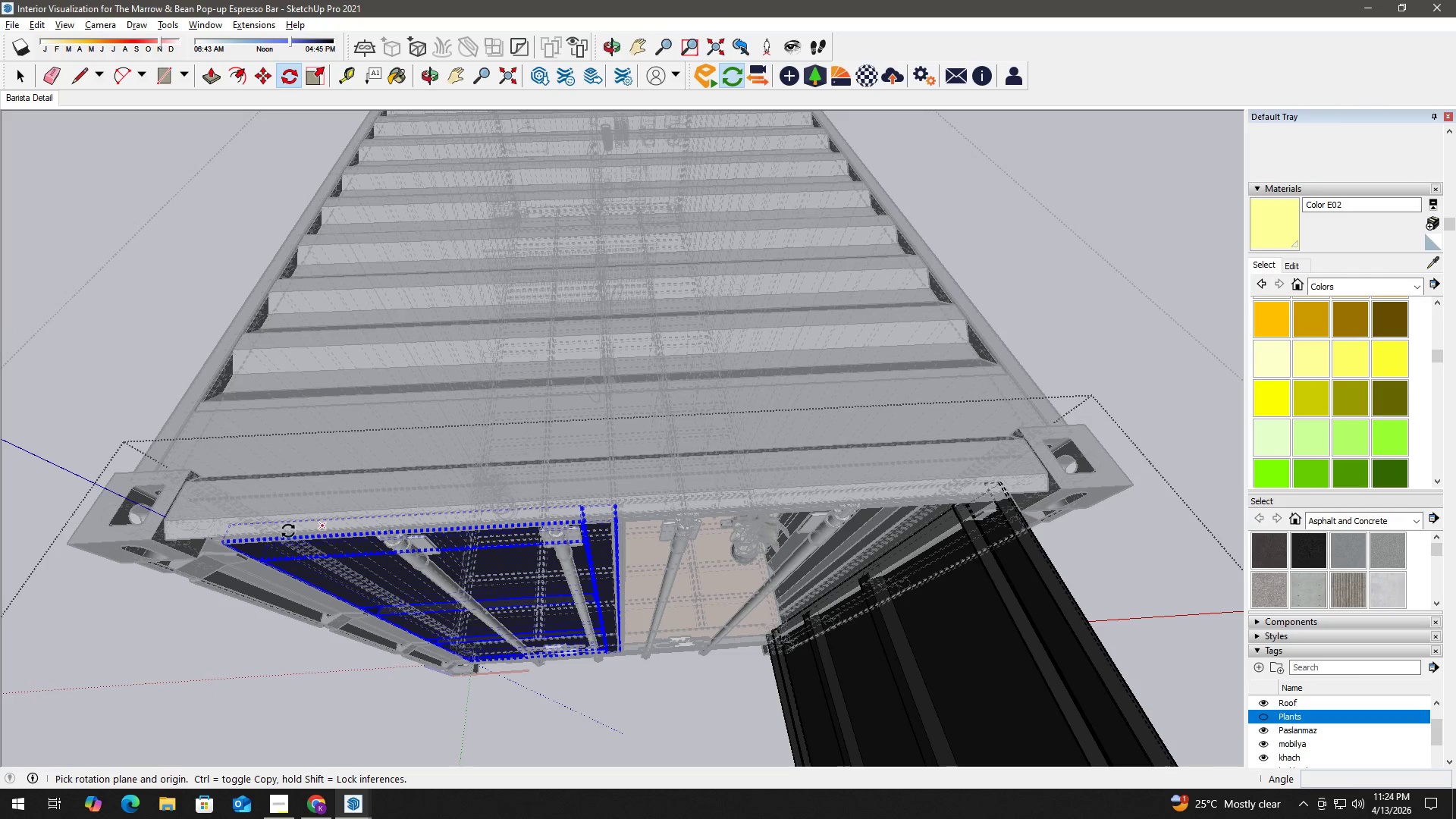 
scroll: coordinate [243, 529], scroll_direction: up, amount: 1.0
 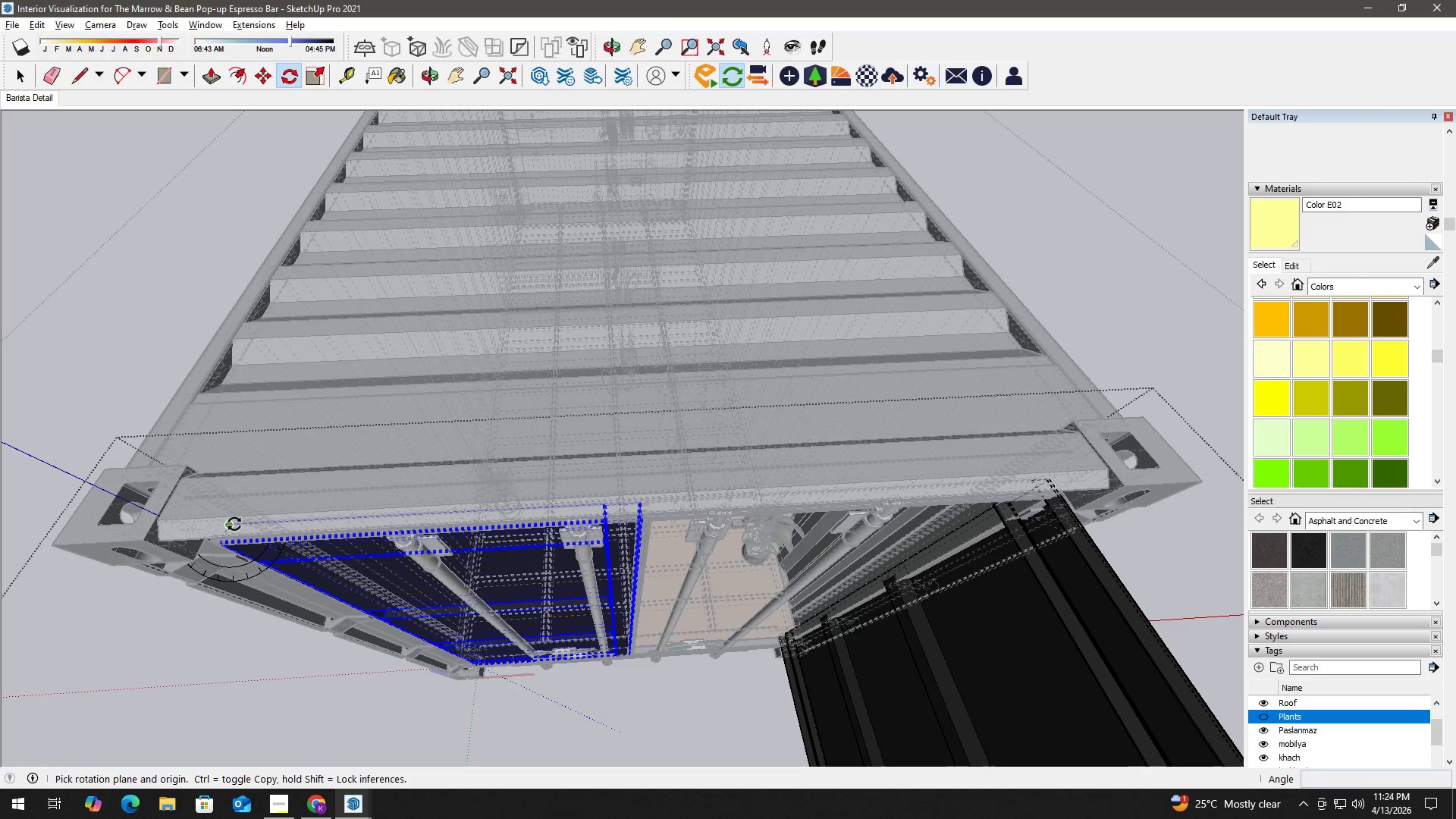 
left_click([234, 524])
 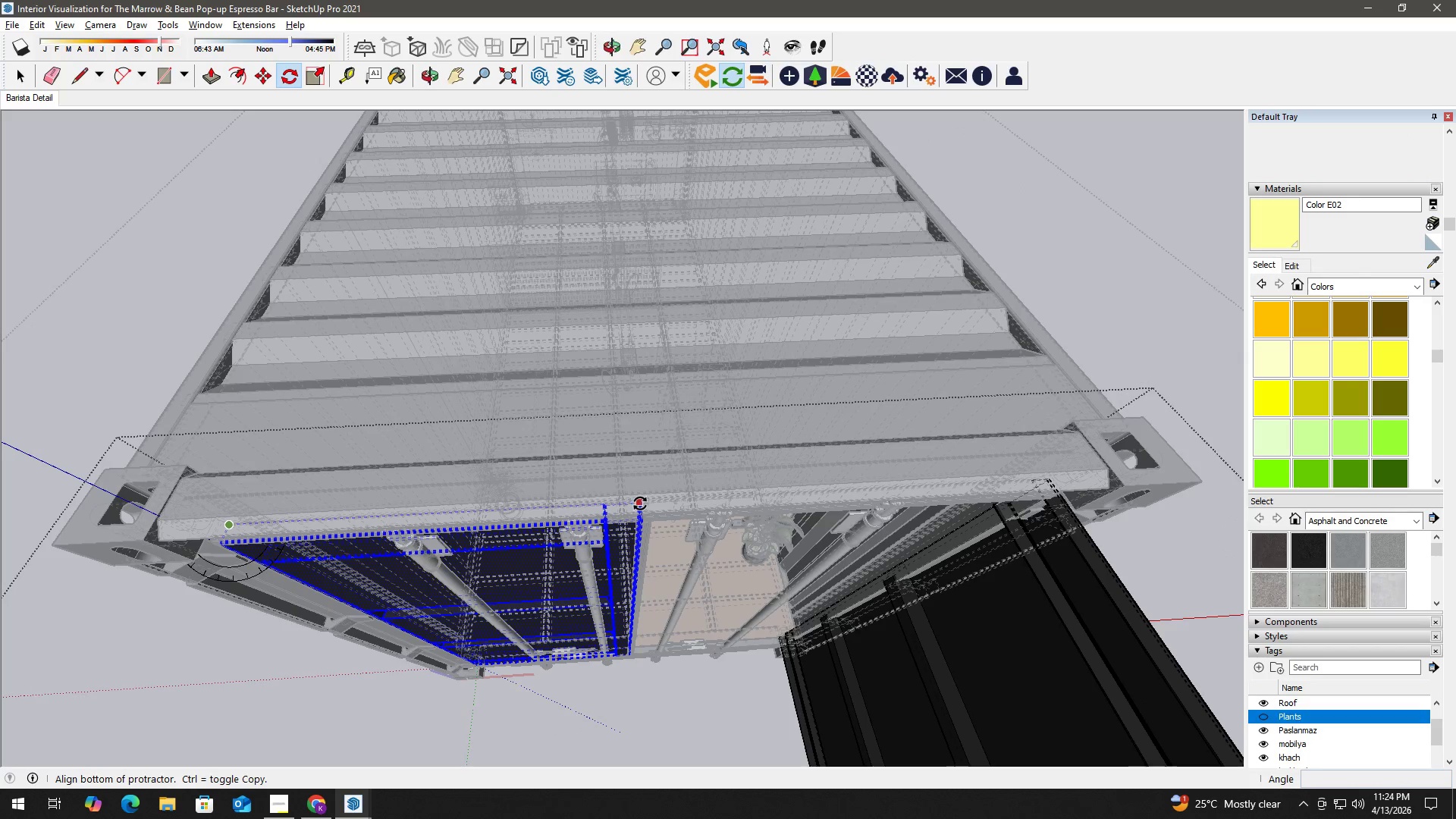 
left_click([640, 503])
 